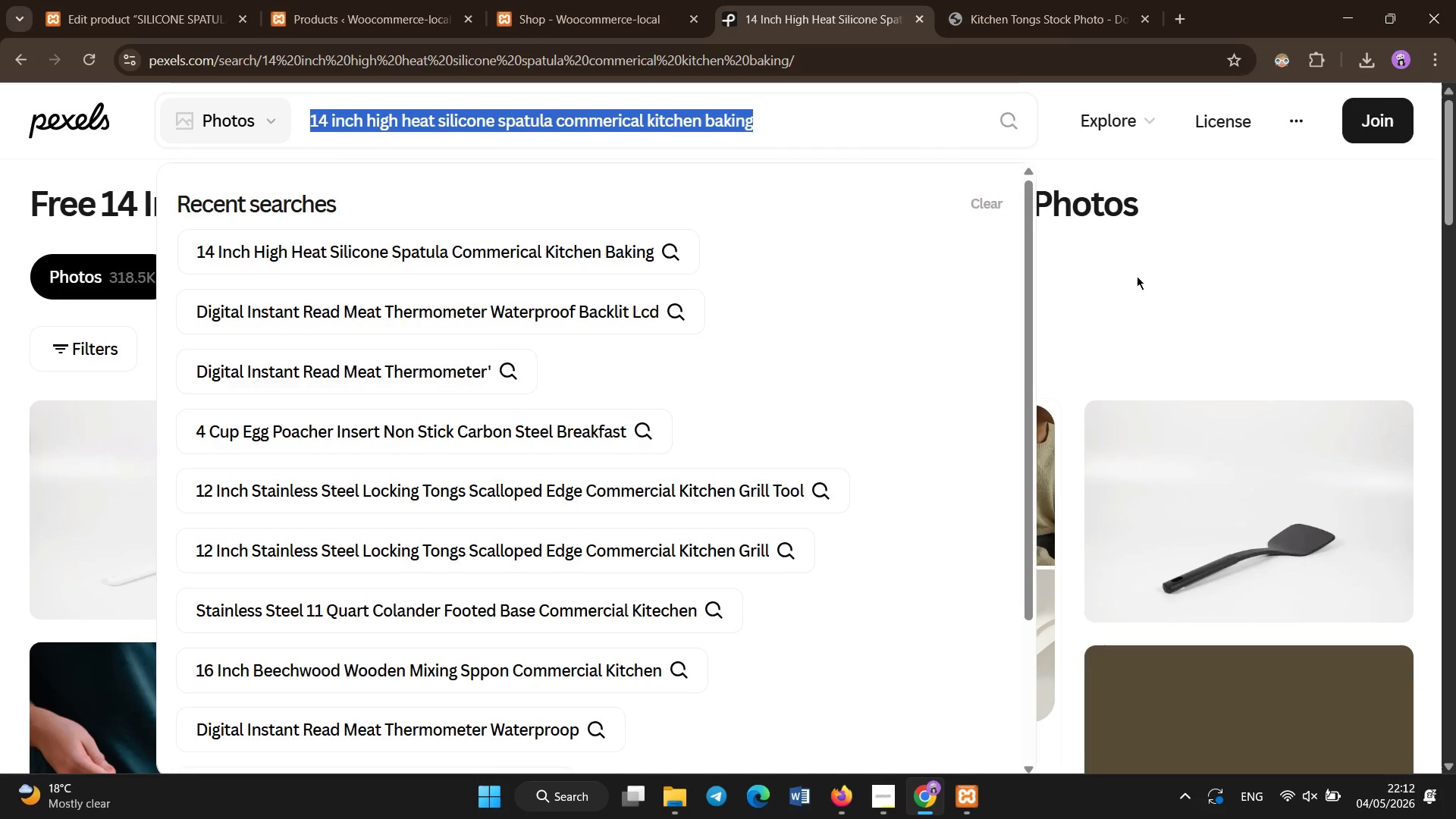 
left_click([1142, 278])
 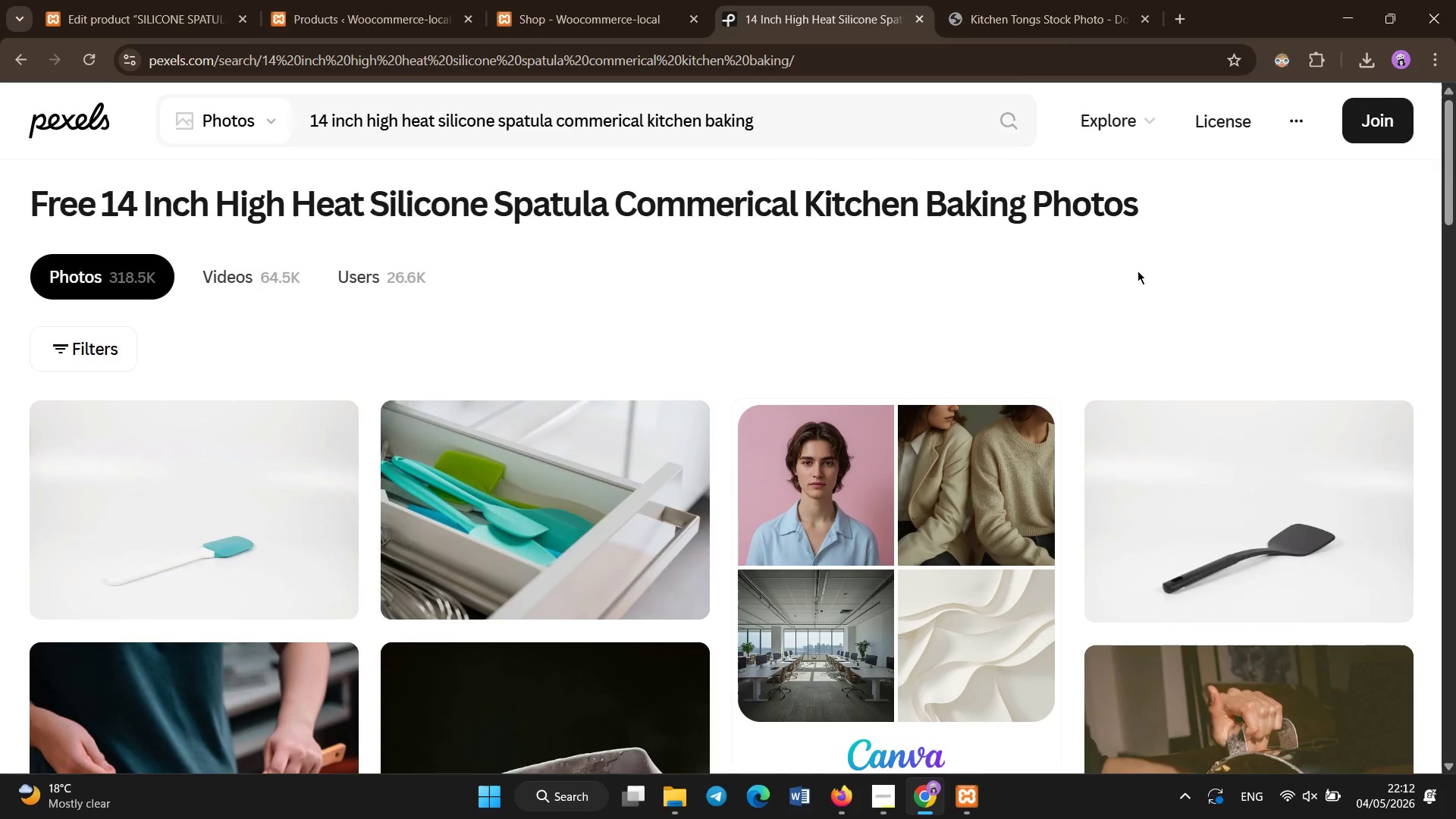 
scroll: coordinate [1190, 516], scroll_direction: down, amount: 12.0
 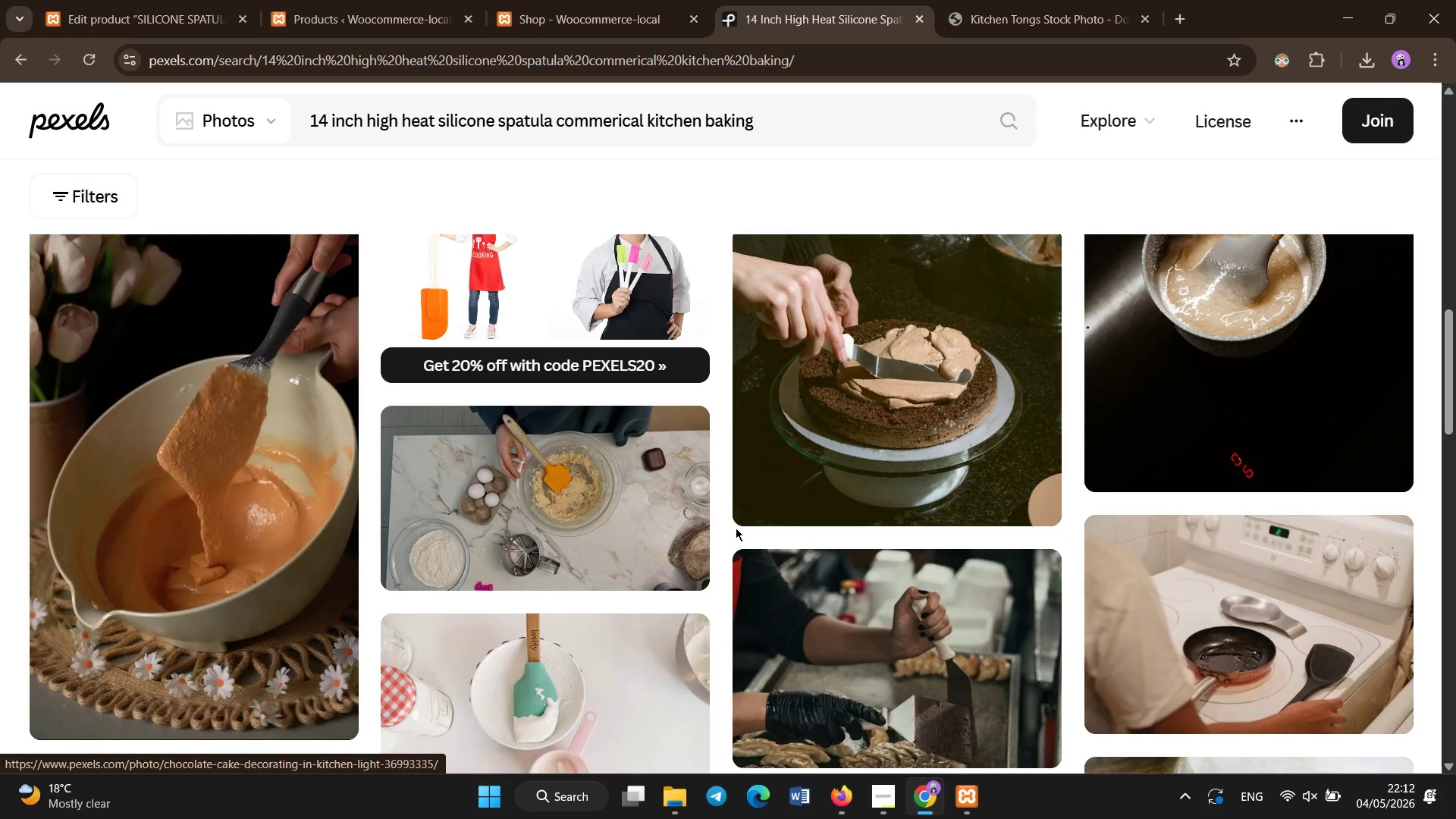 
scroll: coordinate [1257, 427], scroll_direction: up, amount: 18.0
 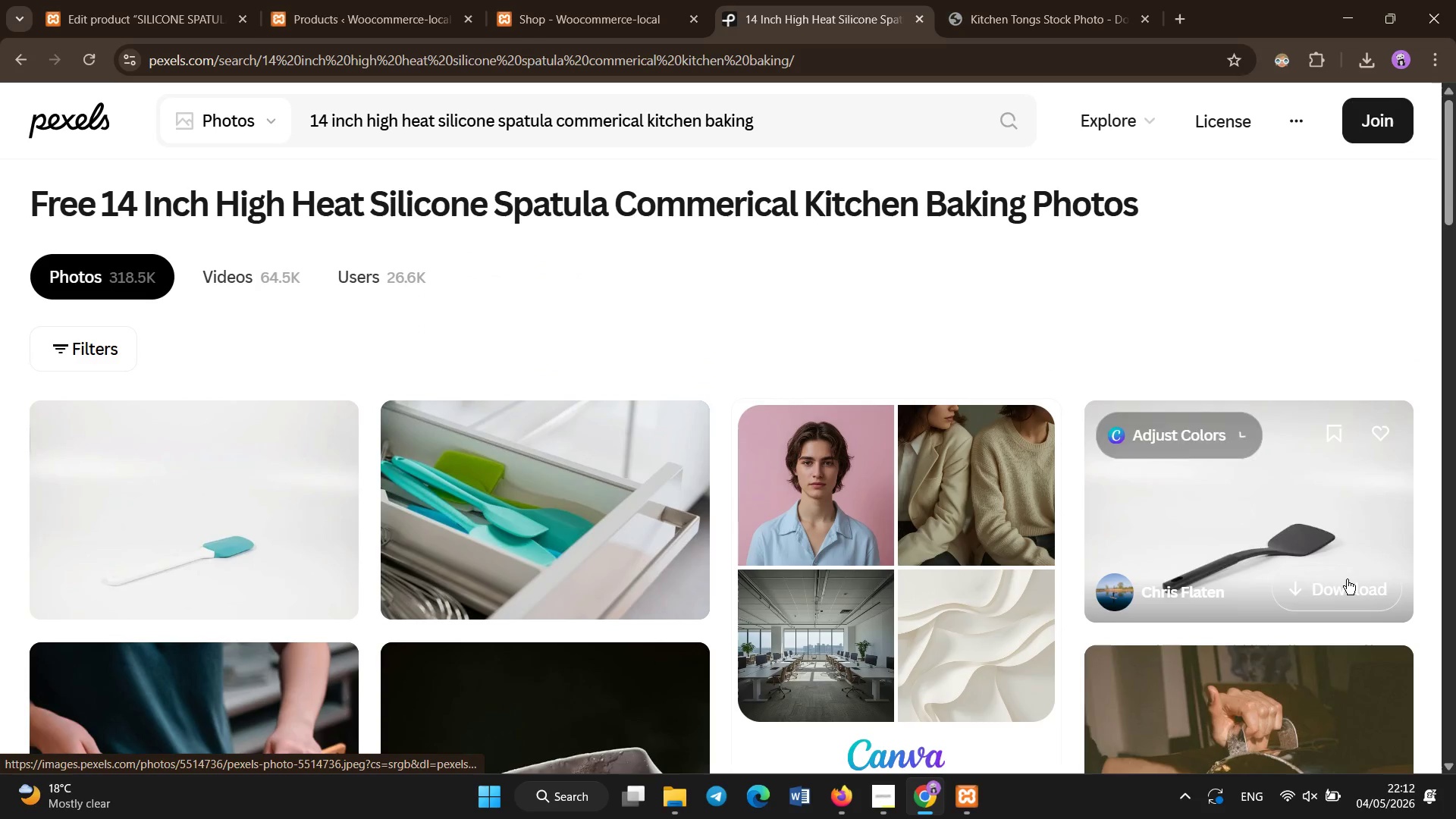 
left_click([1349, 579])
 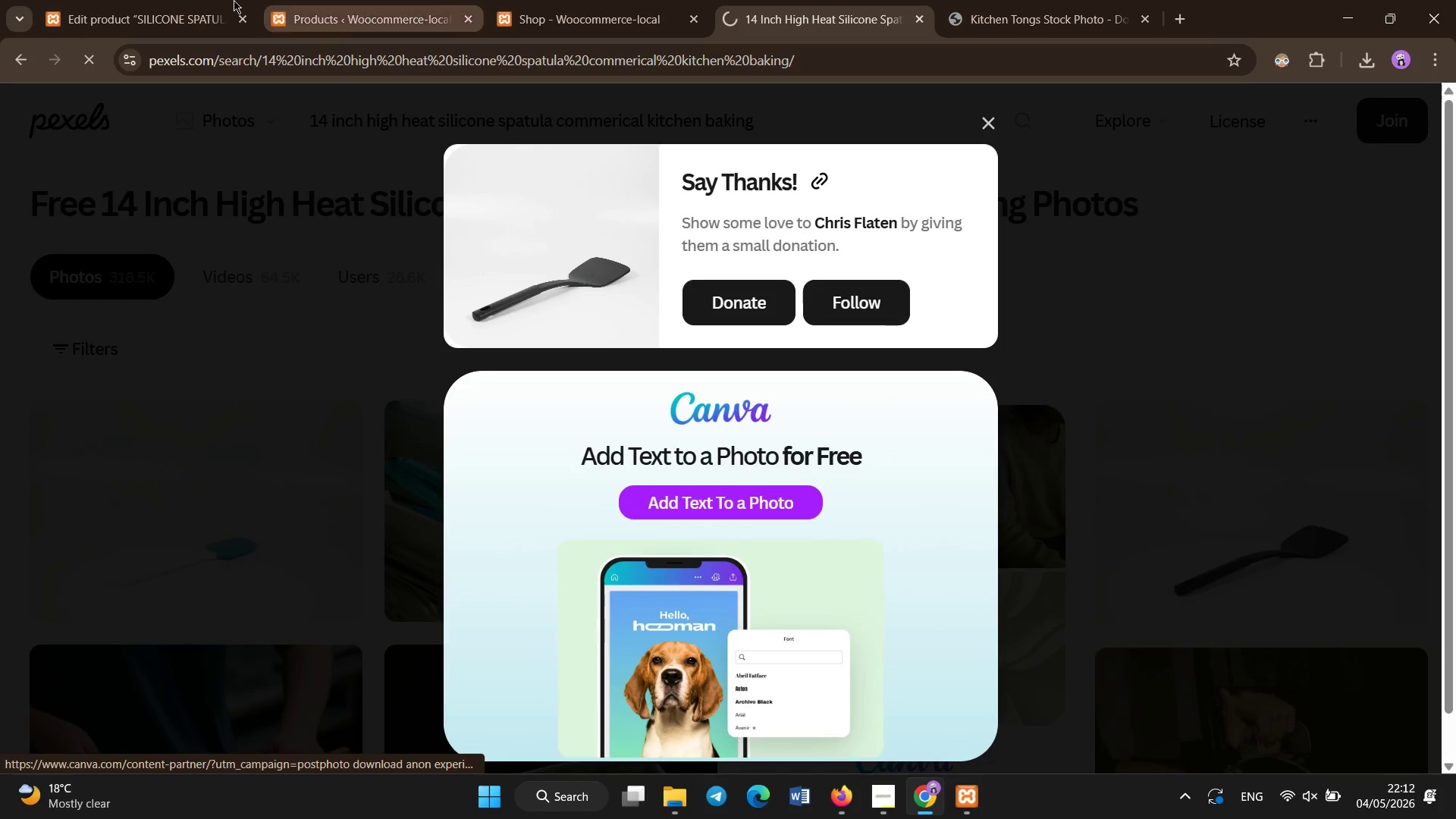 
left_click([193, 0])
 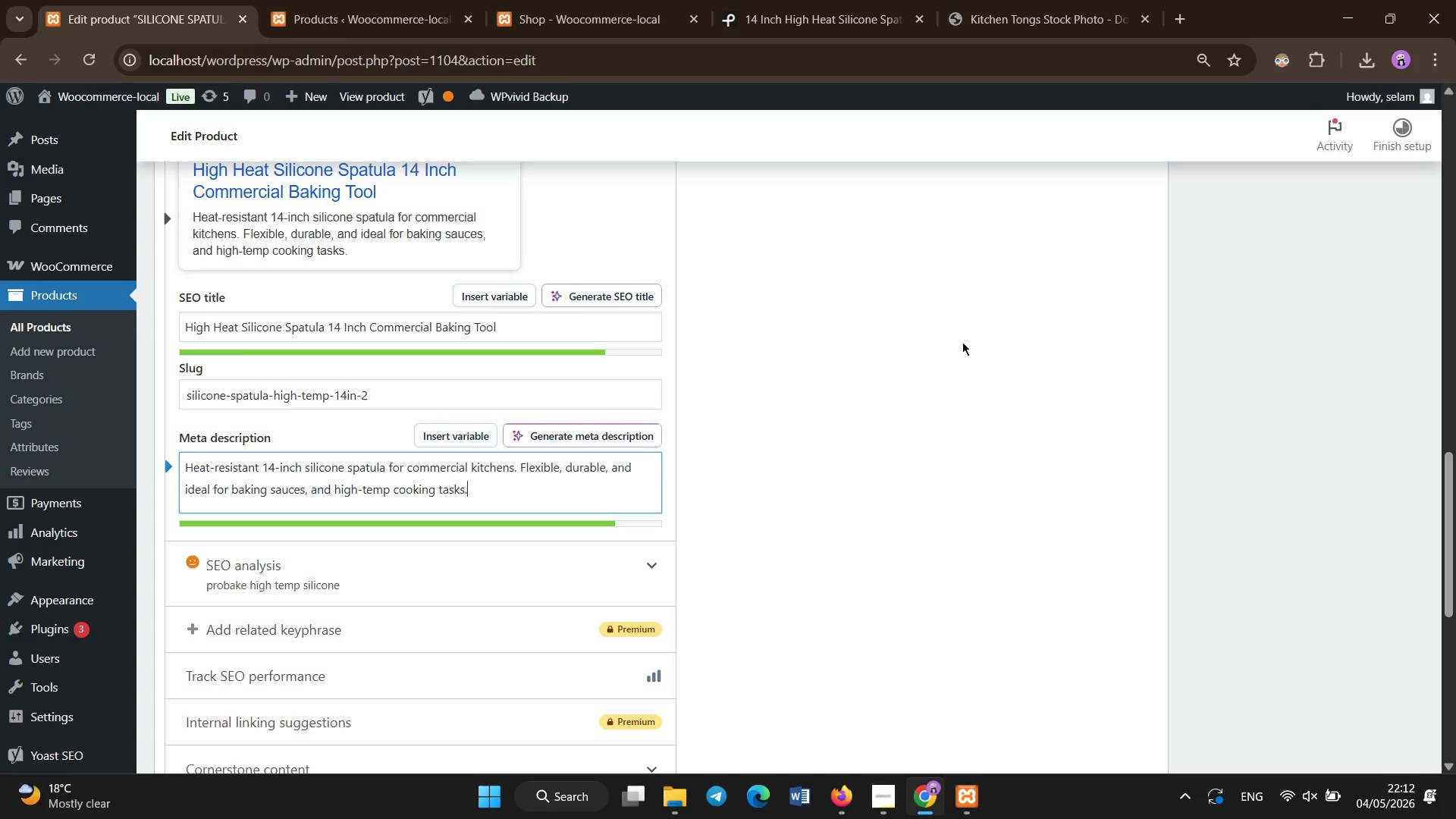 
scroll: coordinate [975, 356], scroll_direction: up, amount: 7.0
 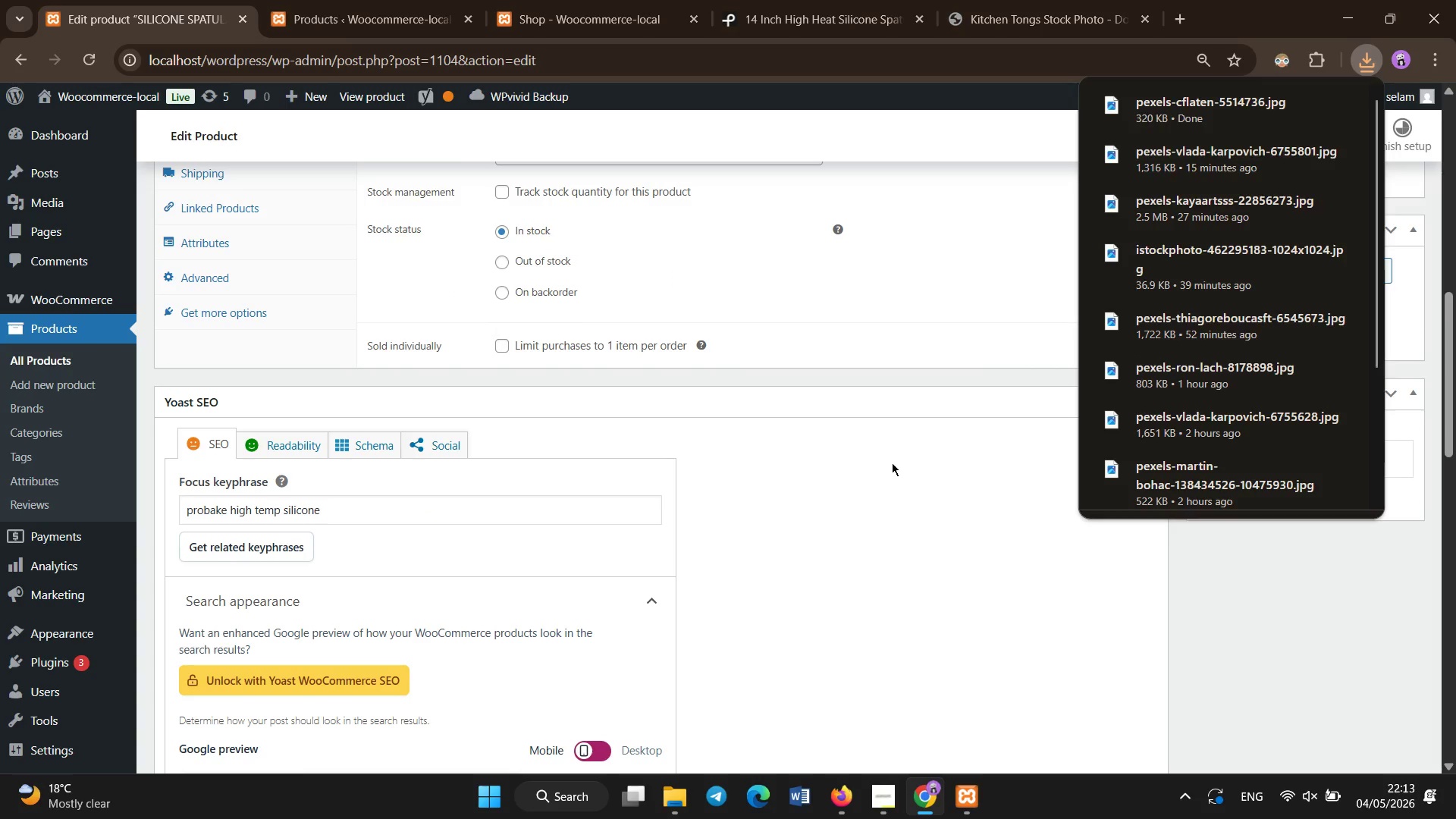 
left_click([892, 463])
 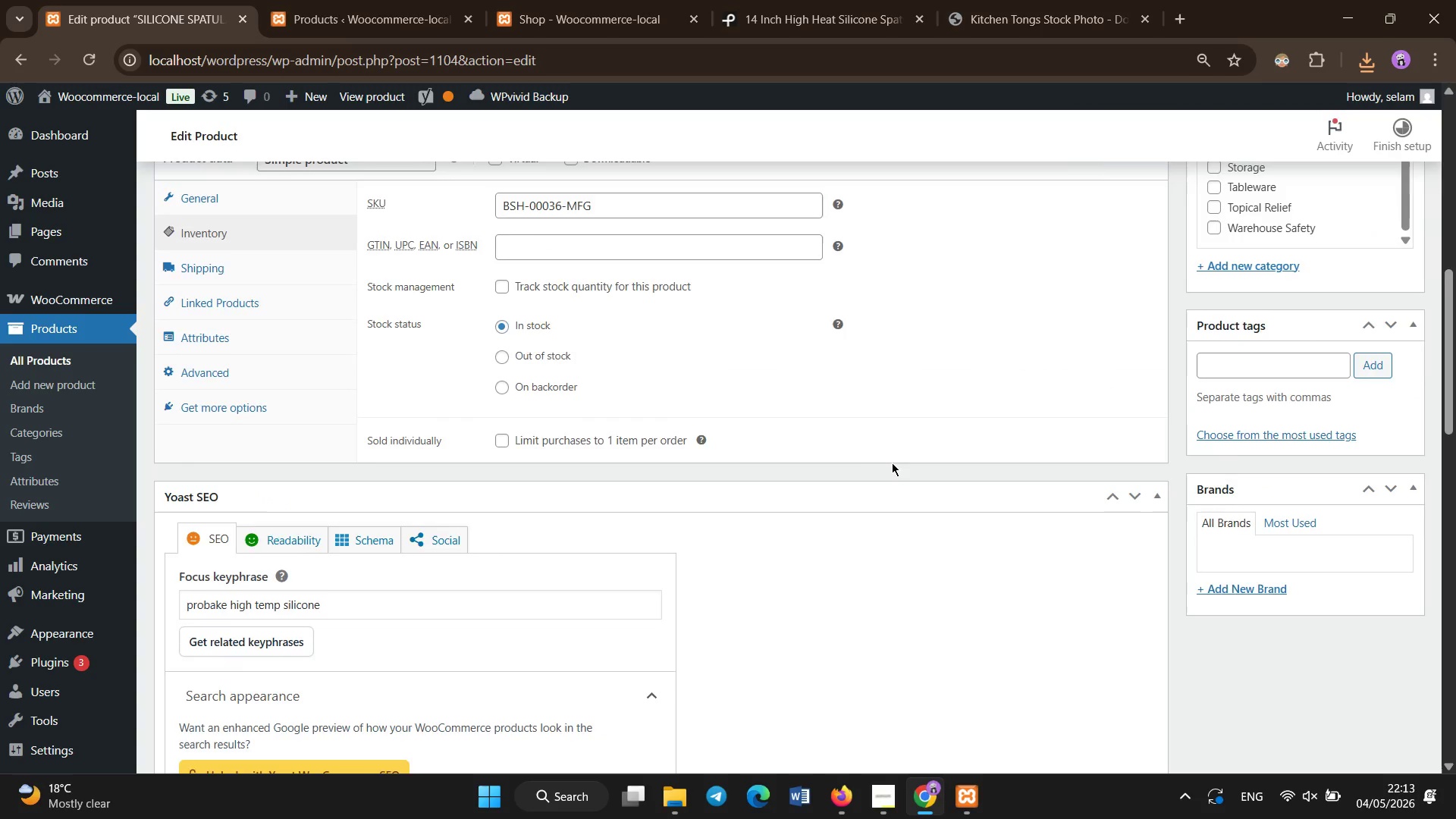 
scroll: coordinate [896, 463], scroll_direction: up, amount: 9.0
 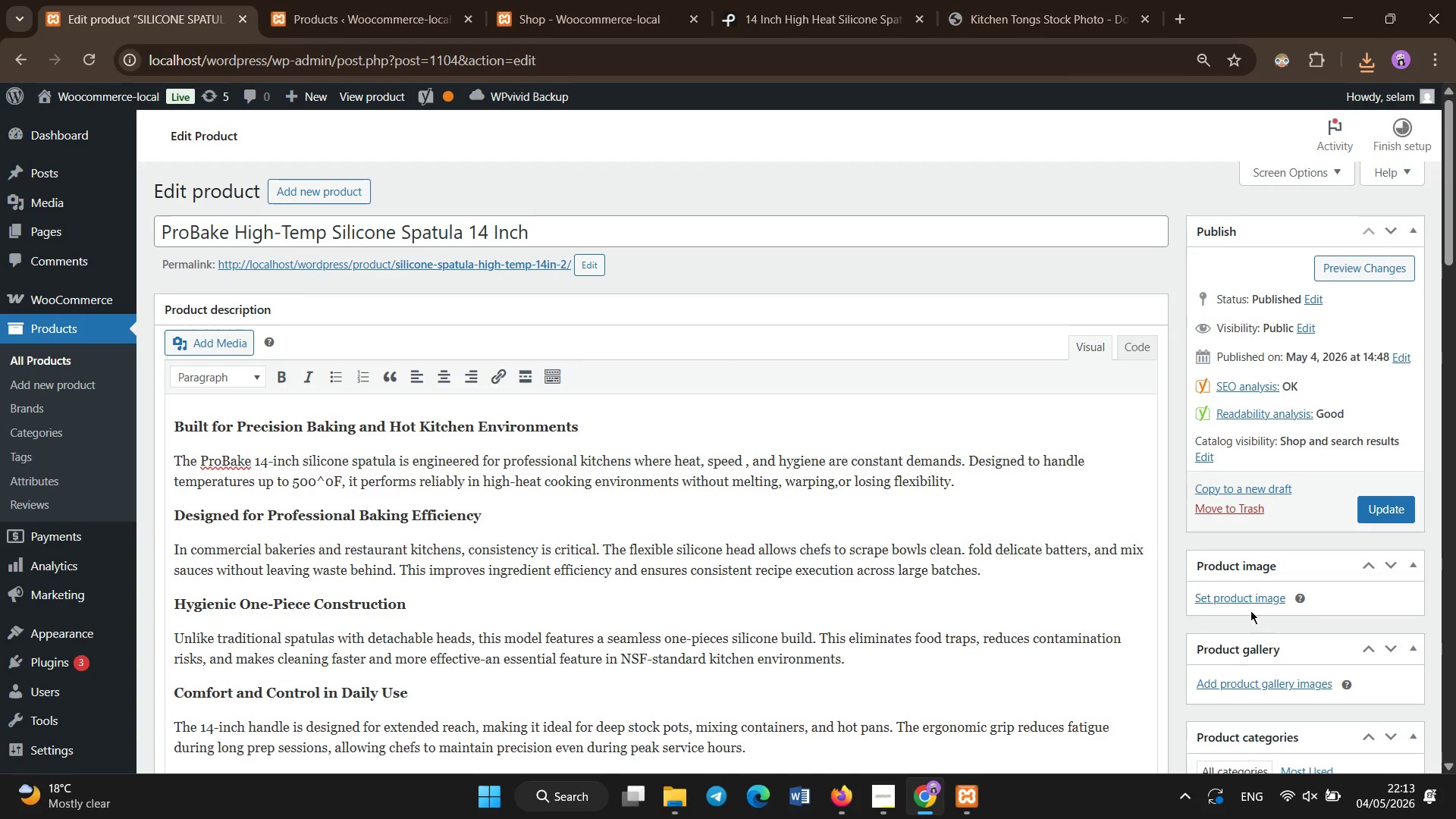 
left_click([1248, 601])
 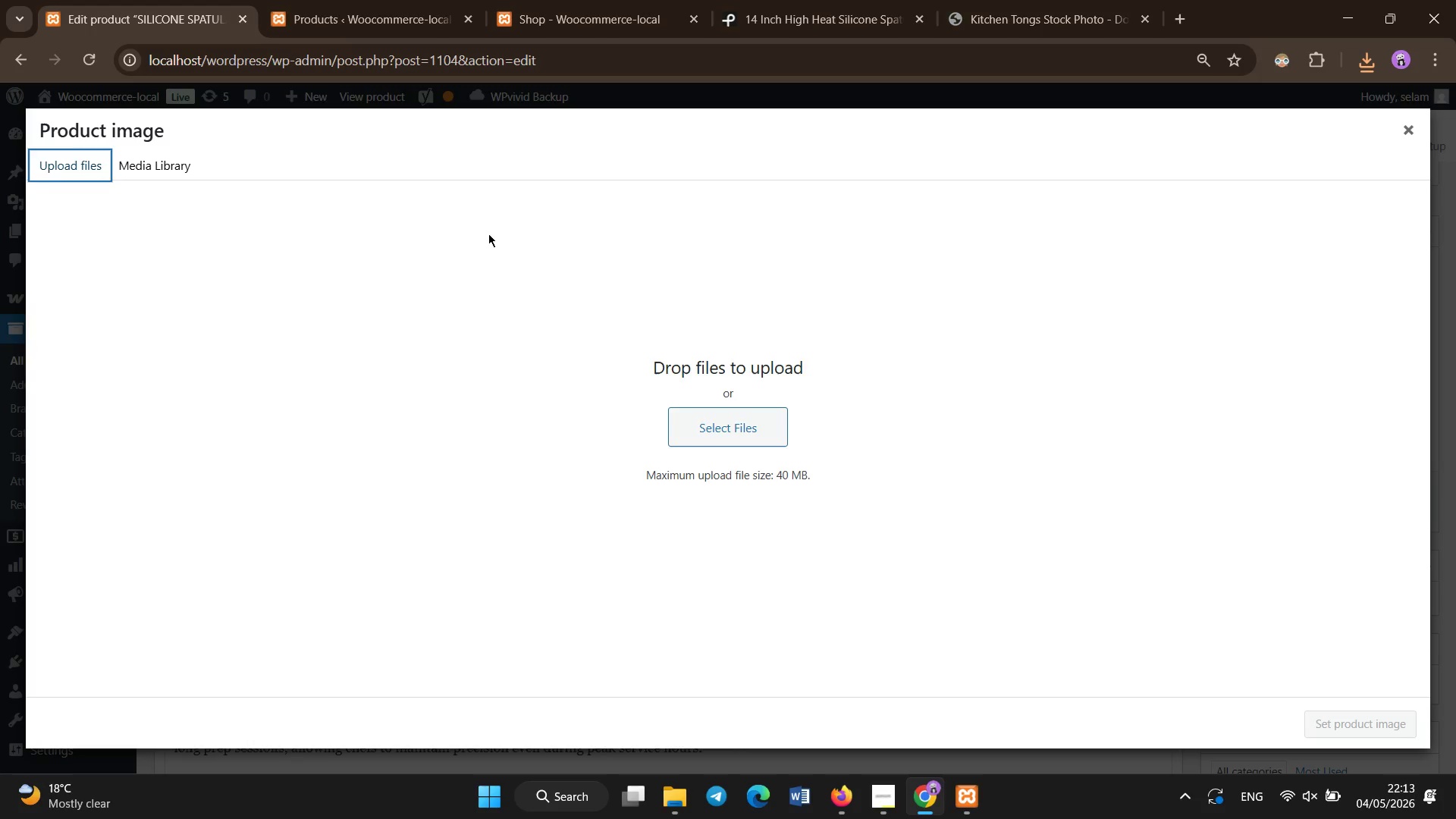 
left_click_drag(start_coordinate=[714, 402], to_coordinate=[723, 416])
 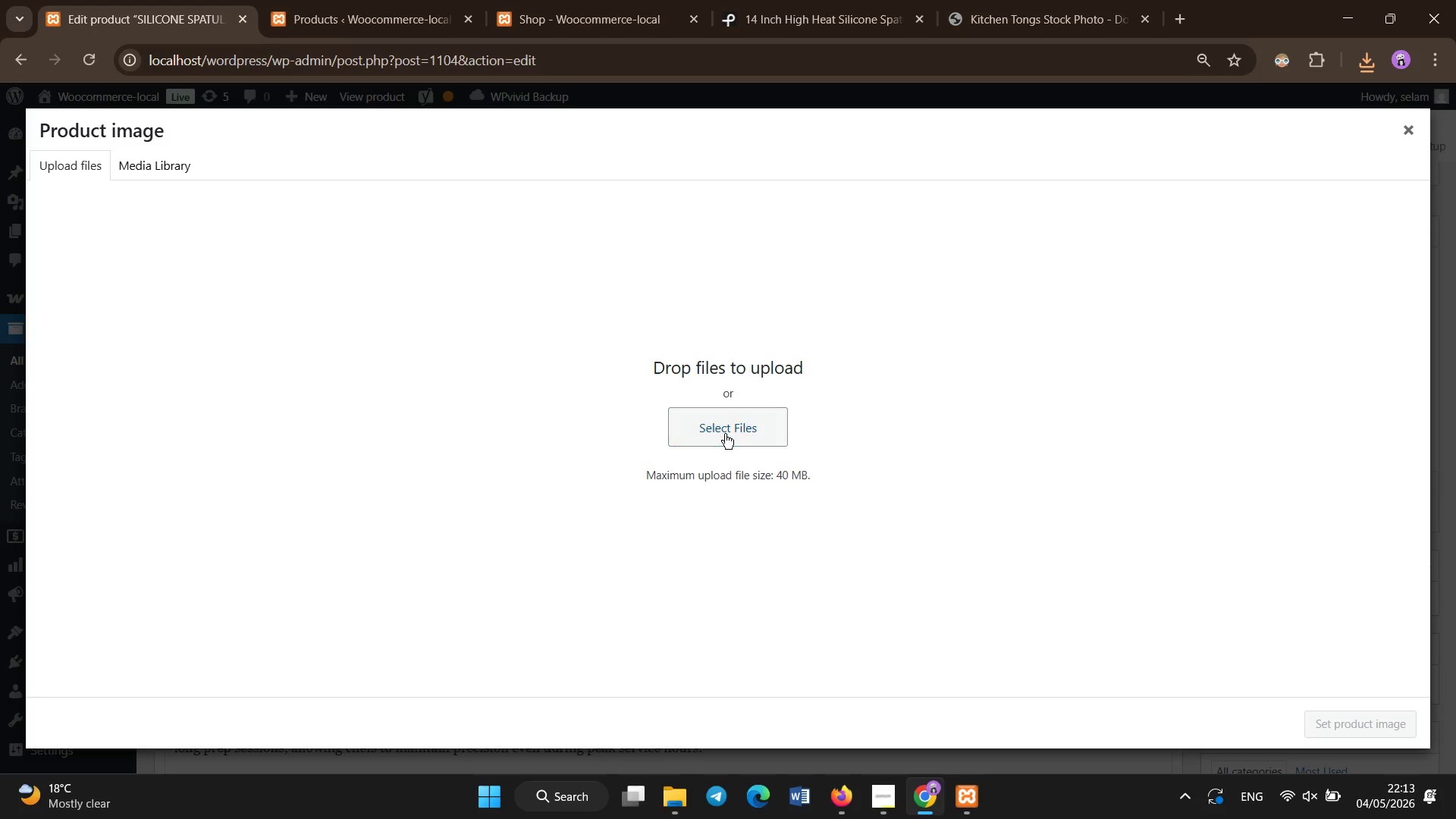 
left_click([725, 434])
 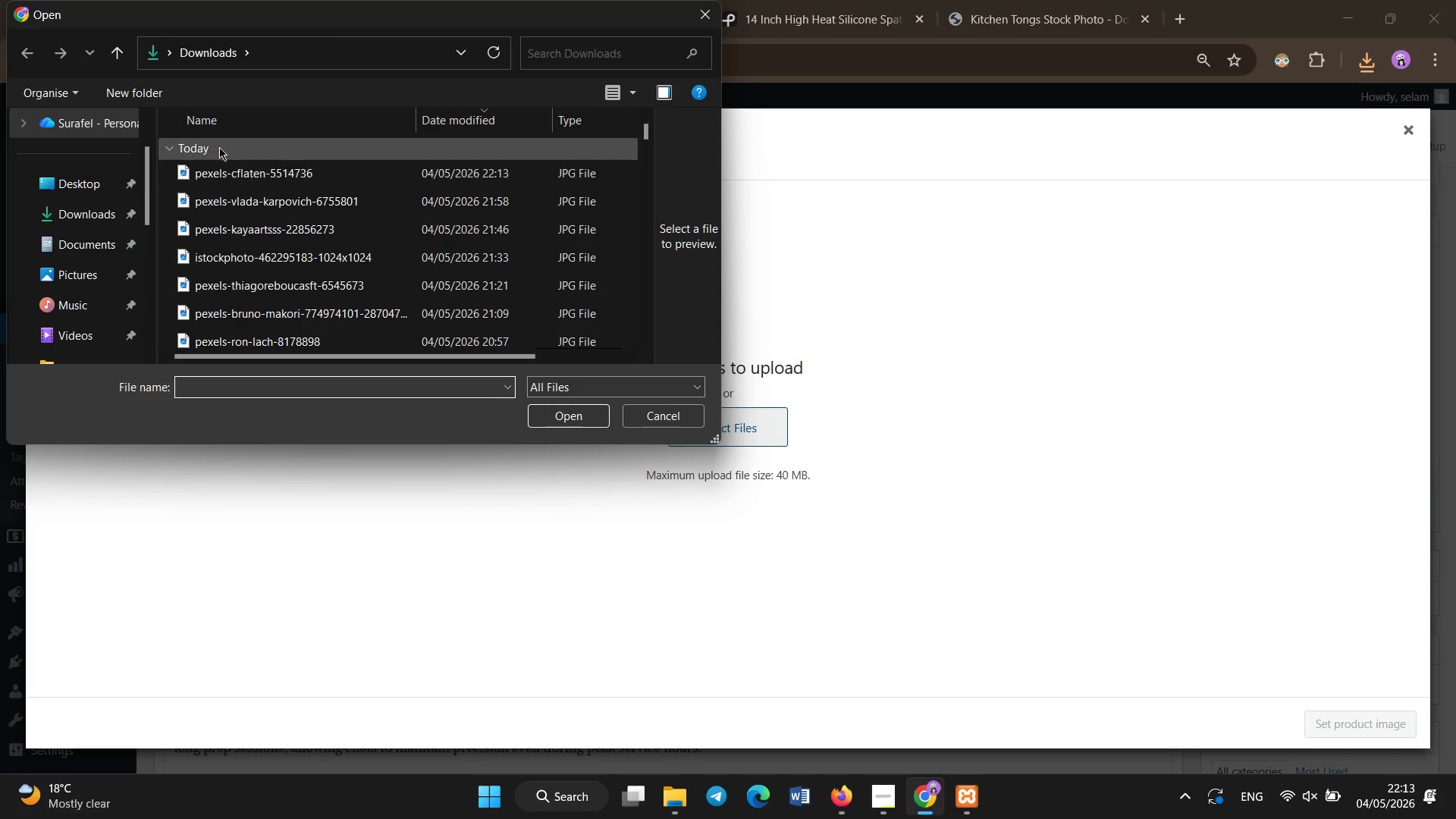 
left_click([221, 184])
 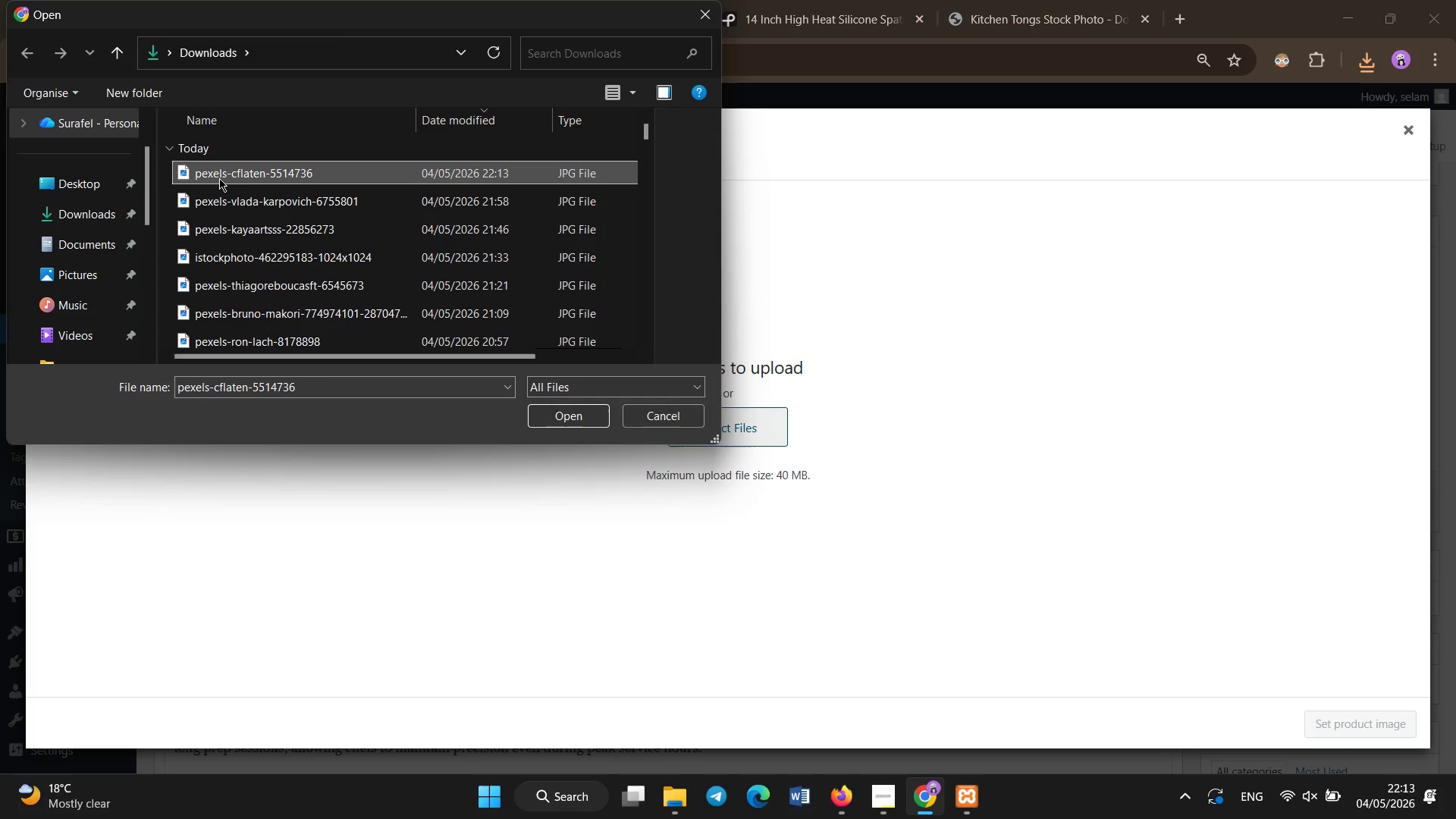 
double_click([219, 178])
 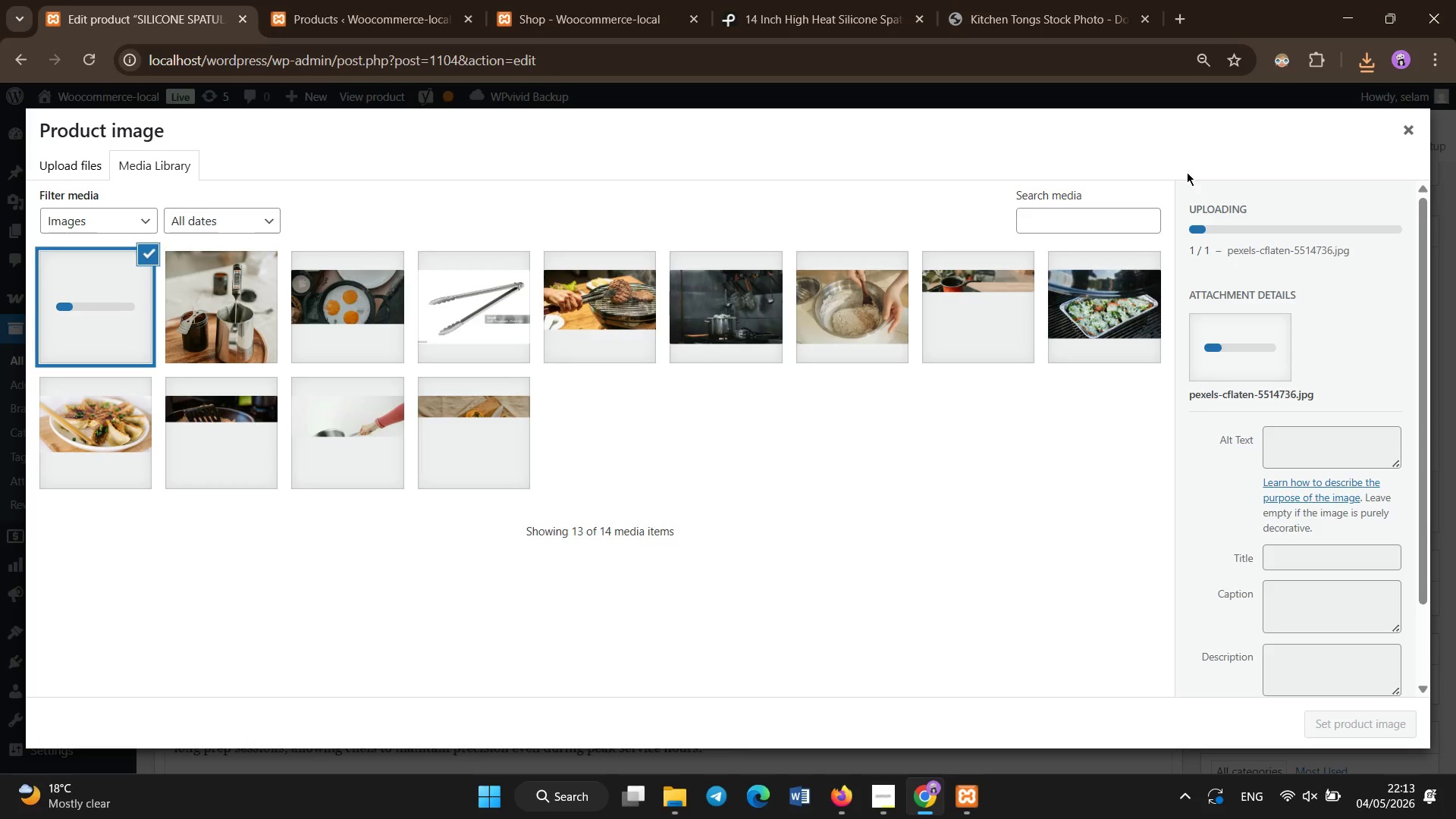 
left_click([1290, 442])
 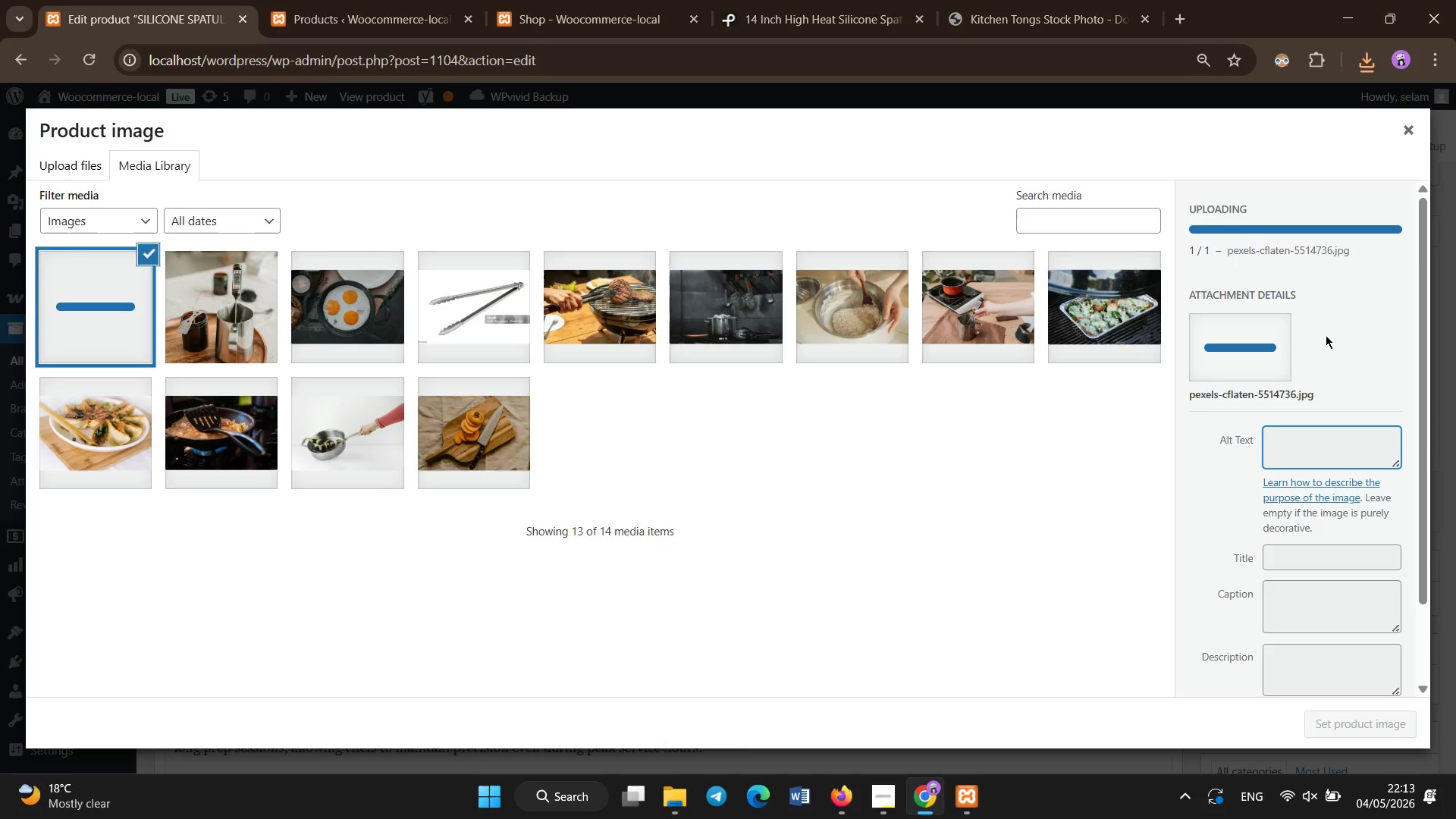 
left_click([1326, 335])
 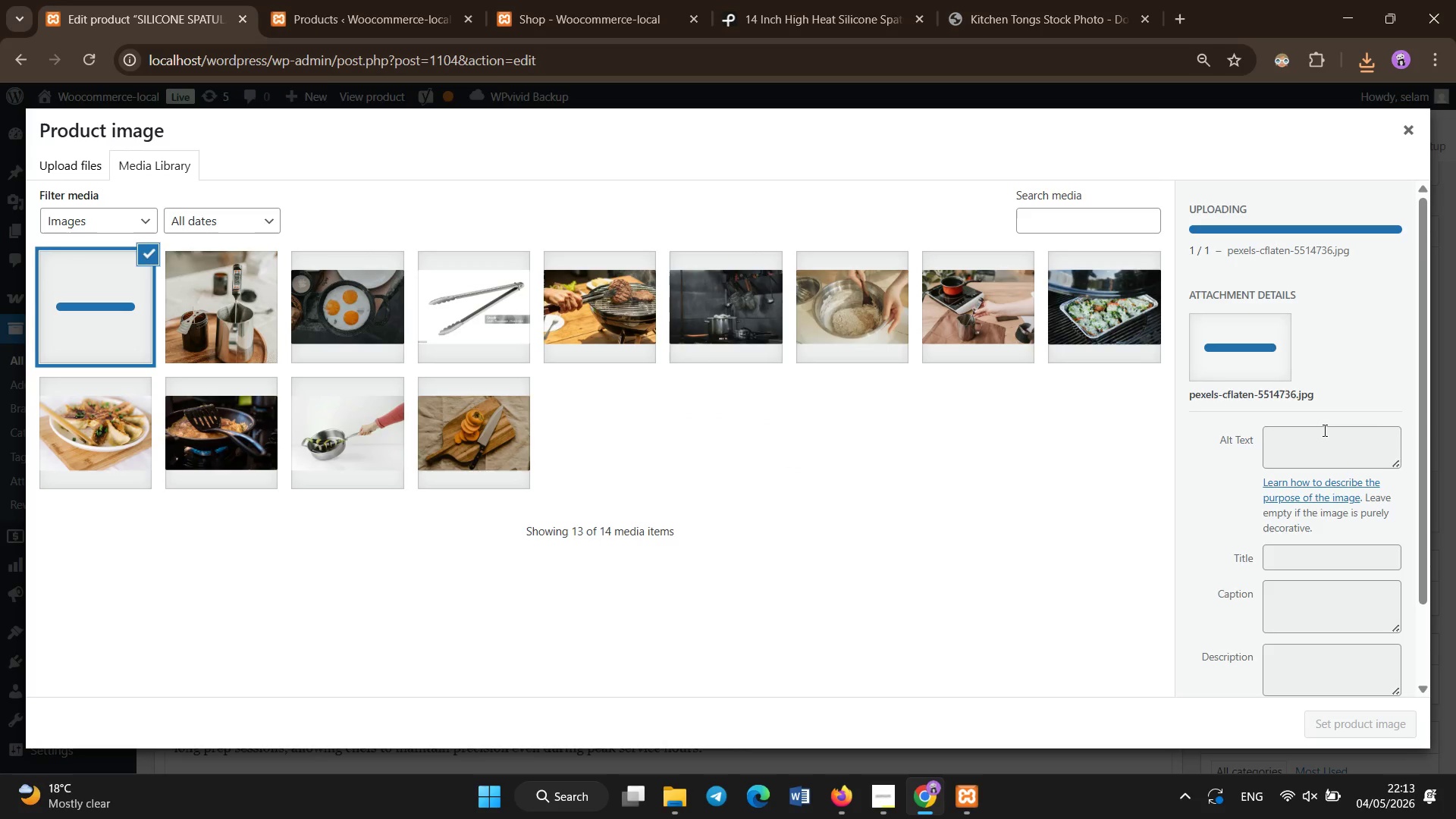 
left_click([1325, 431])
 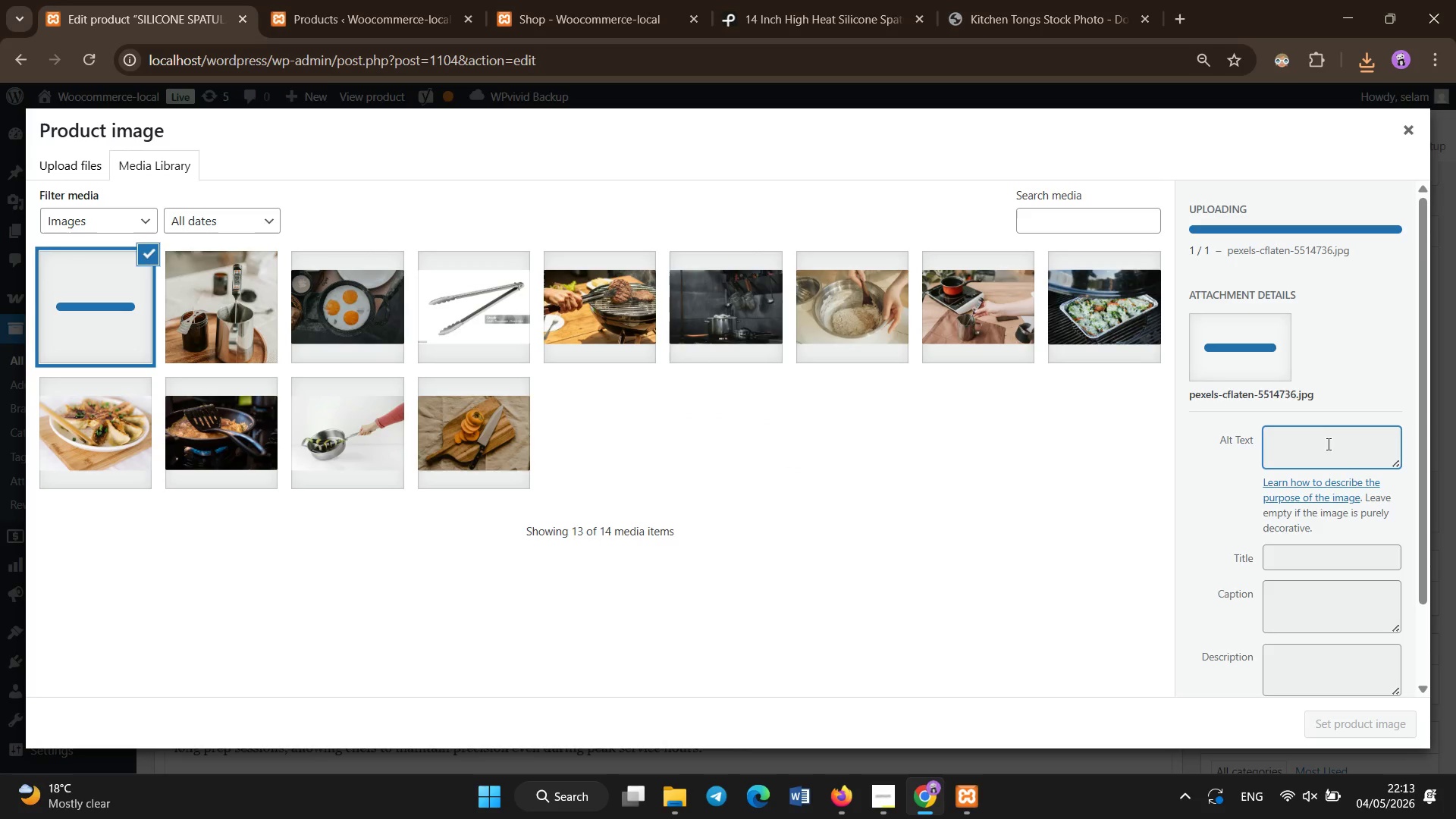 
left_click([1329, 447])
 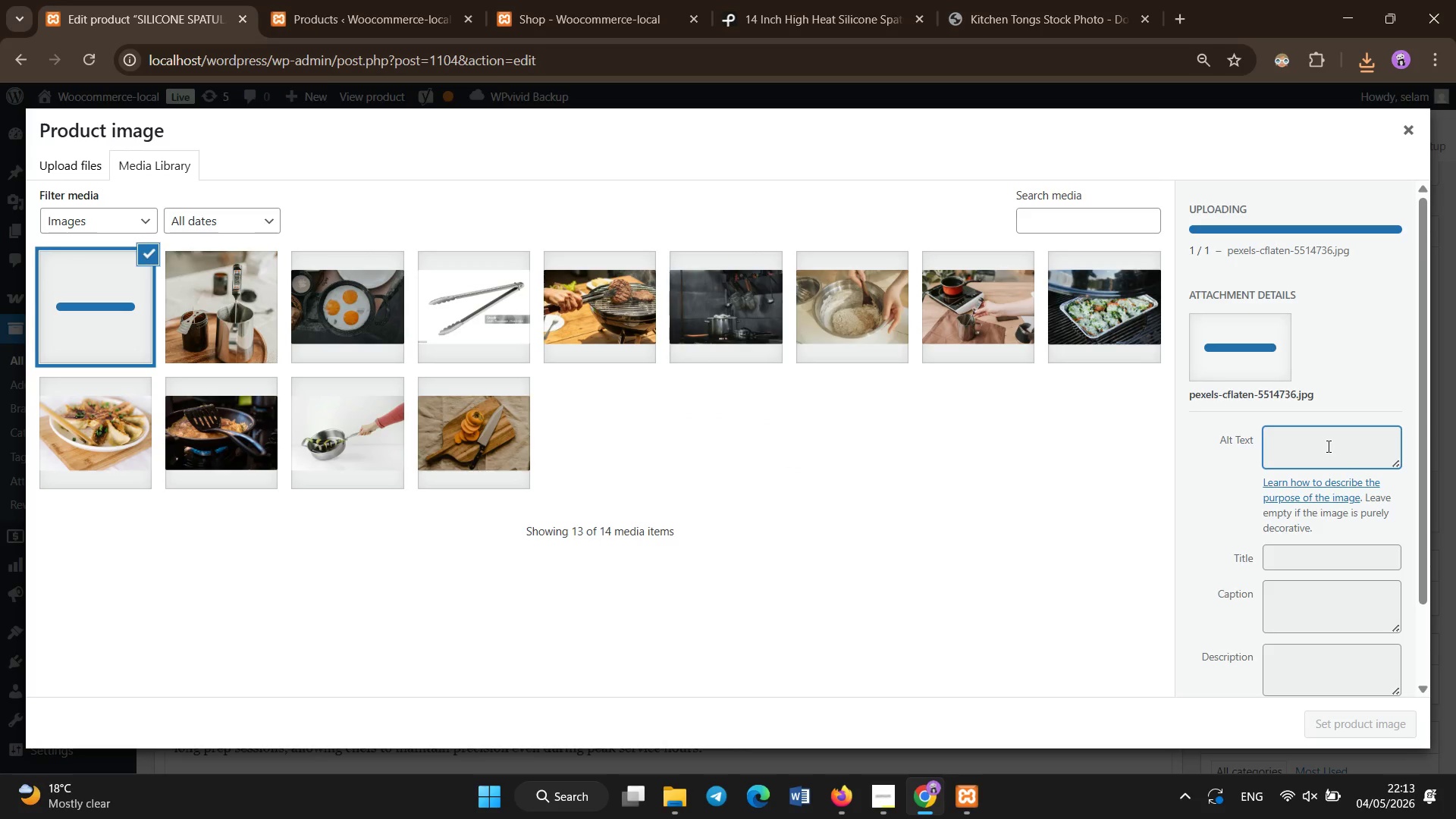 
left_click([1329, 447])
 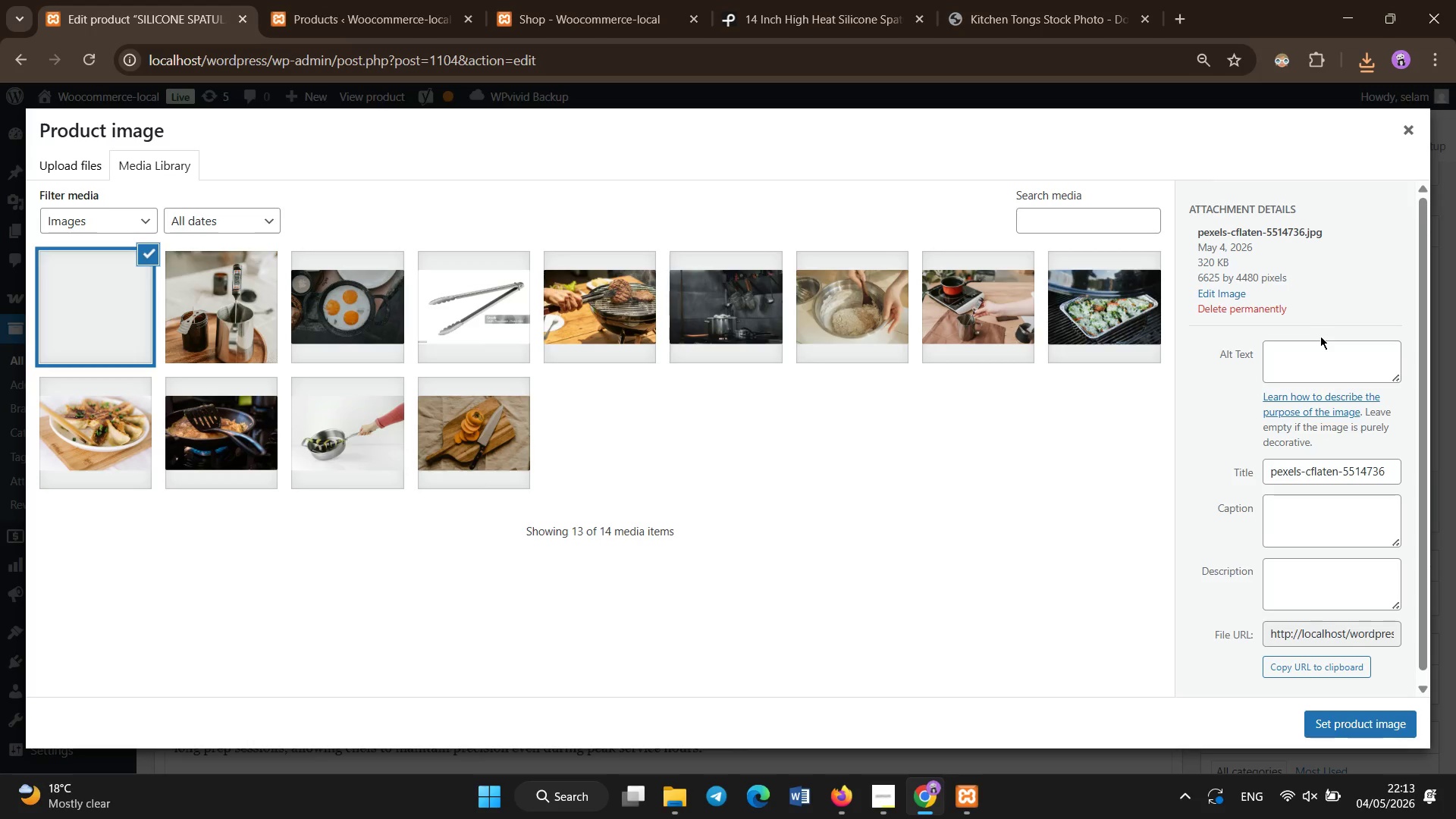 
double_click([1320, 375])
 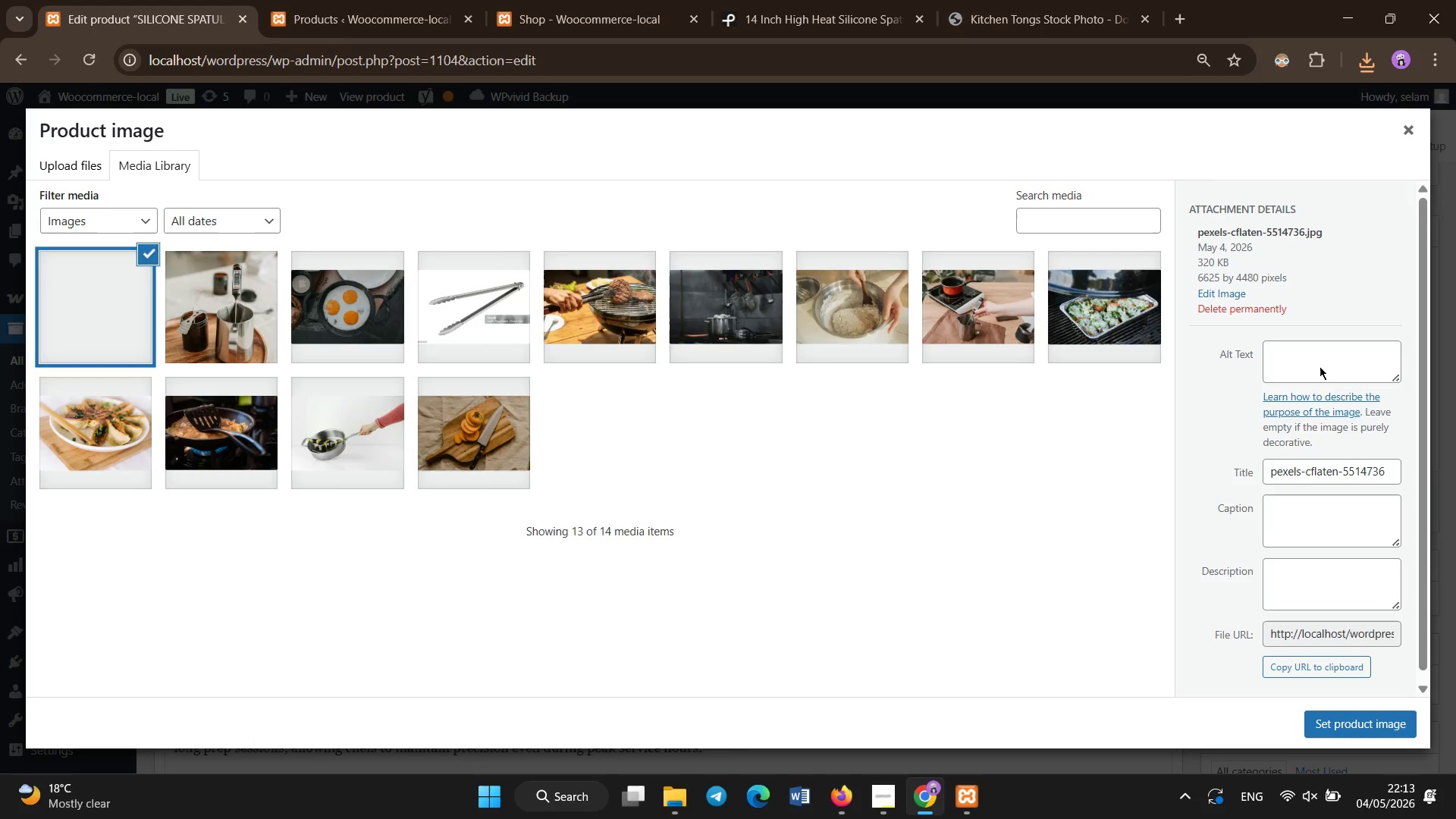 
triple_click([1320, 366])
 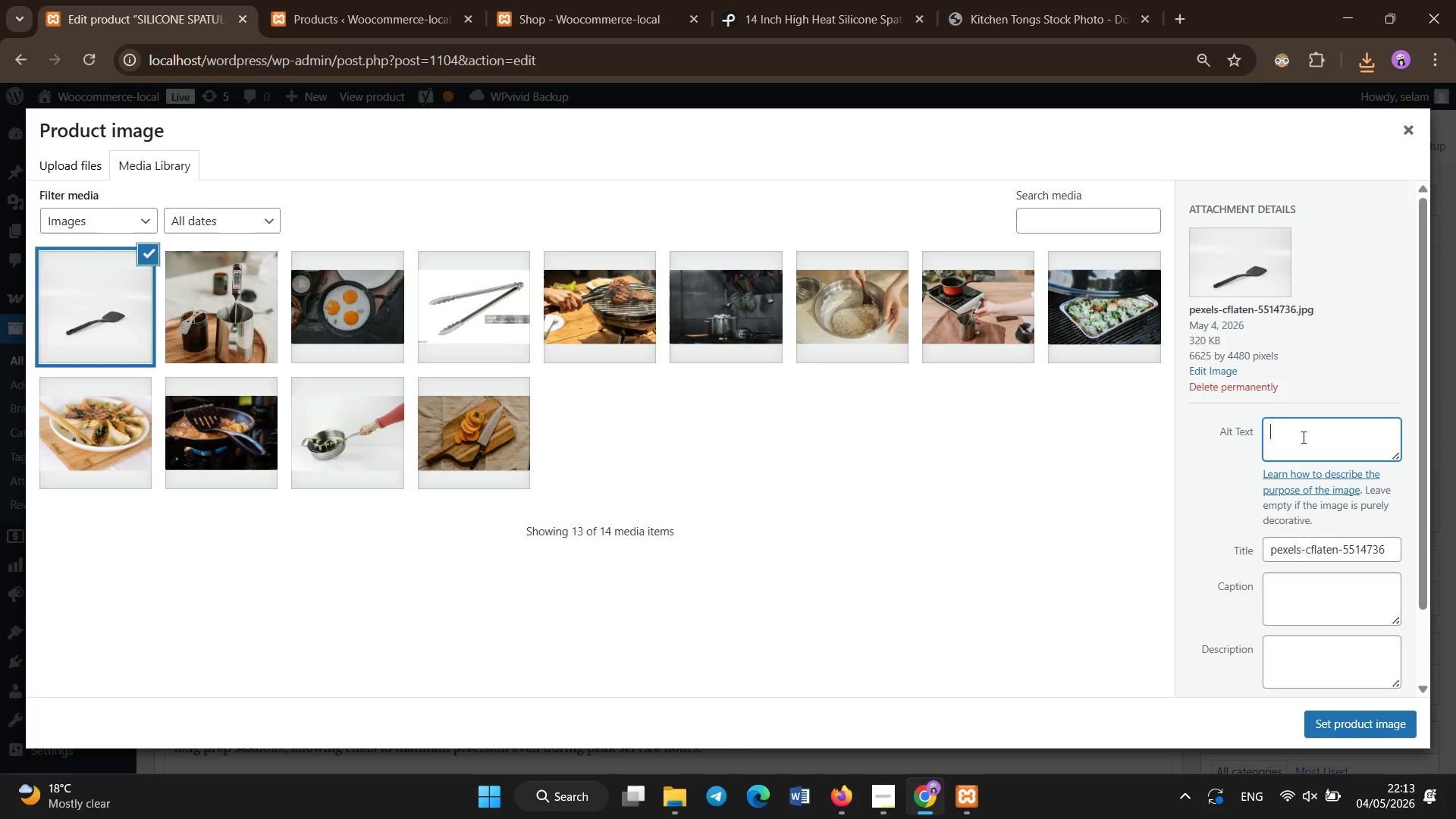 
key(Control+V)
 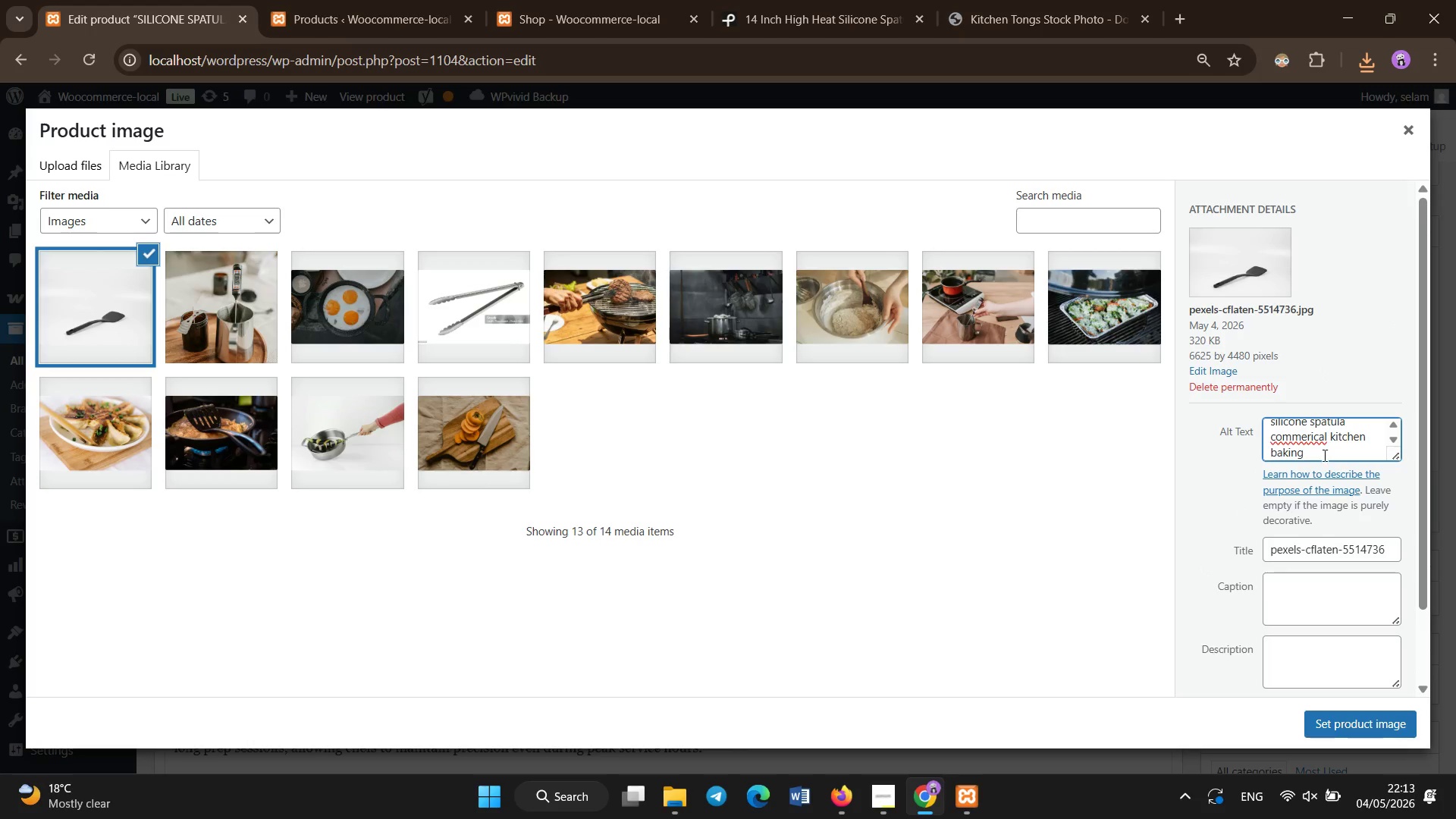 
left_click([1325, 438])
 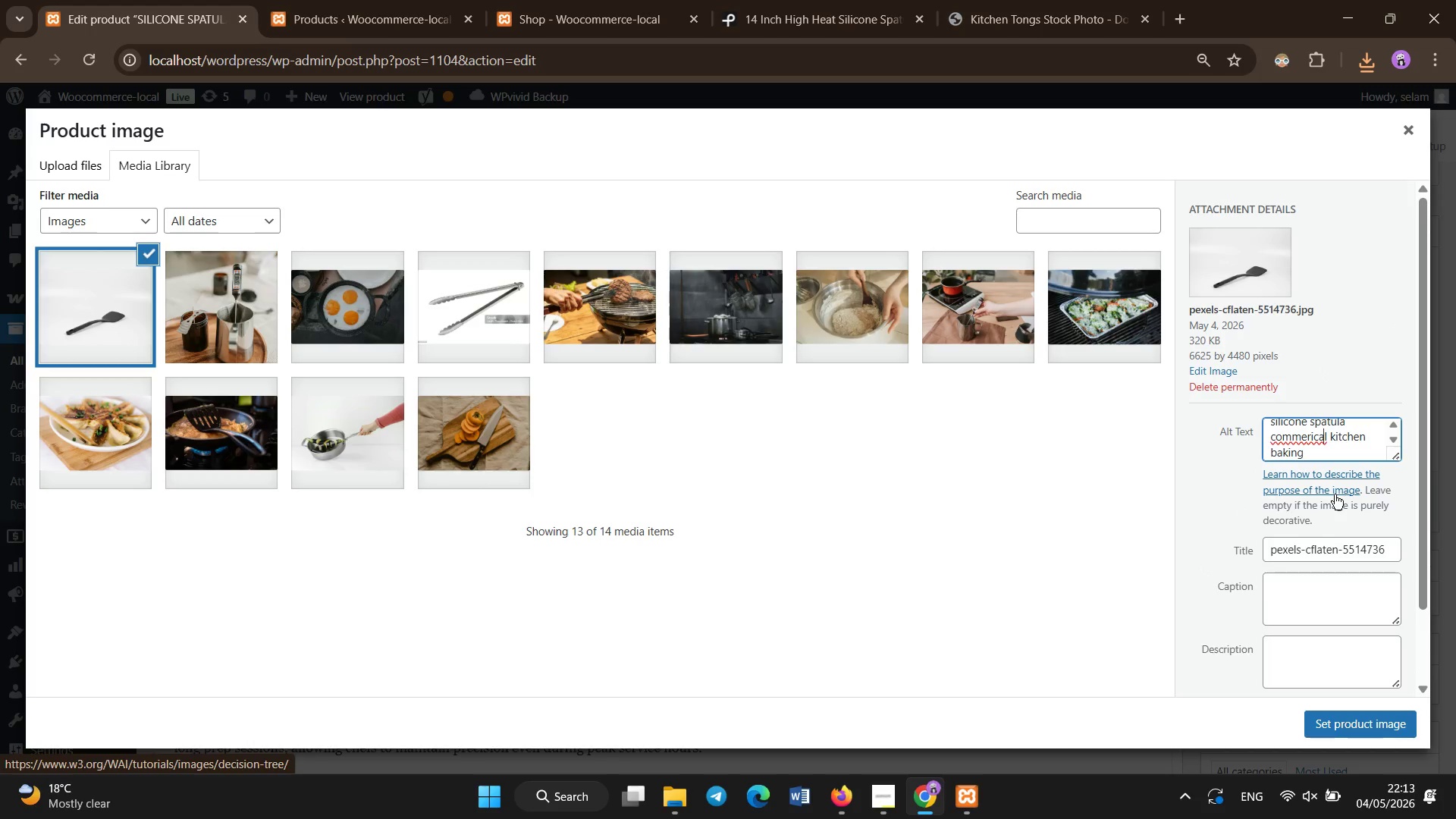 
key(ArrowRight)
 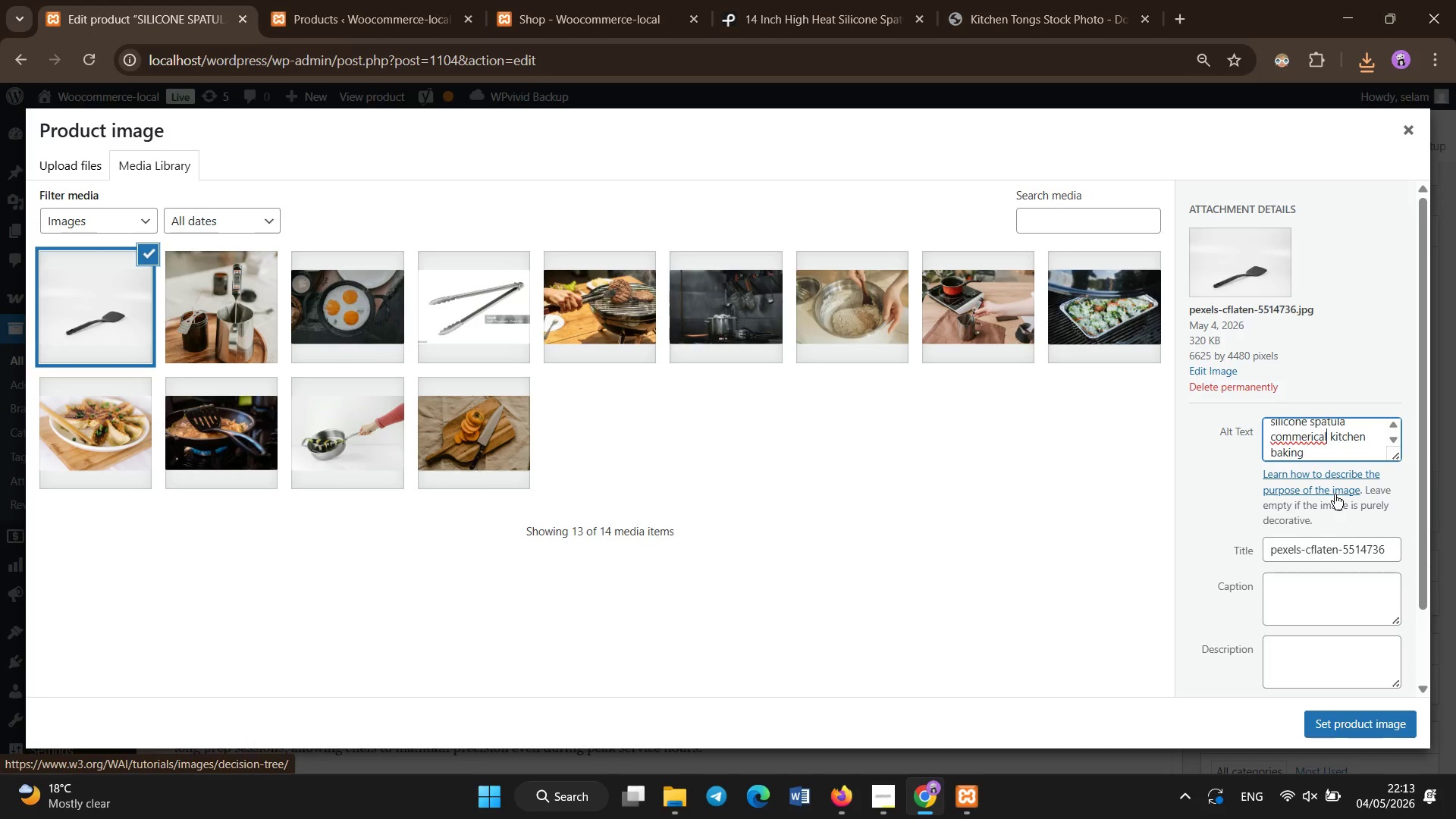 
hold_key(key=Backspace, duration=0.7)
 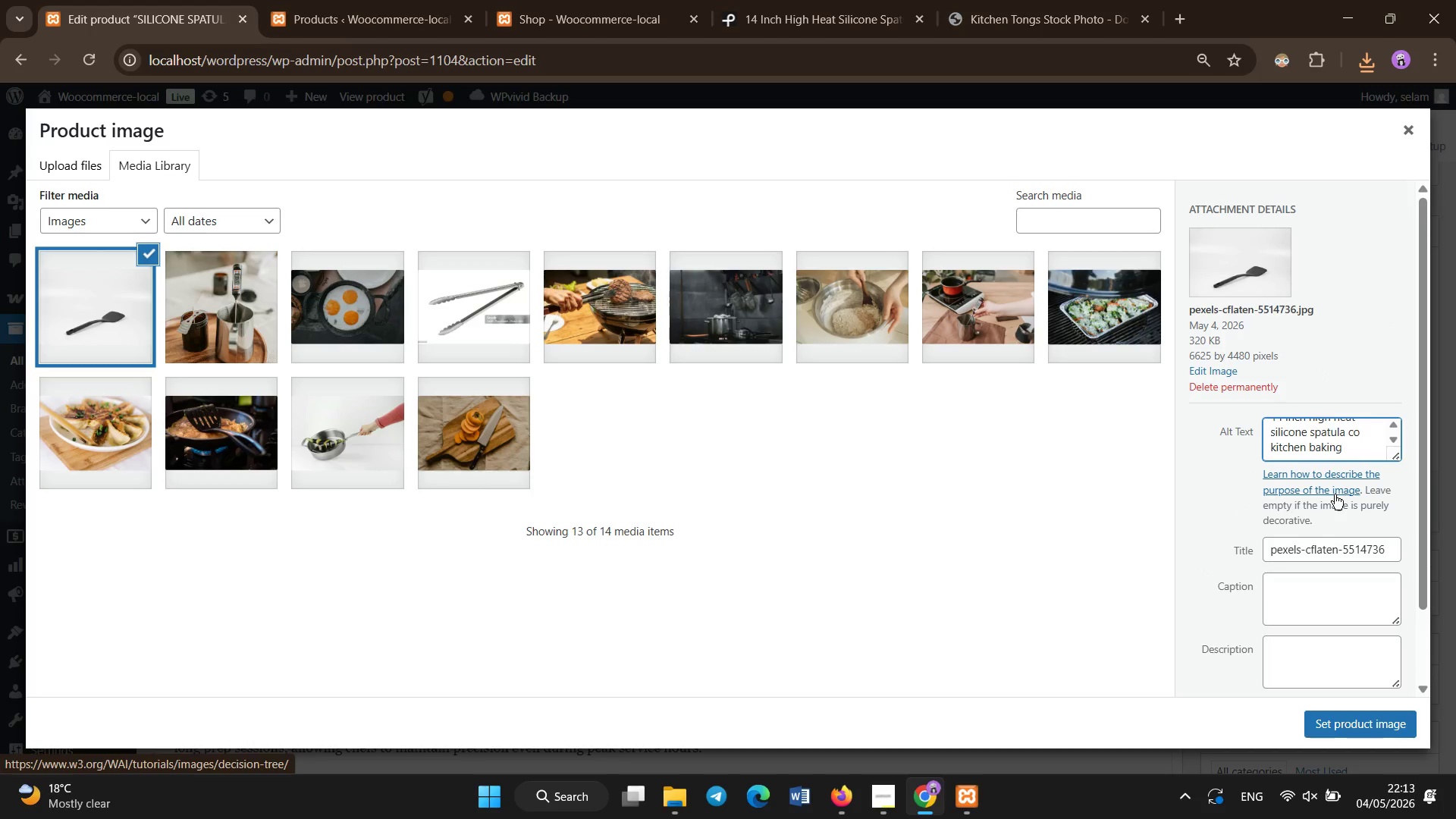 
key(Backspace)
key(Backspace)
type(ommercial)
 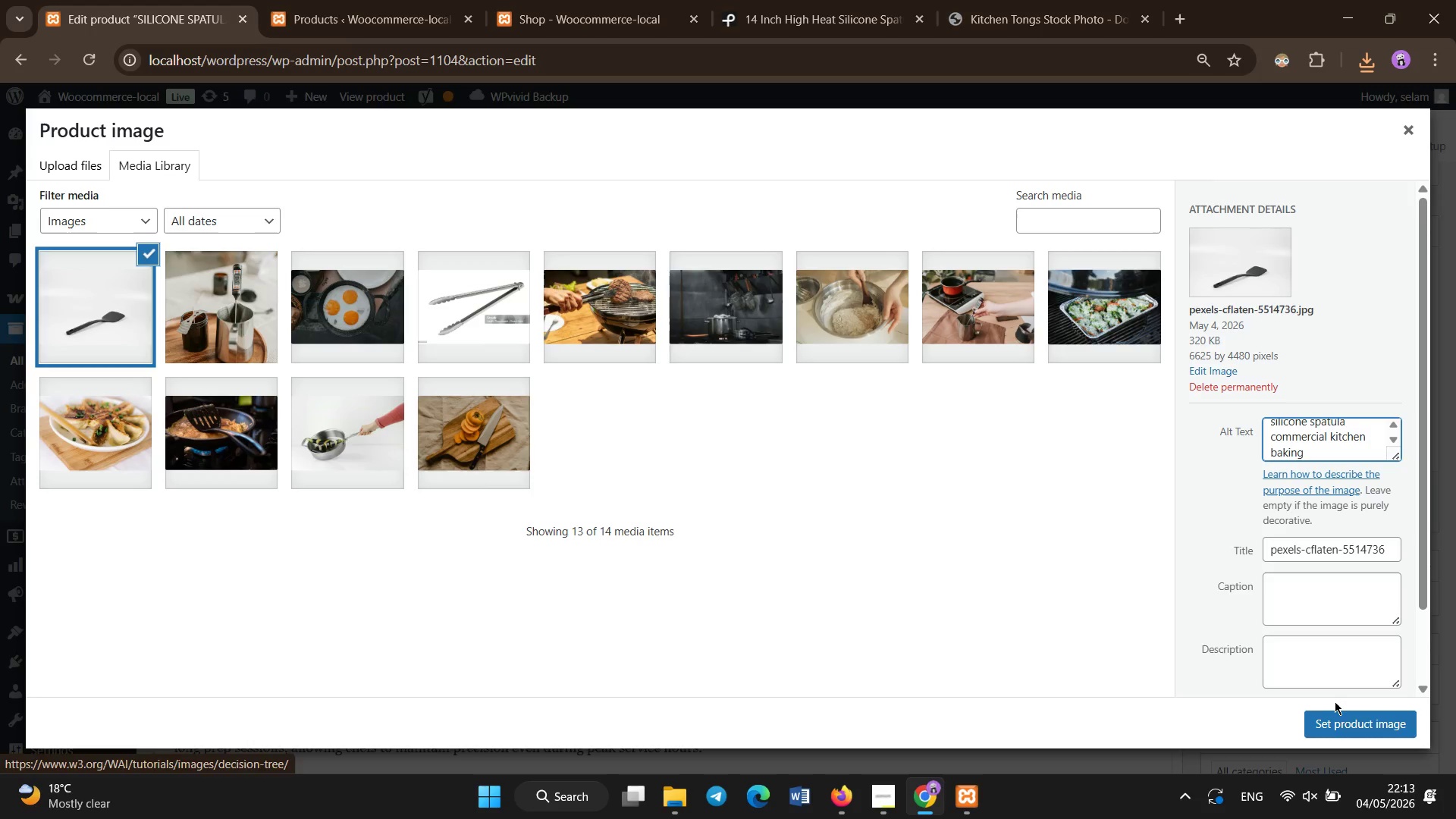 
left_click([1320, 729])
 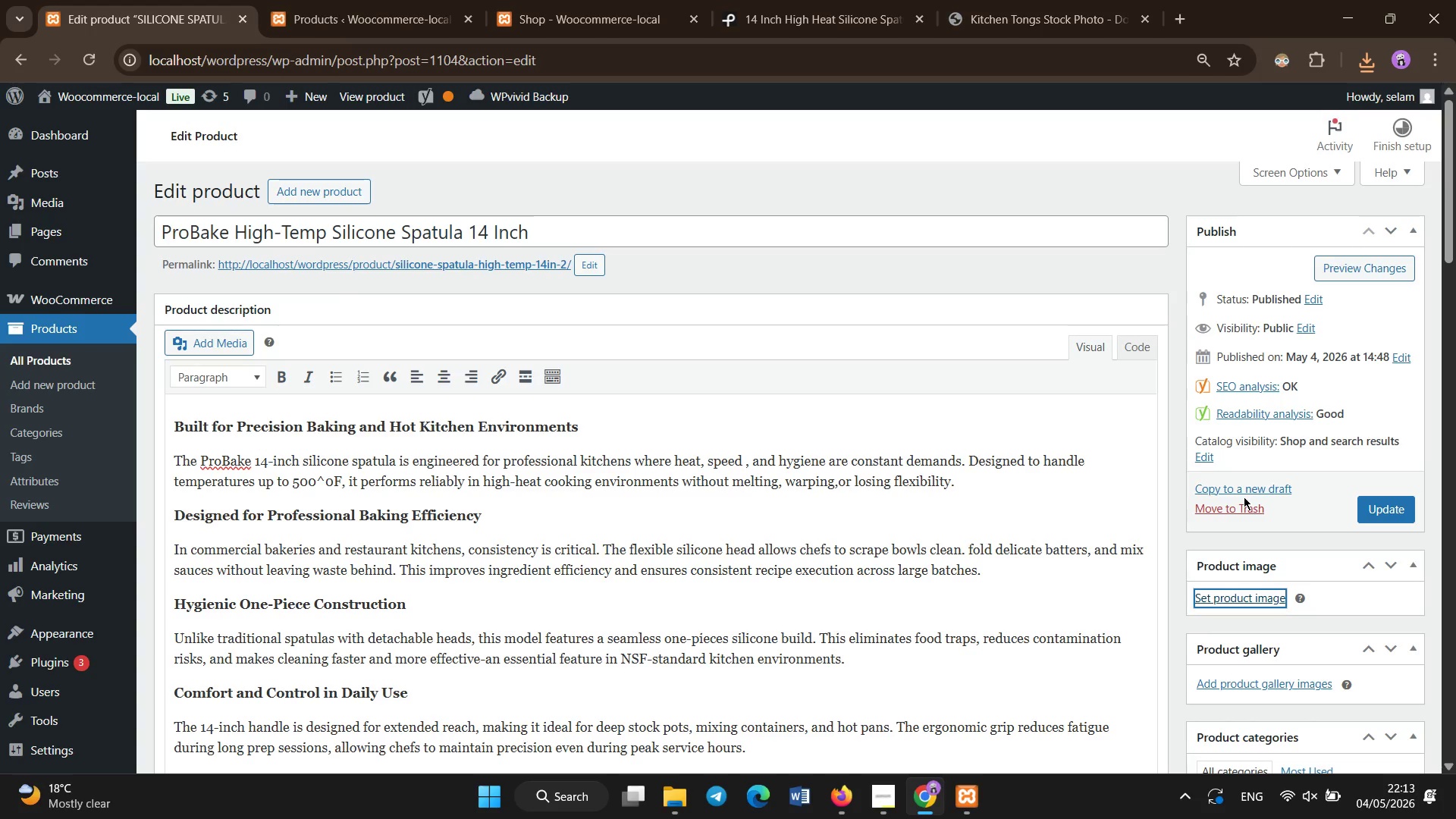 
scroll: coordinate [1244, 499], scroll_direction: down, amount: 4.0
 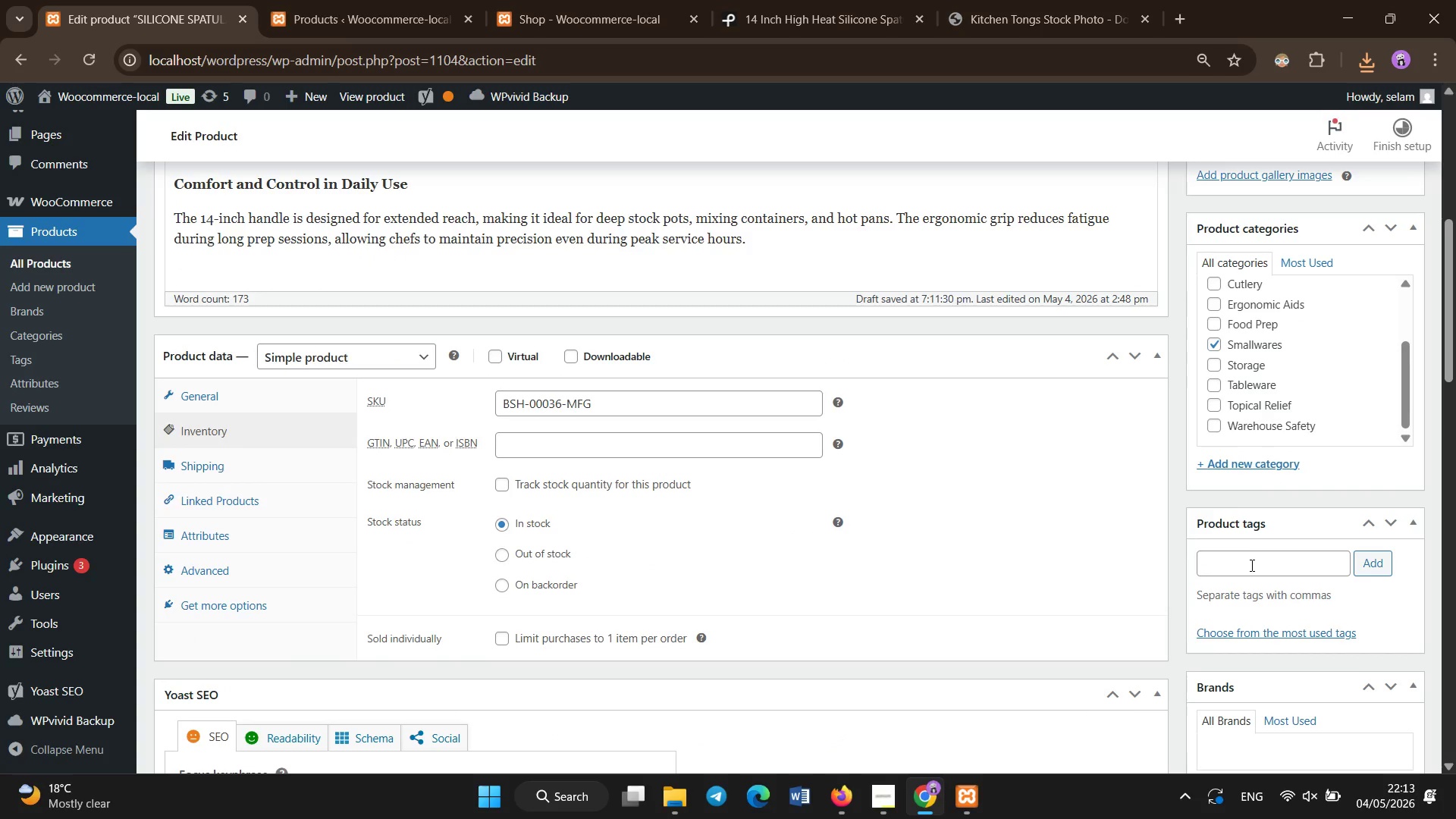 
left_click([1251, 559])
 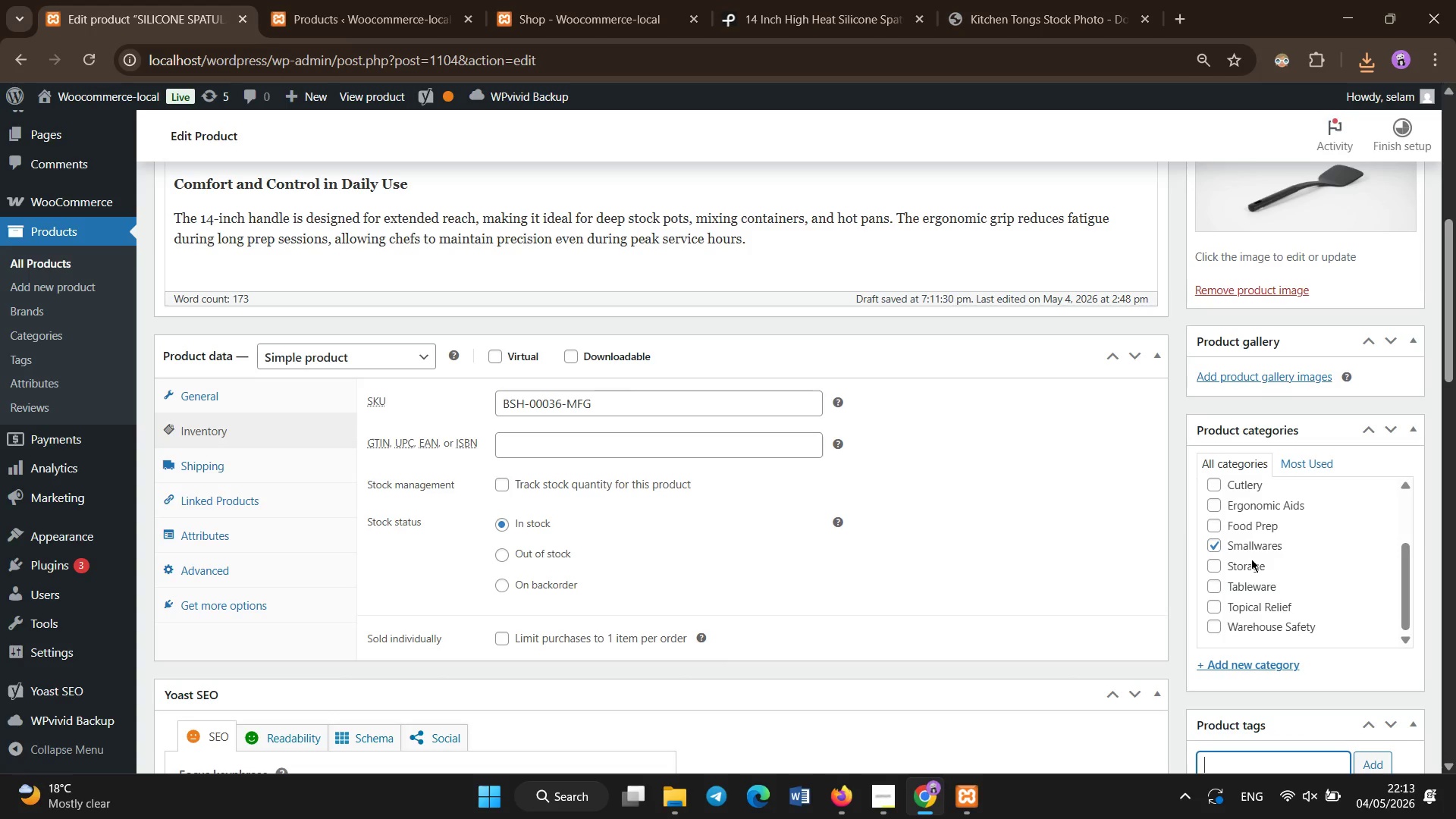 
scroll: coordinate [1251, 559], scroll_direction: down, amount: 2.0
 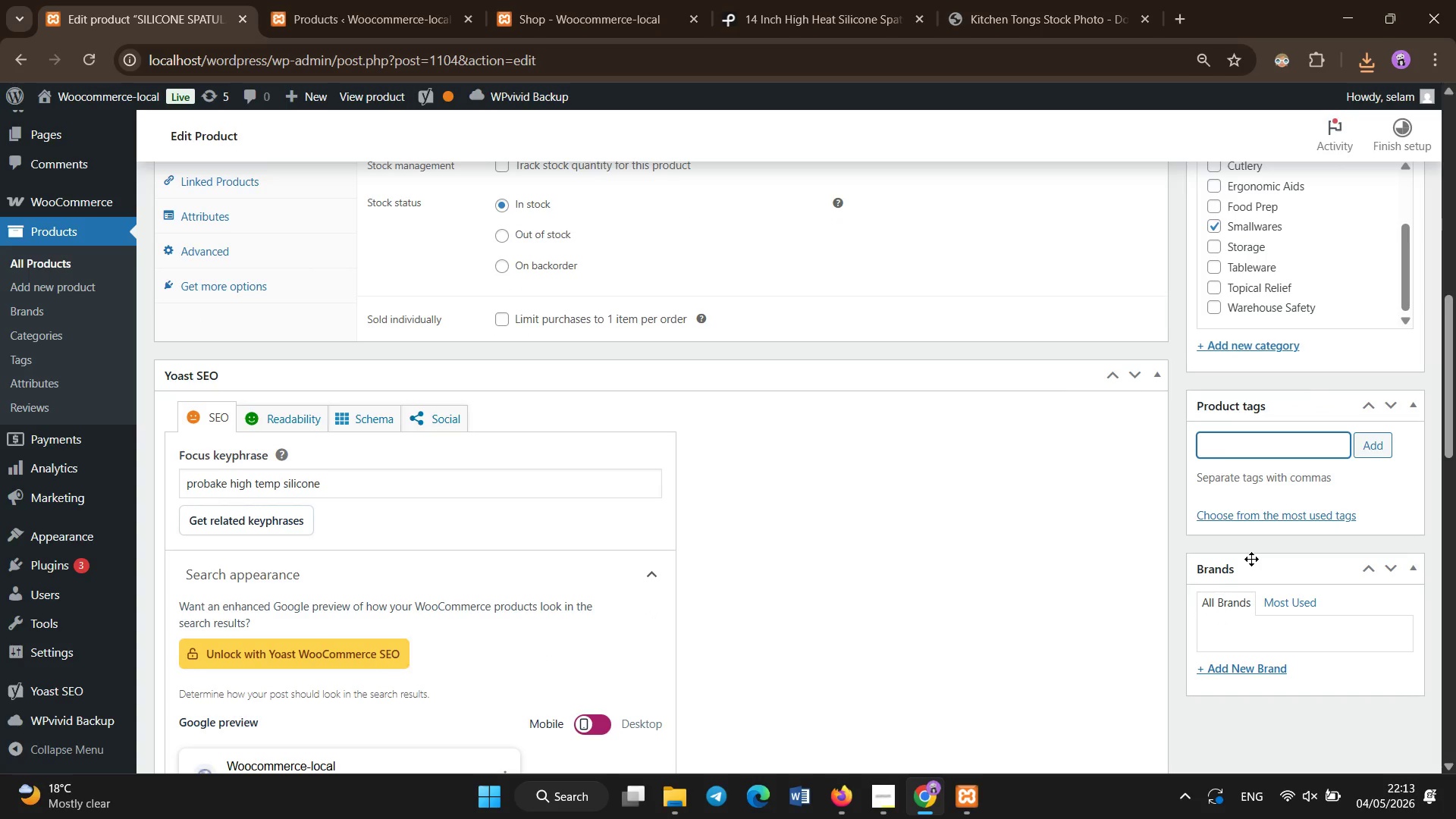 
type('baking)
 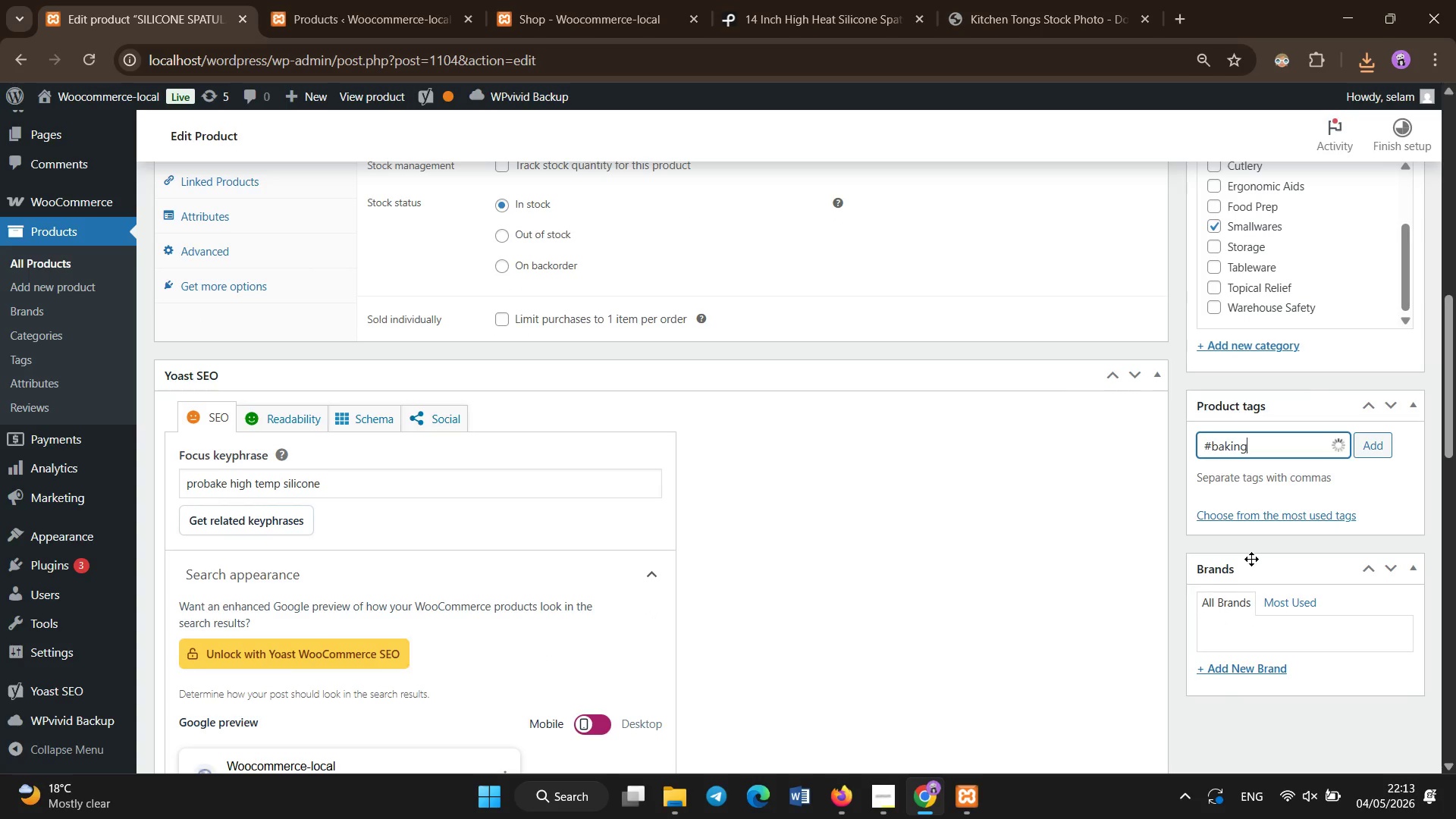 
key(Enter)
 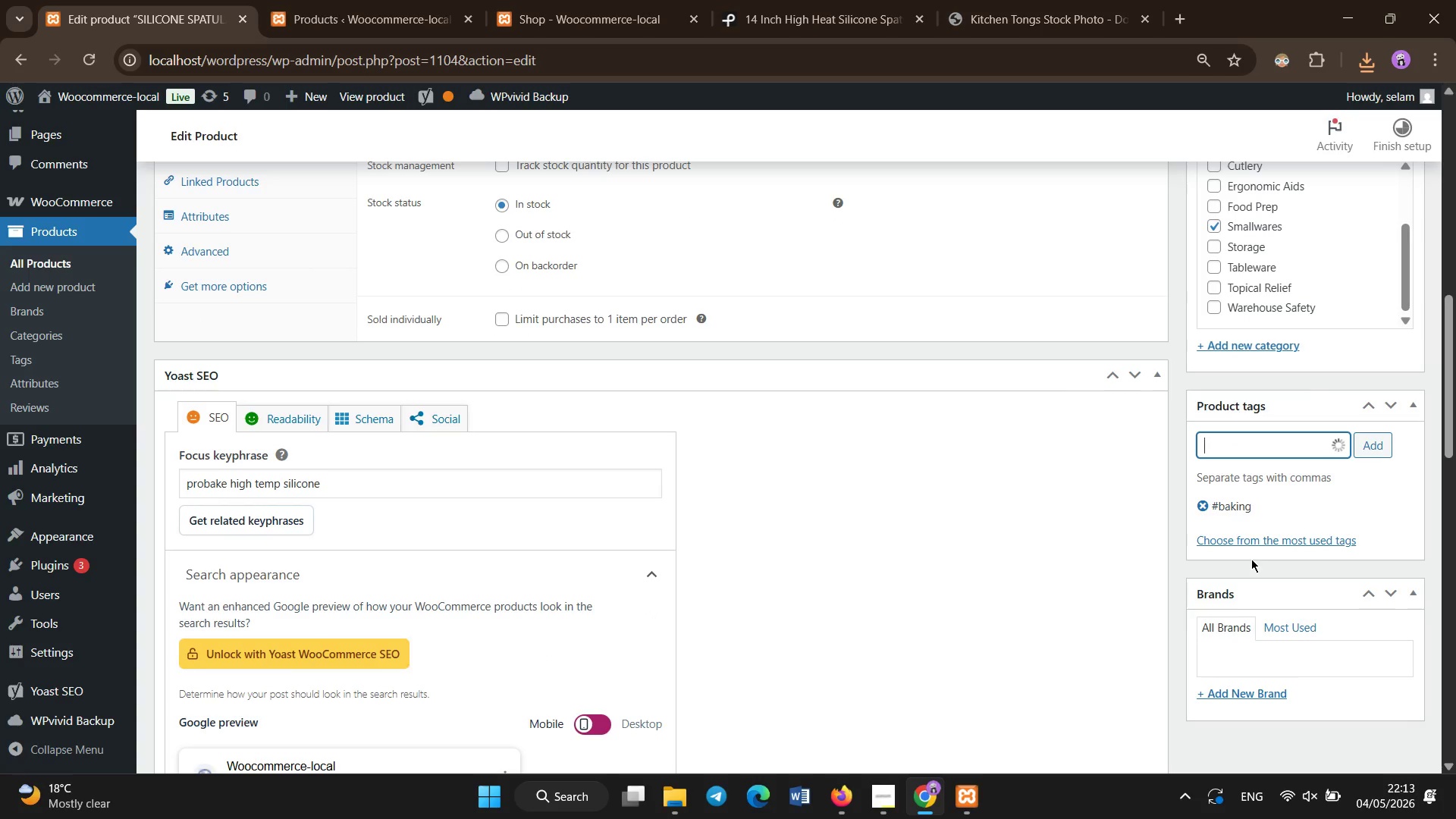 
type('silicone-tools)
 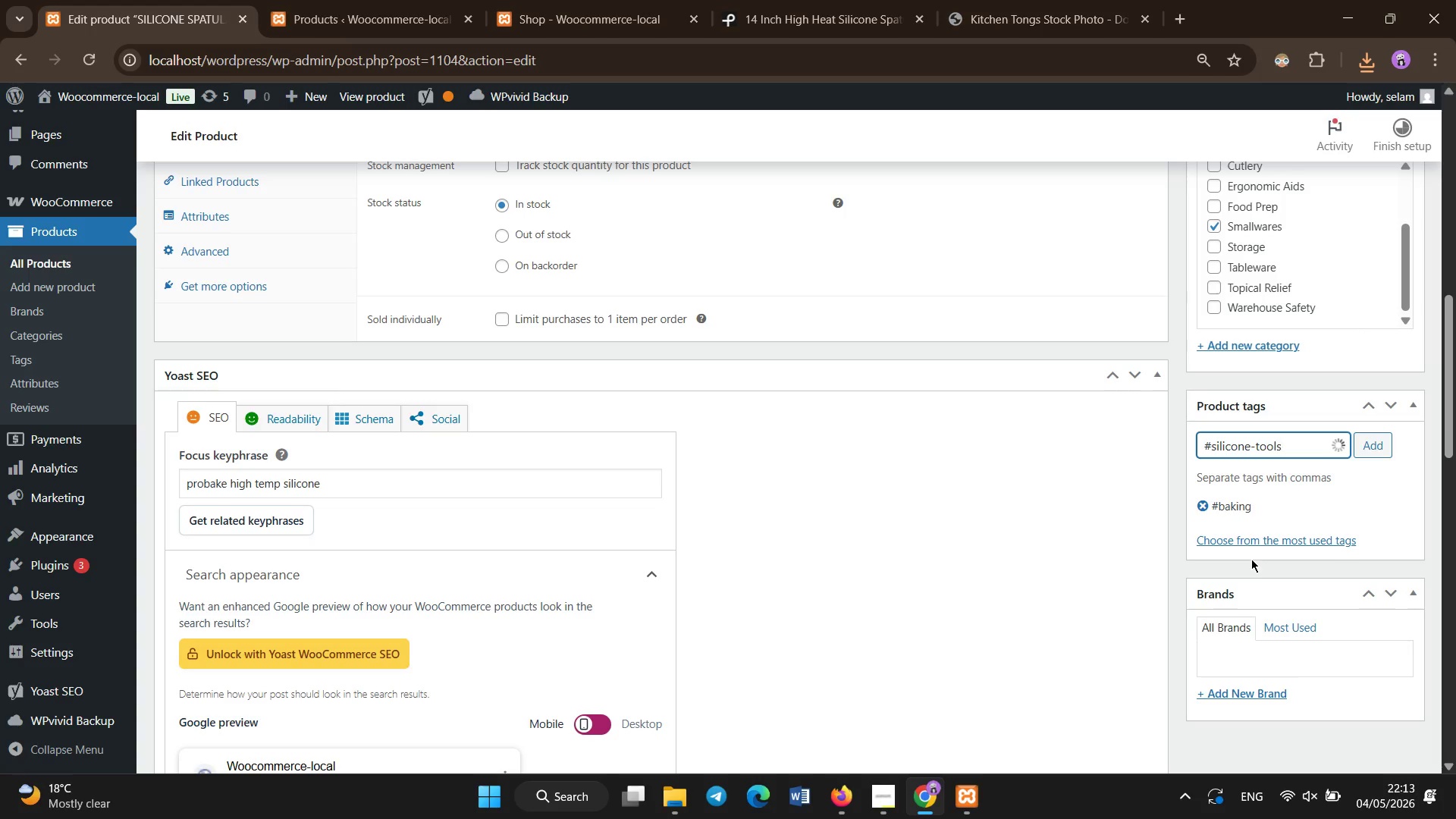 
key(Enter)
 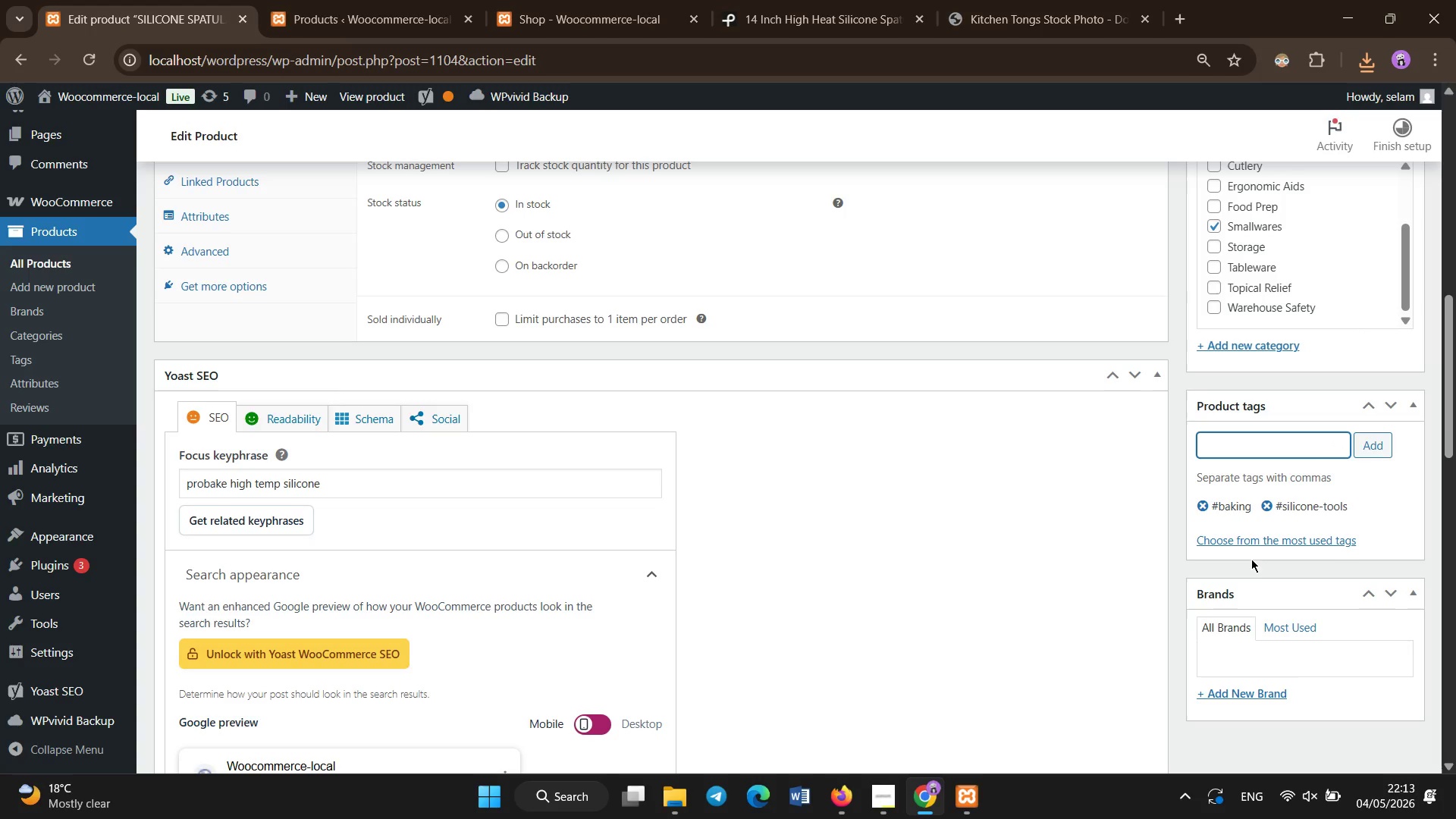 
type('heat-resistant)
 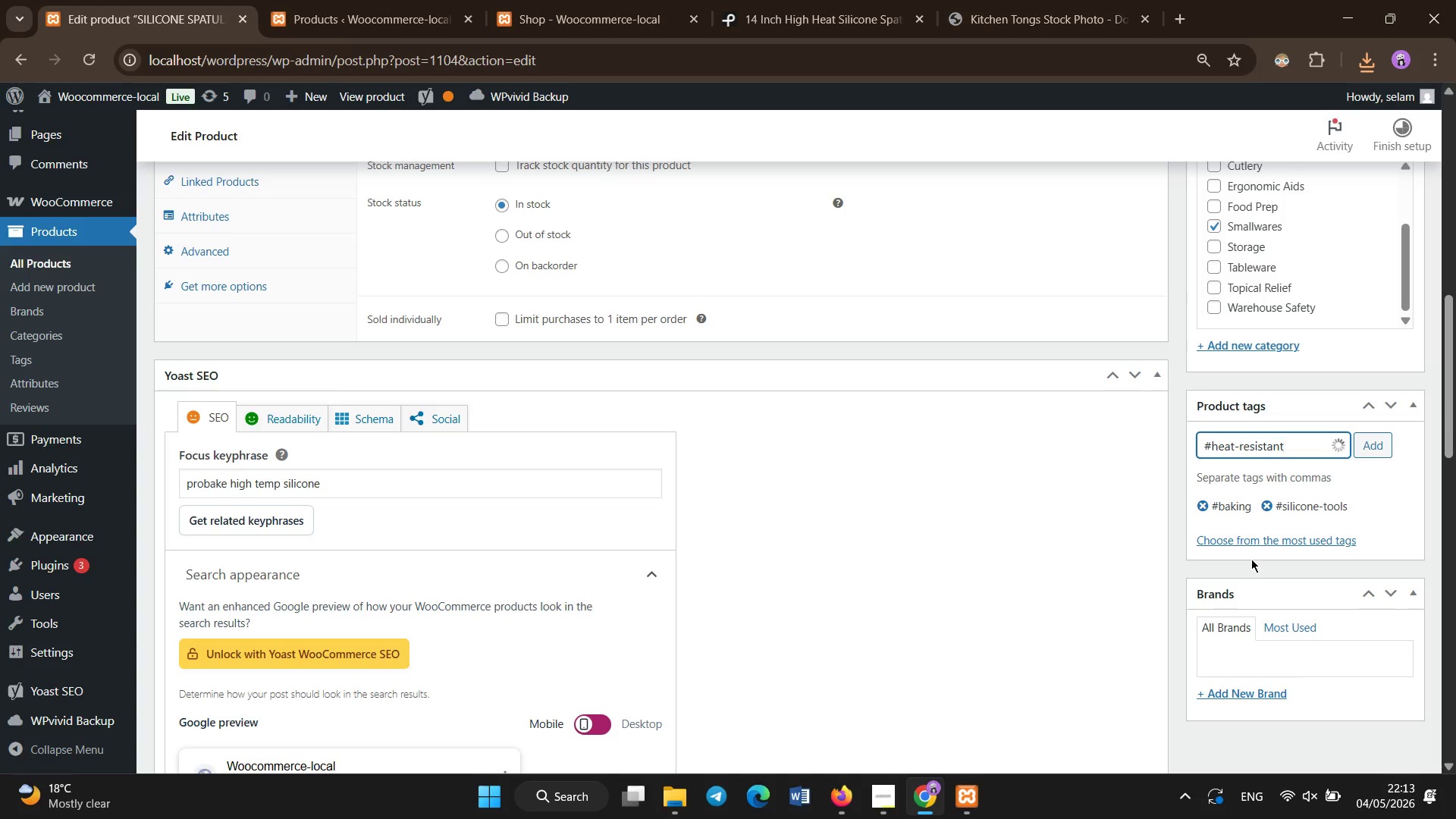 
key(Enter)
 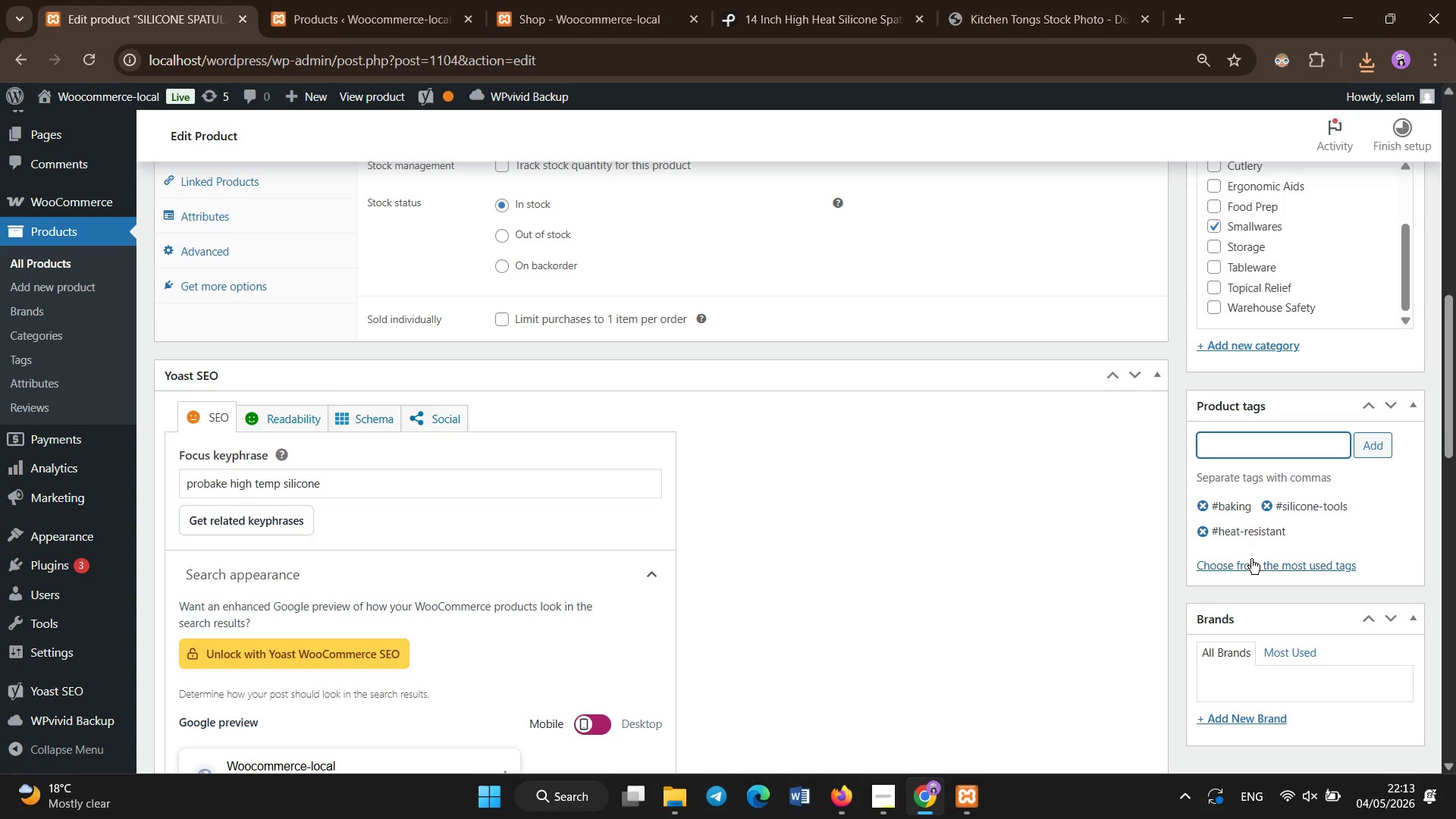 
type('commercial-kitchen)
 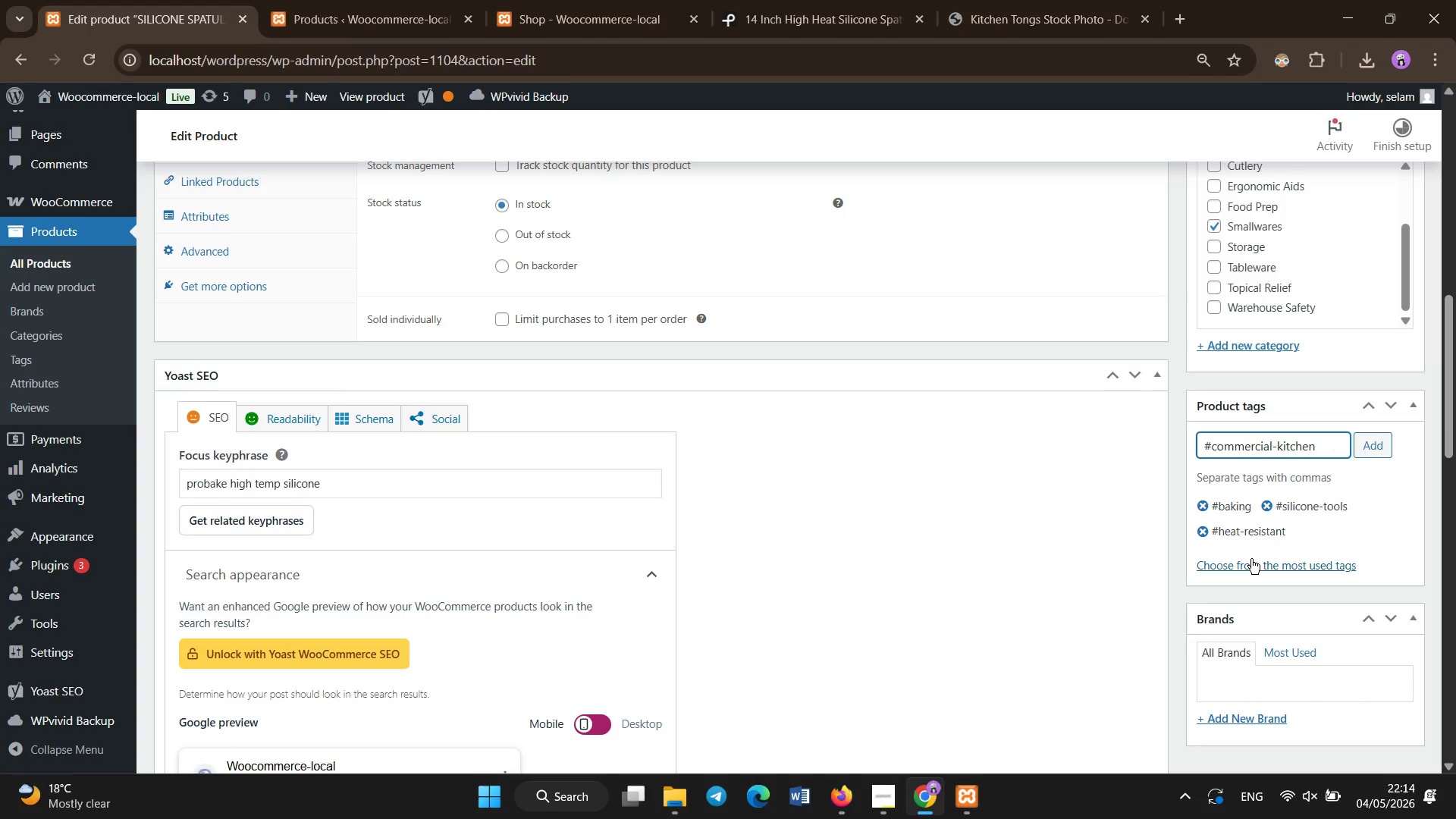 
key(Enter)
 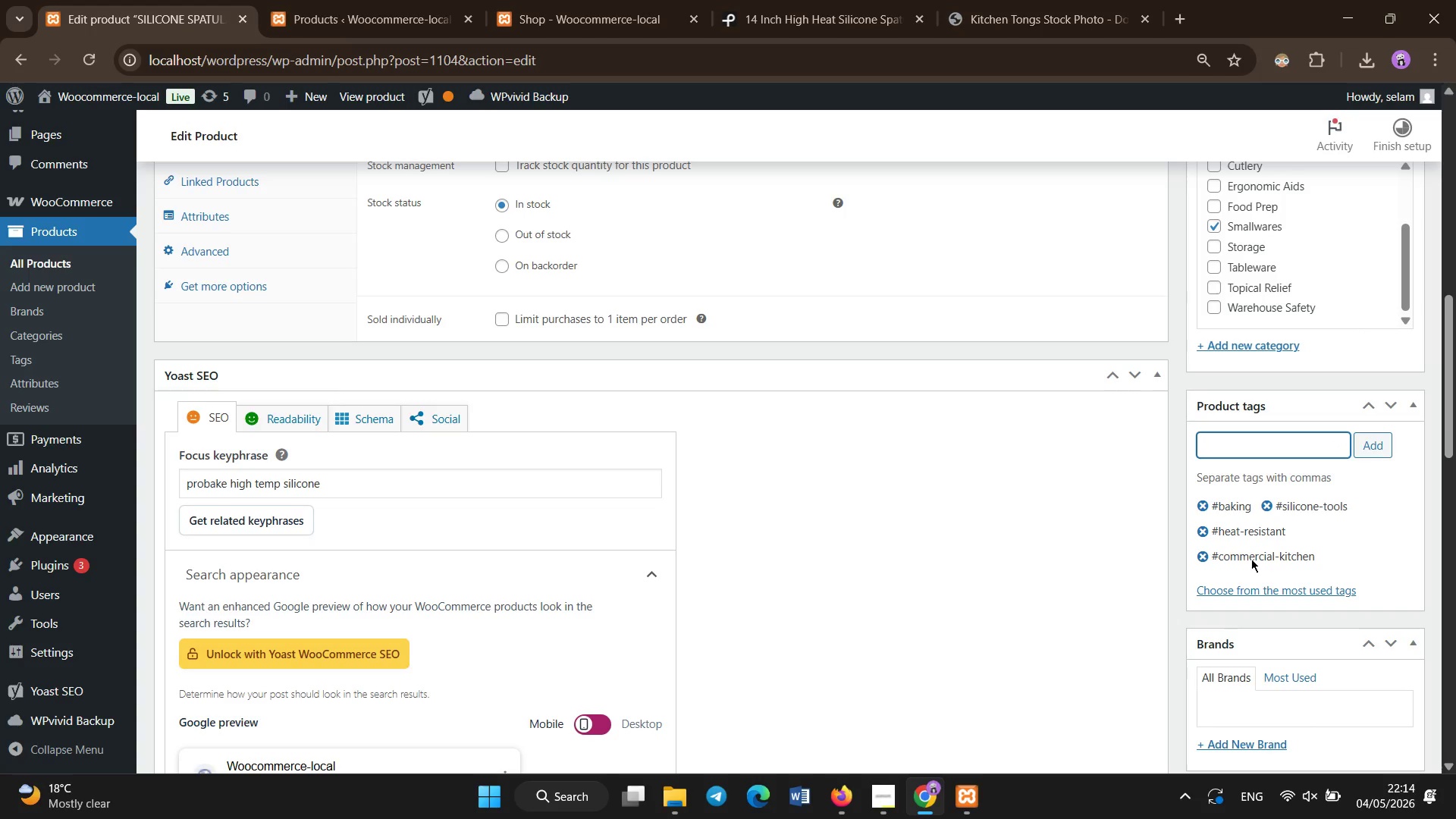 
scroll: coordinate [1247, 513], scroll_direction: up, amount: 7.0
 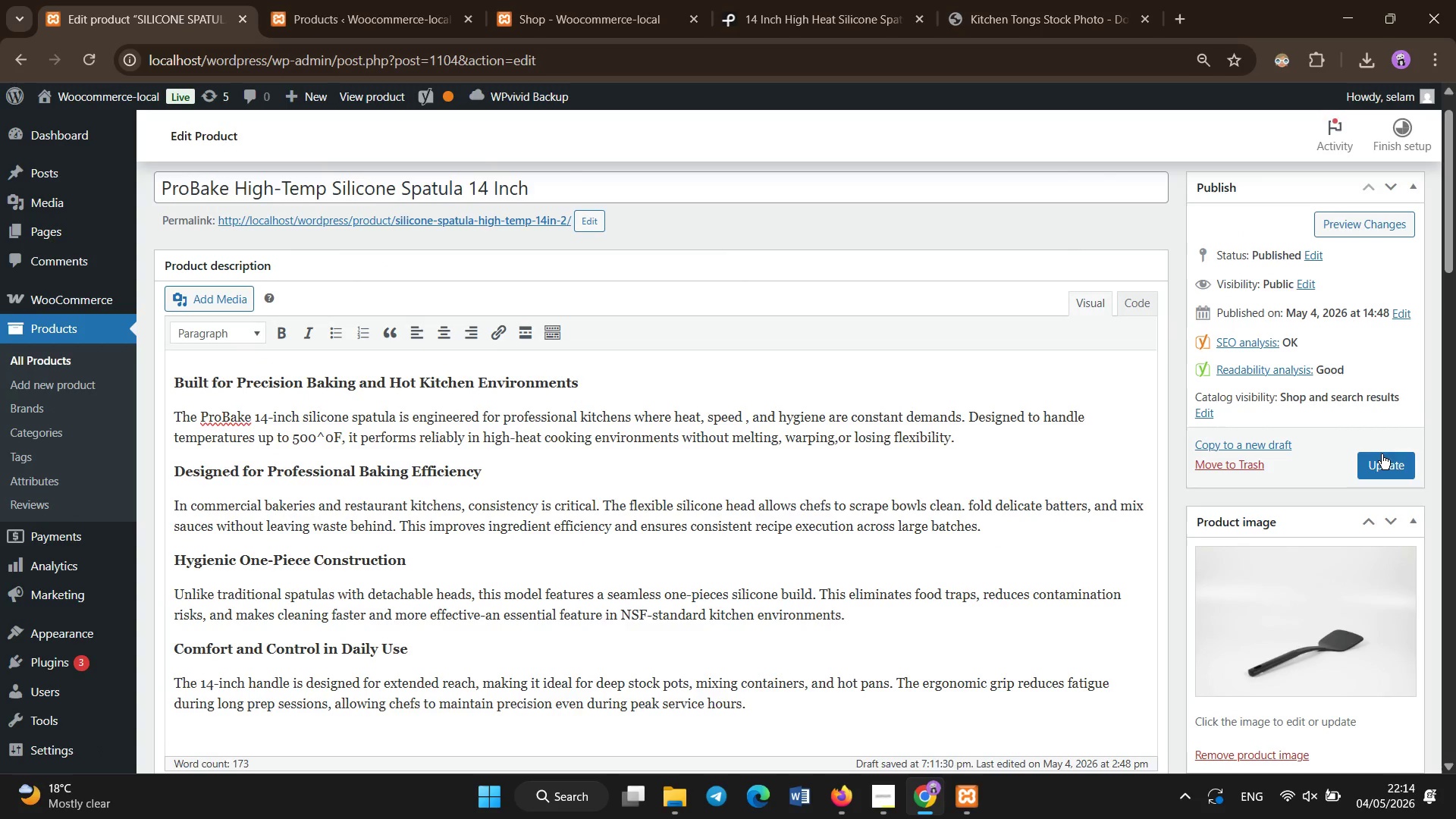 
left_click([1382, 466])
 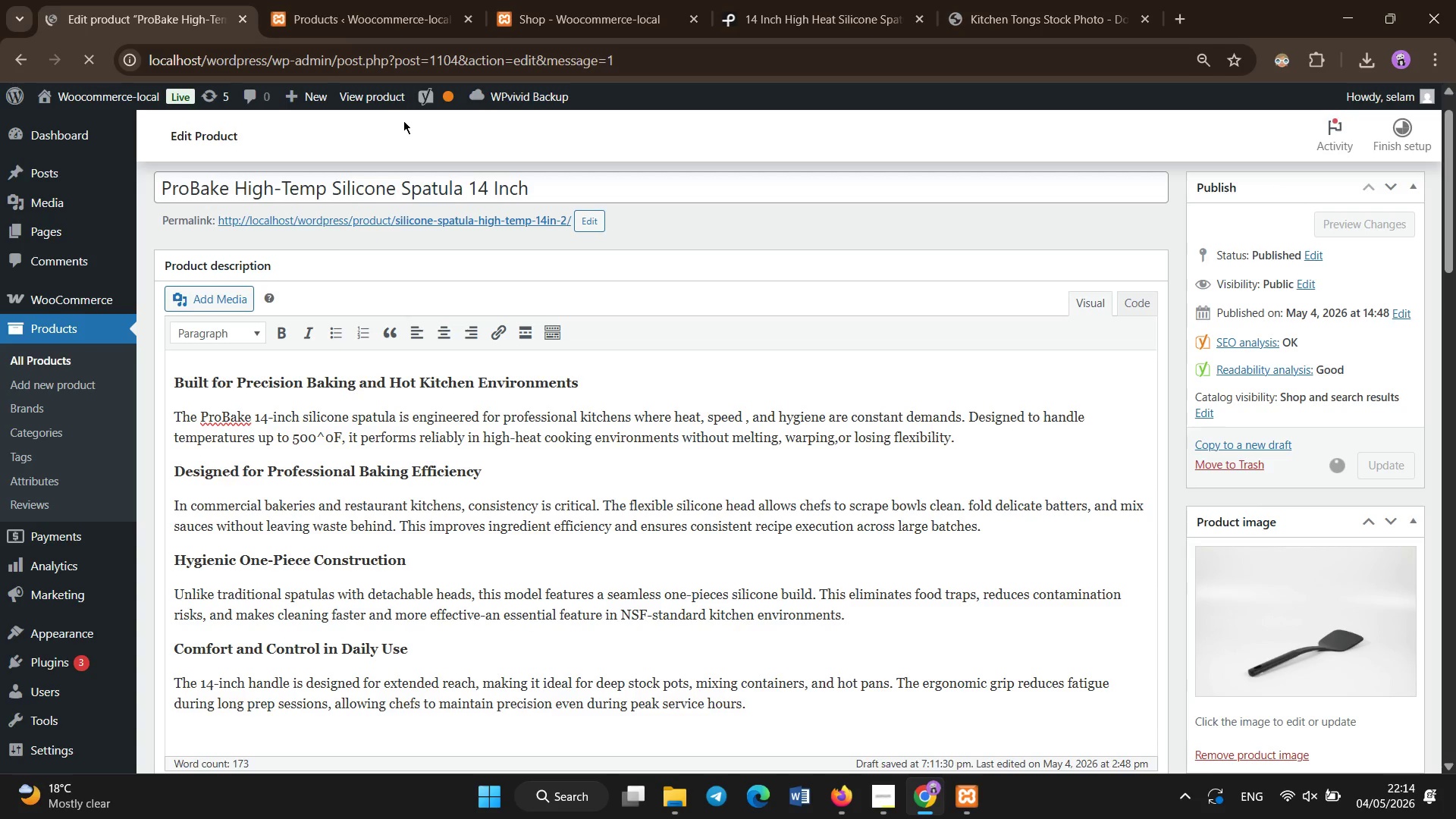 
wait(30.66)
 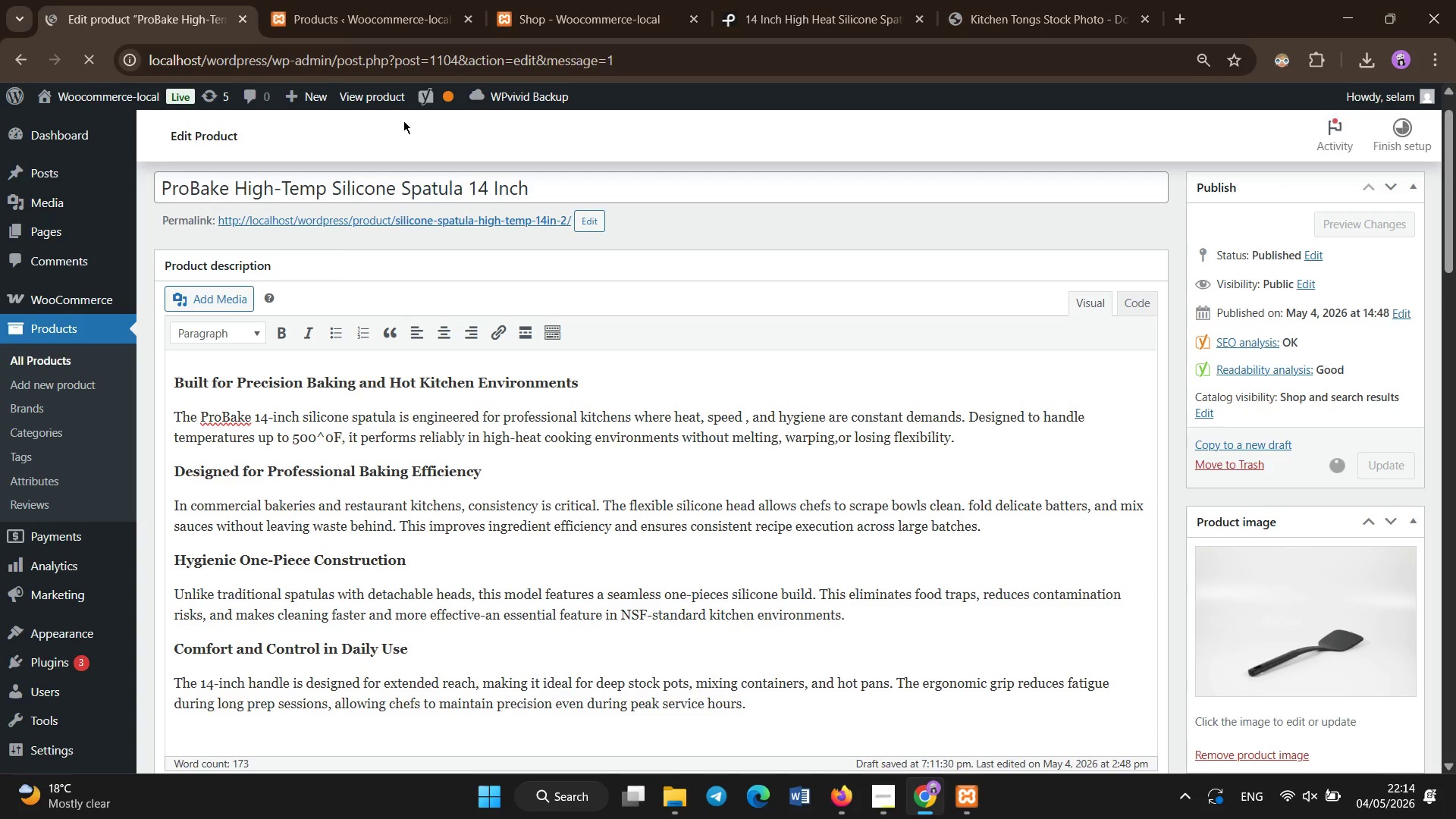 
left_click([101, 354])
 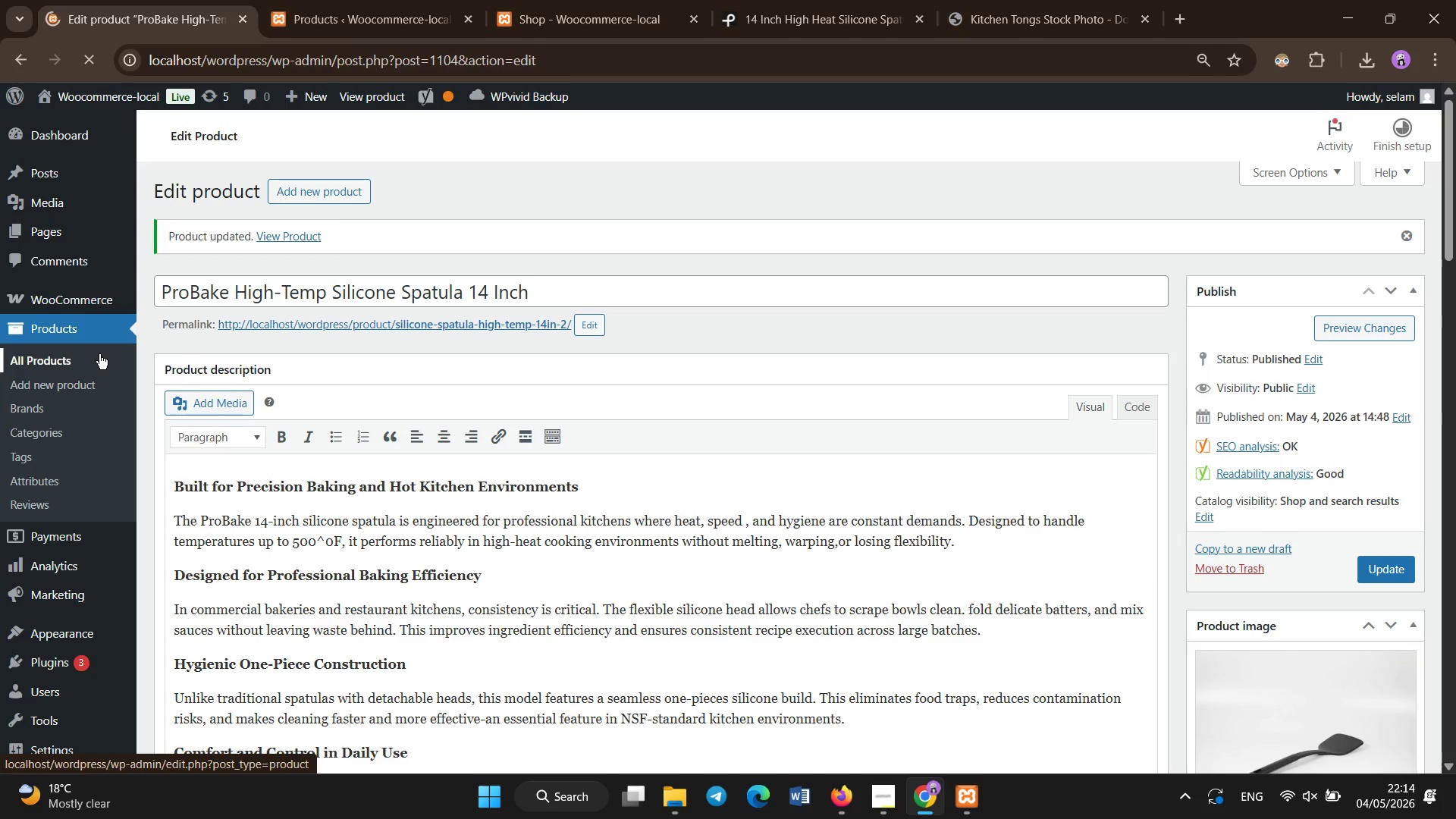 
wait(8.25)
 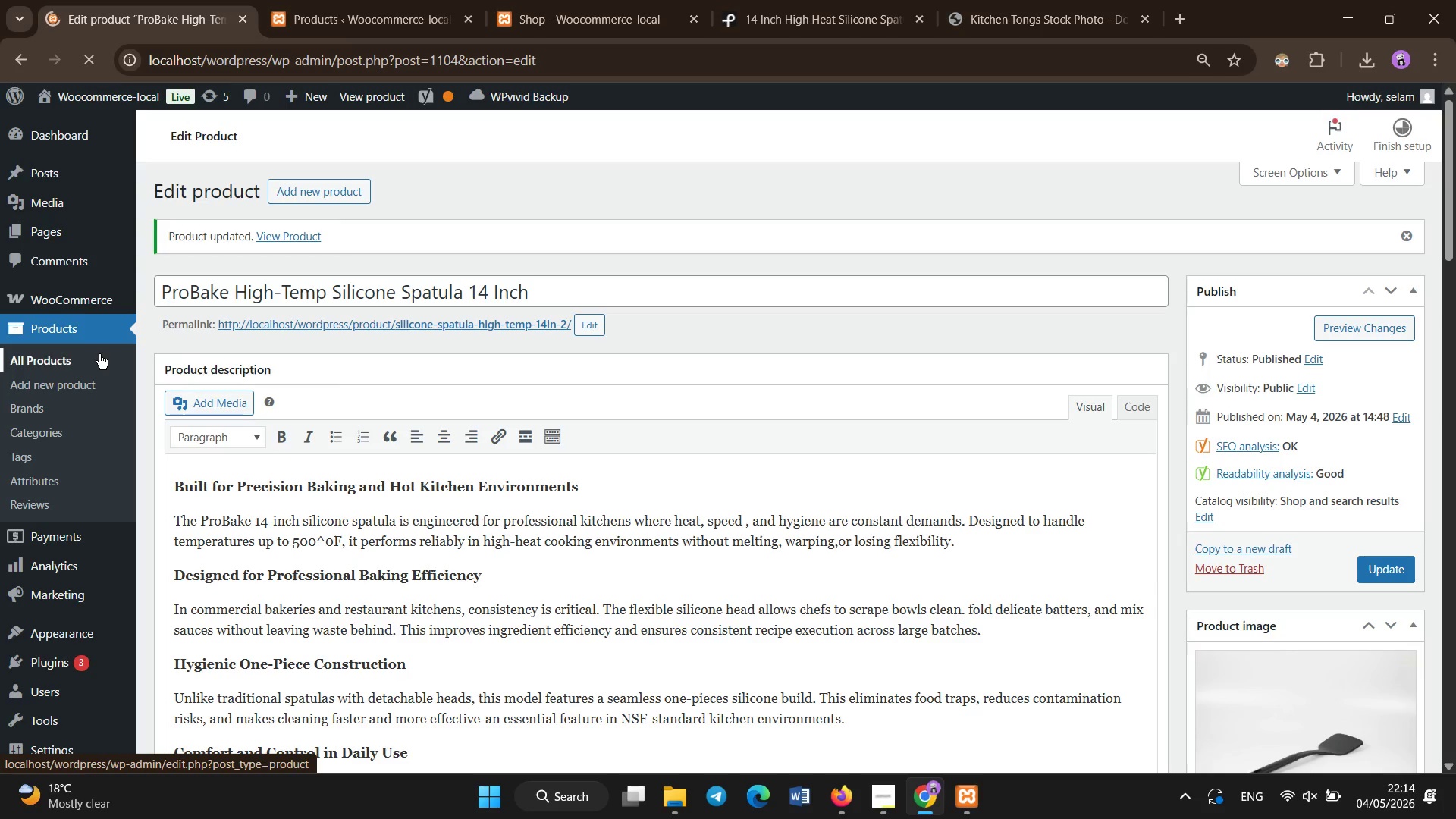 
scroll: coordinate [99, 354], scroll_direction: down, amount: 6.0
 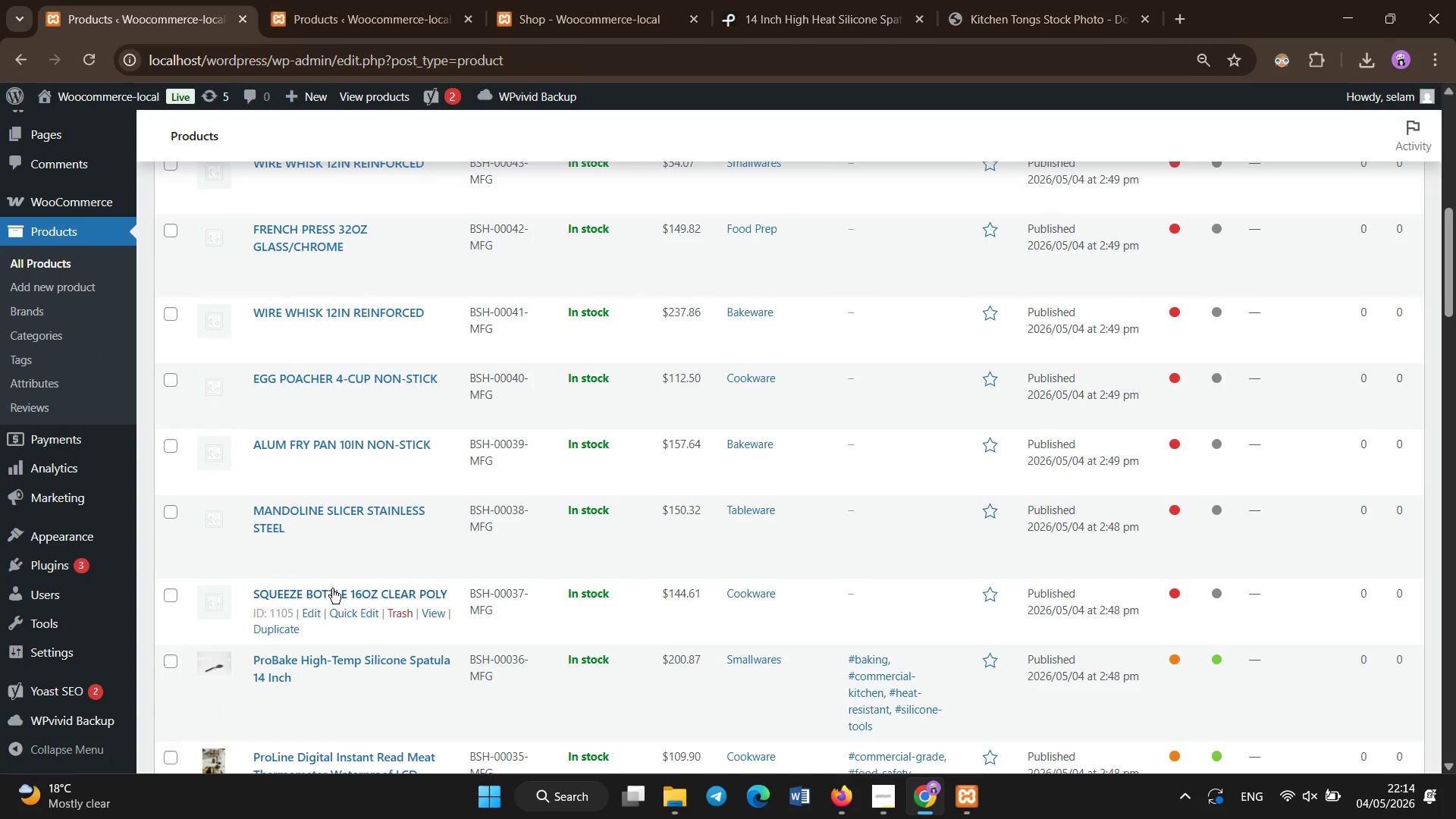 
left_click([332, 594])
 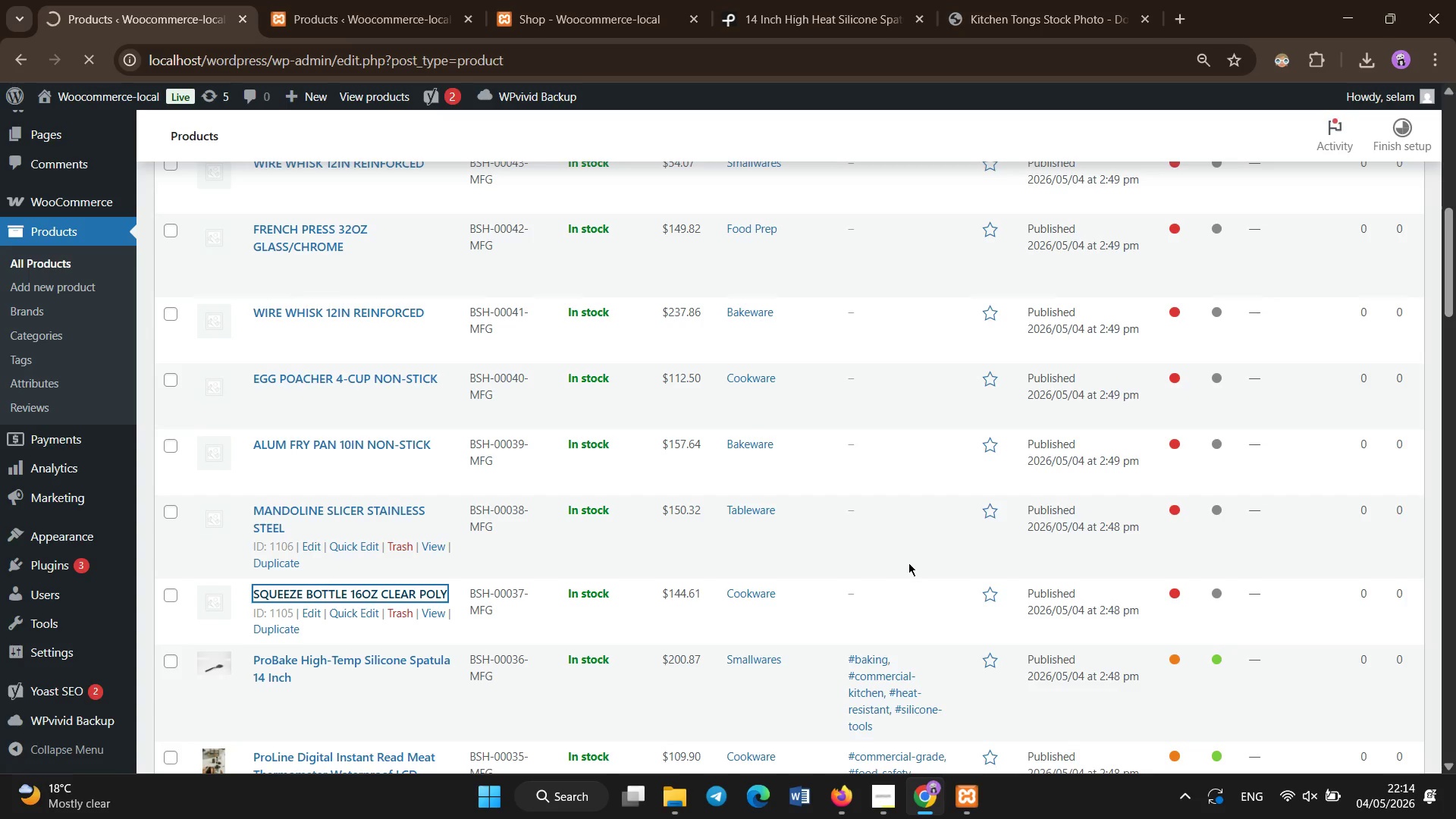 
scroll: coordinate [909, 532], scroll_direction: down, amount: 7.0
 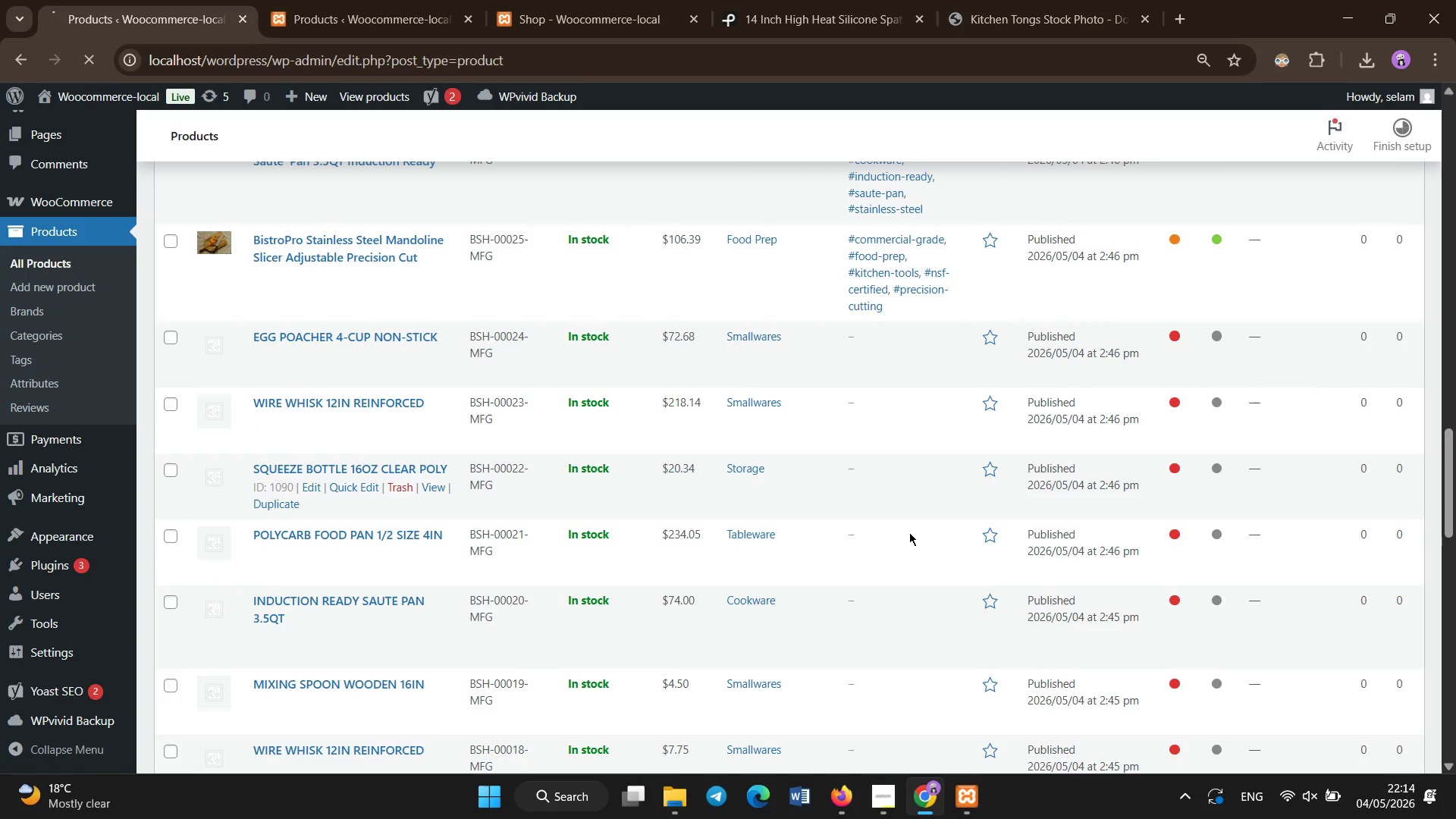 
scroll: coordinate [909, 532], scroll_direction: up, amount: 8.0
 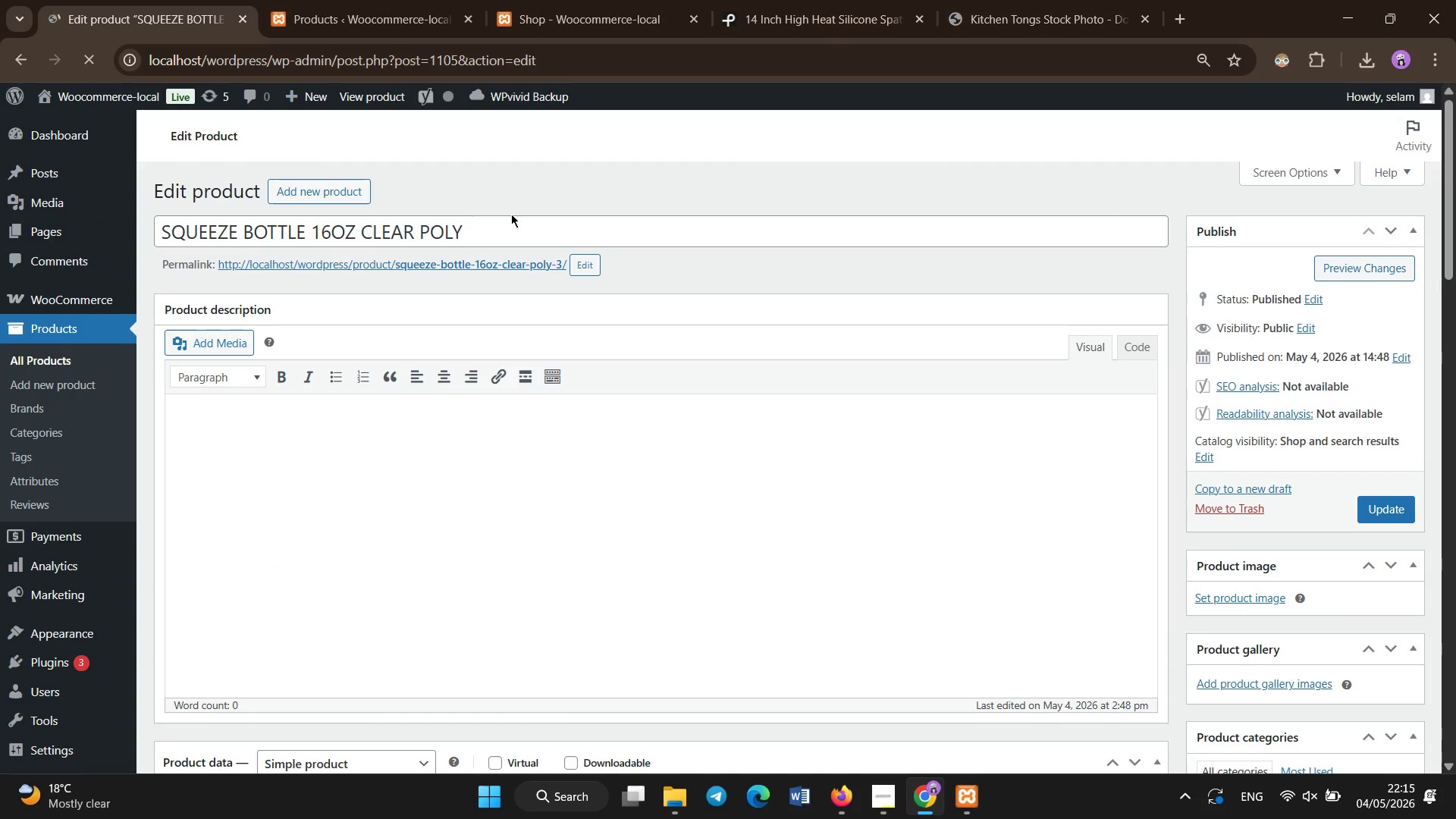 
left_click([504, 224])
 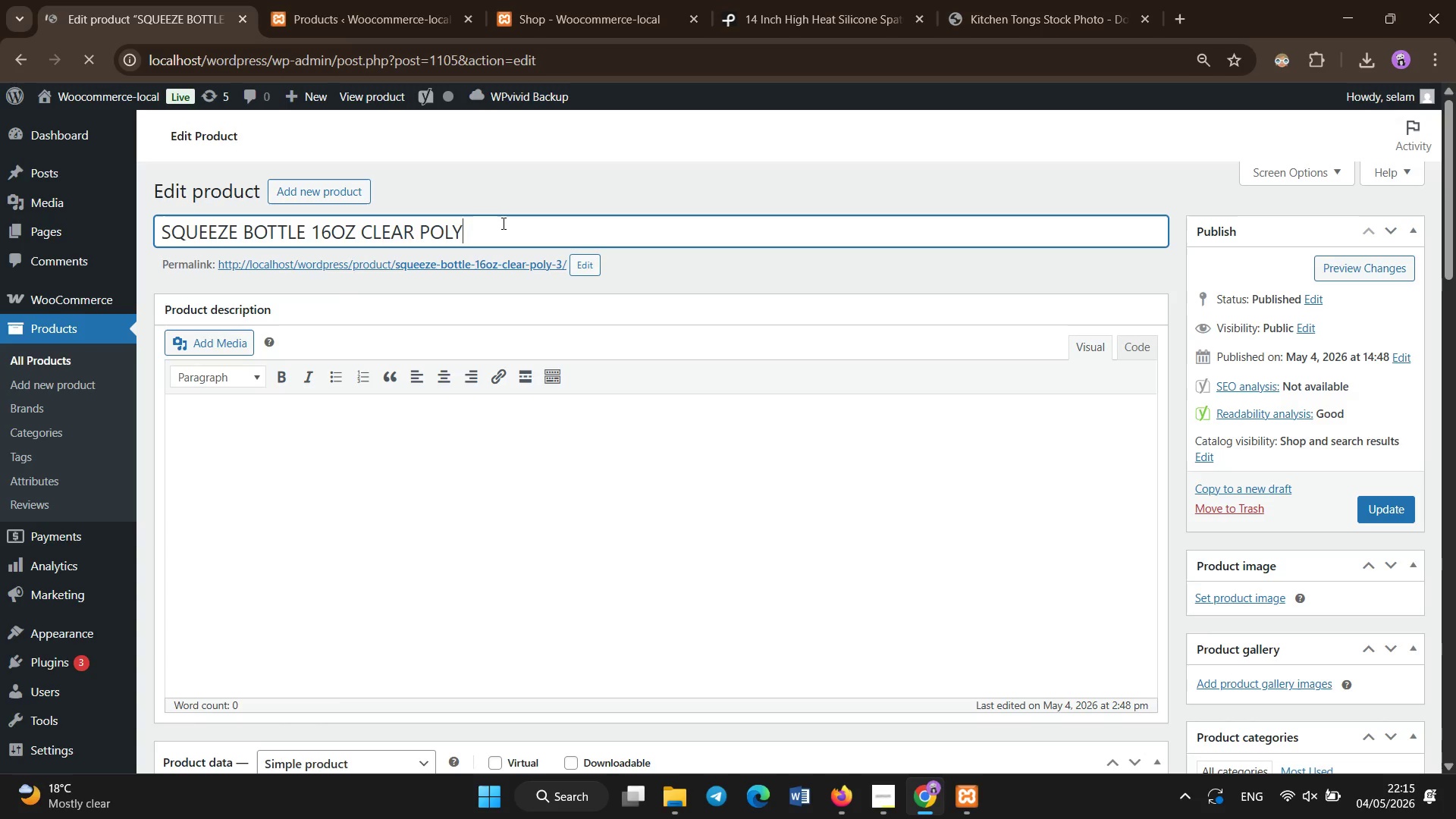 
key(Control+A)
 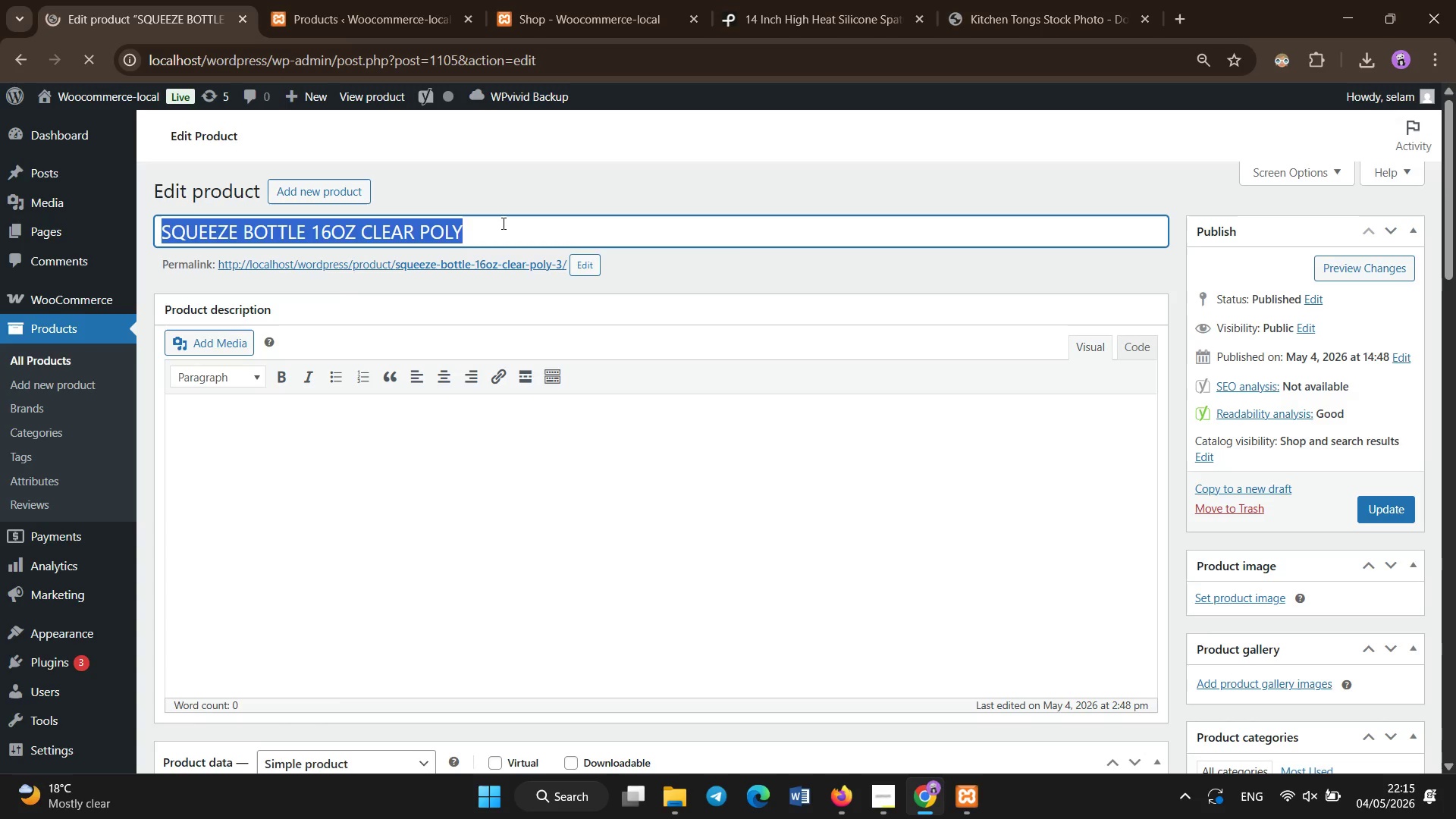 
key(Backspace)
type(X)
key(Backspace)
type(CAmbro Clear Sequeex)
key(Backspace)
type(ze Bottle 160z BPA-Free c)
key(Backspace)
type(Condiment Dispenser Pack)
 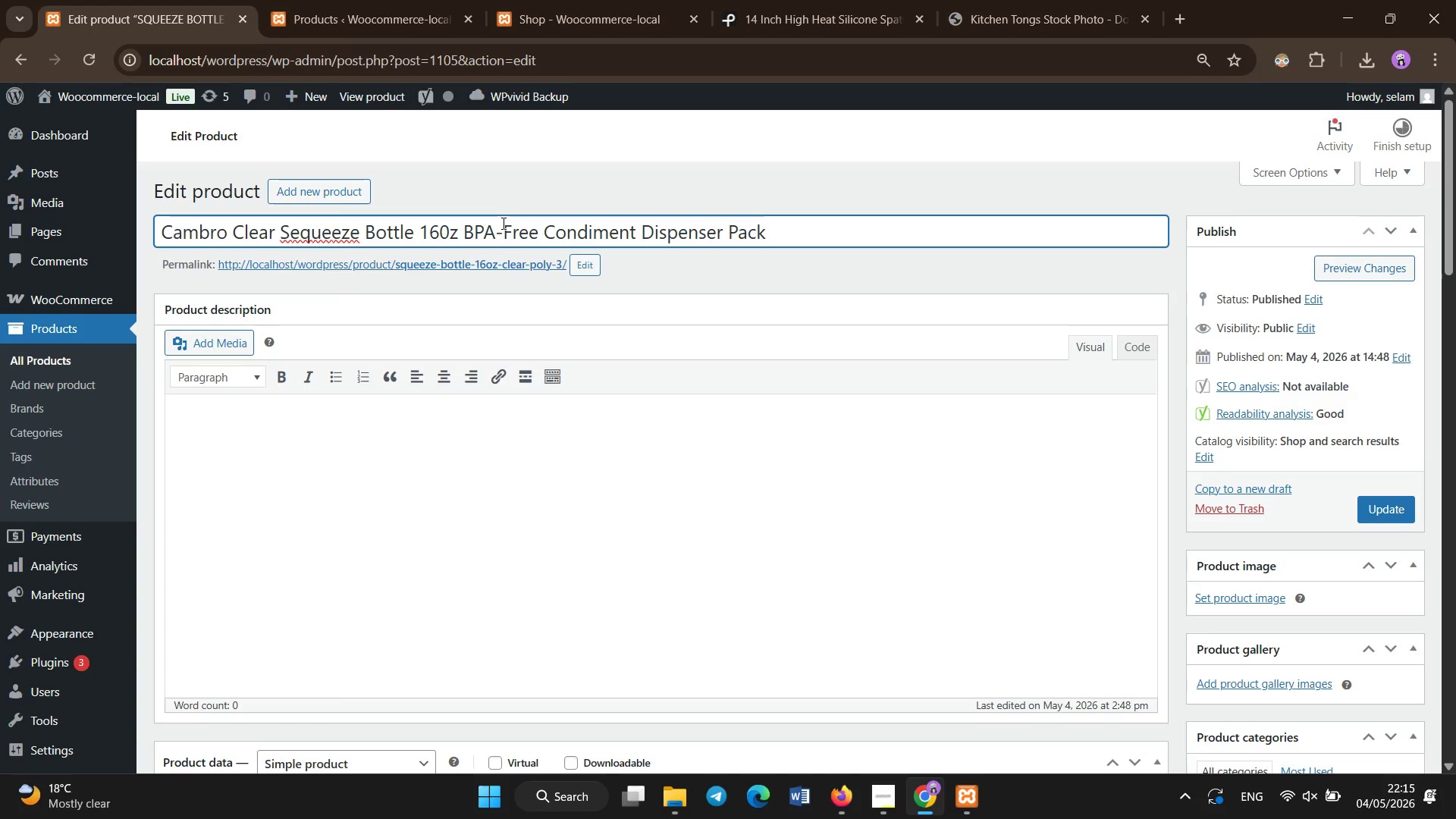 
left_click_drag(start_coordinate=[774, 241], to_coordinate=[494, 249])
 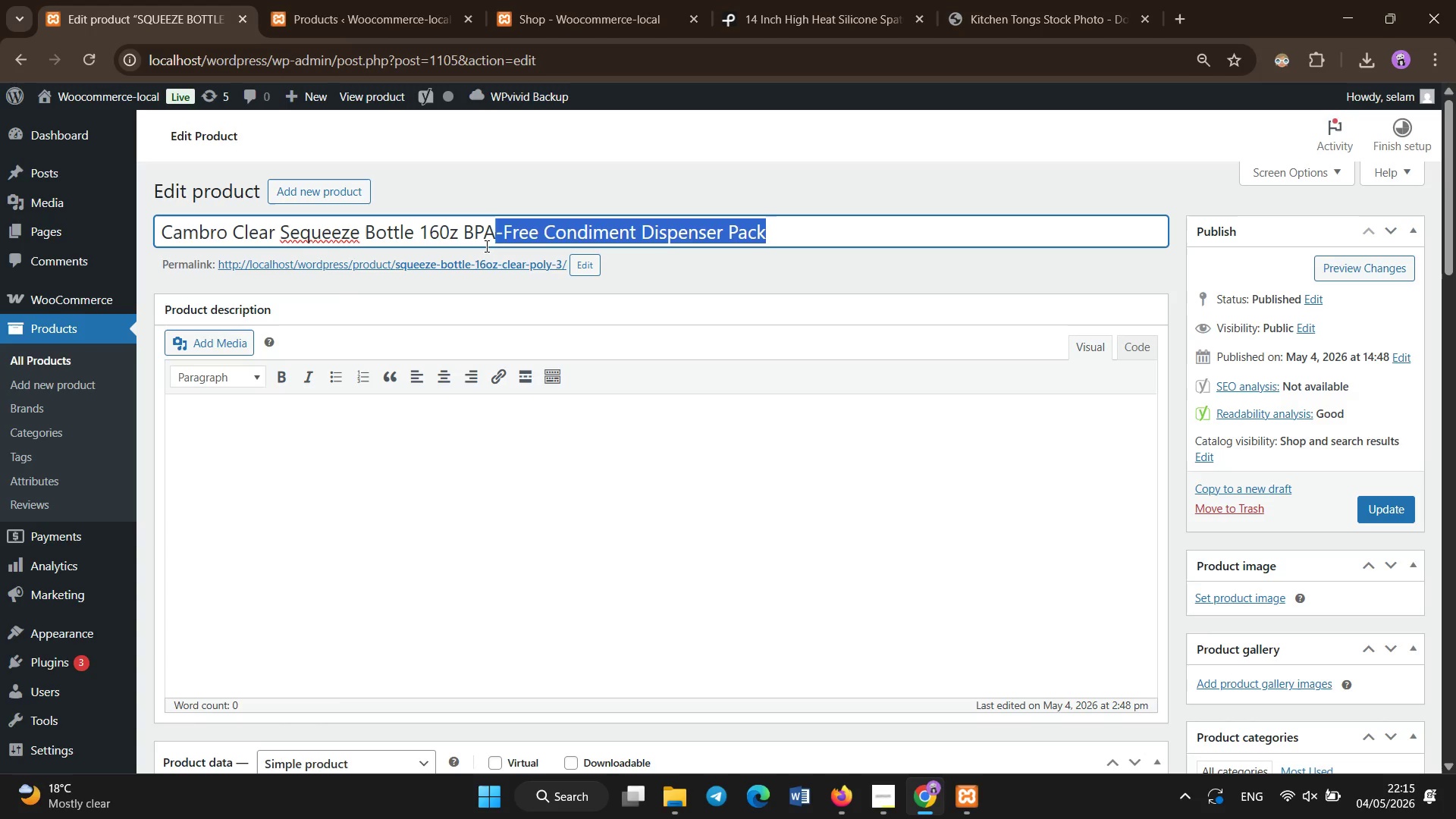 
key(Control+X)
 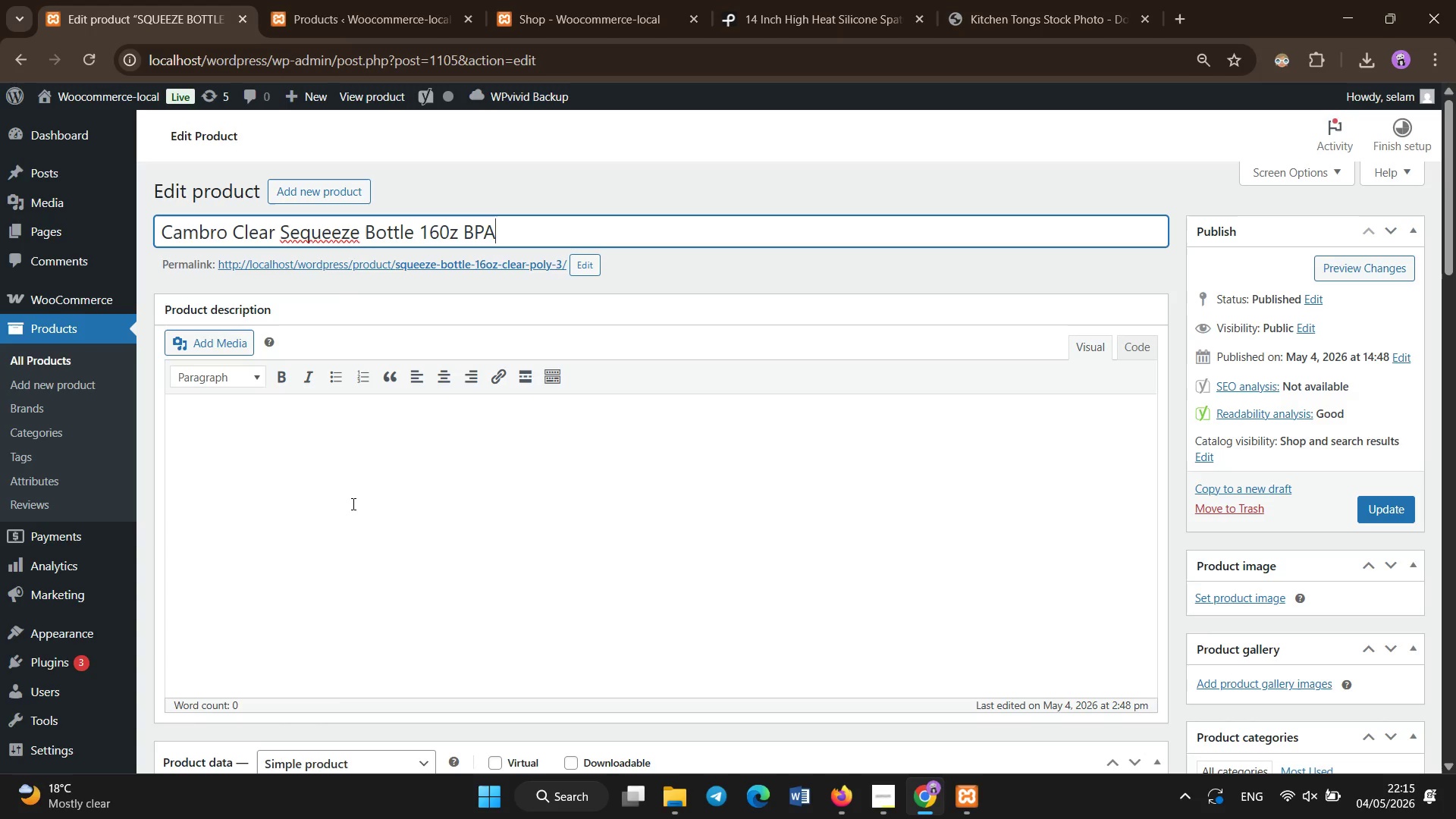 
left_click([353, 504])
 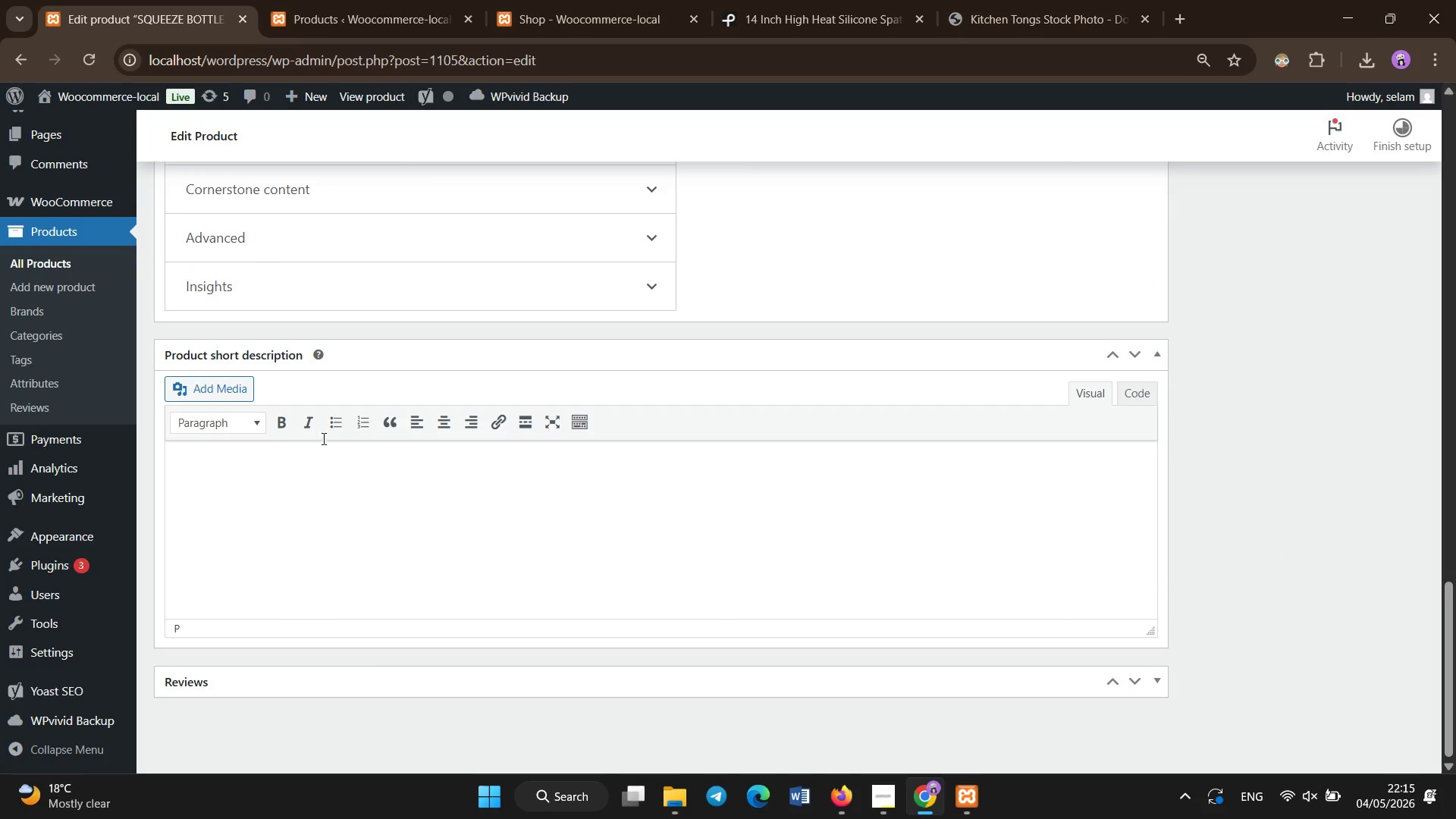 
scroll: coordinate [353, 504], scroll_direction: down, amount: 21.0
 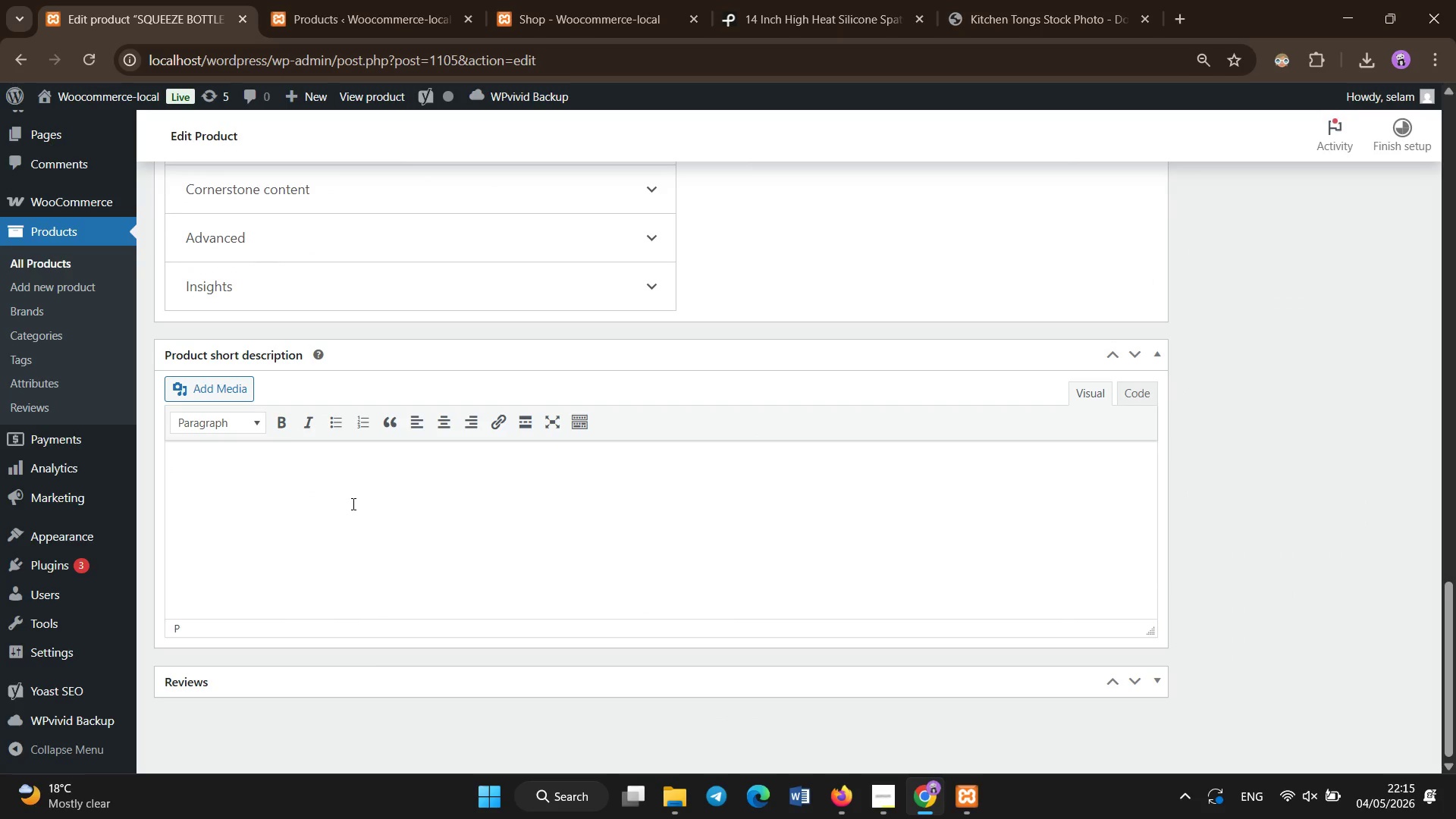 
double_click([319, 494])
 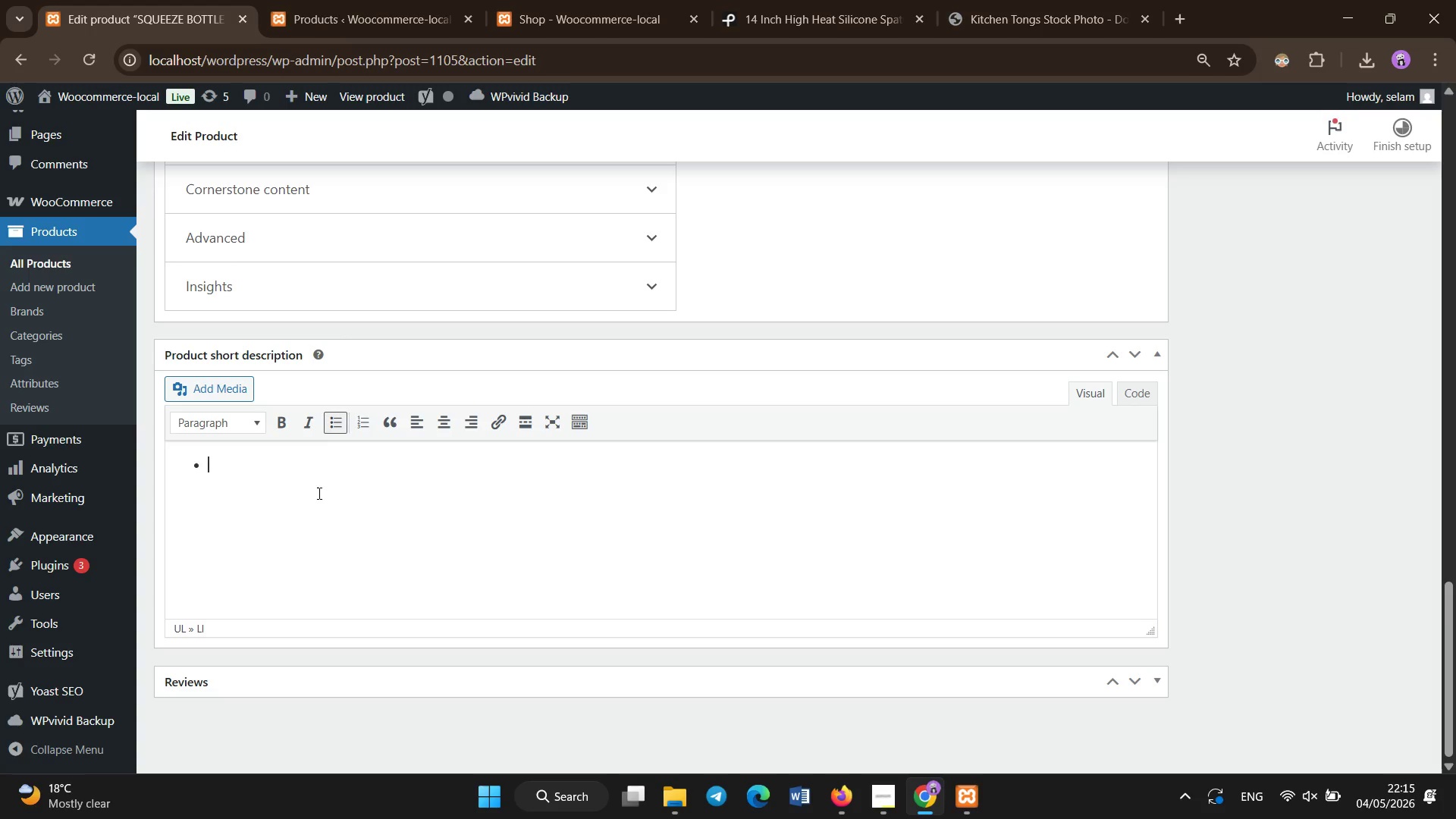 
type(BPA )
key(Backspace)
type(-free polyethylene food )
key(Backspace)
type(-safet ma)
key(Backspace)
key(Backspace)
key(Backspace)
key(Backspace)
key(Backspace)
 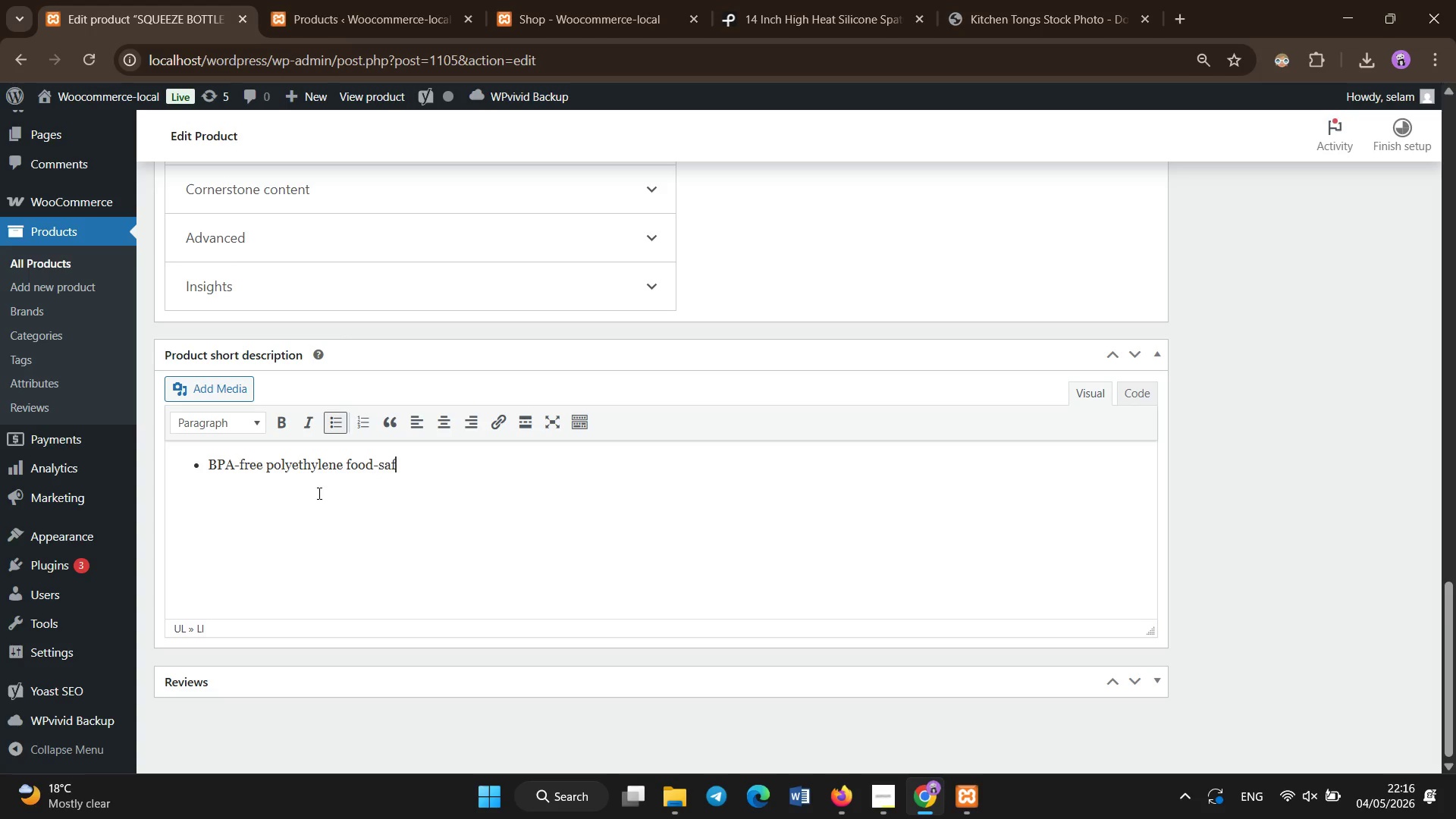 
wait(13.11)
 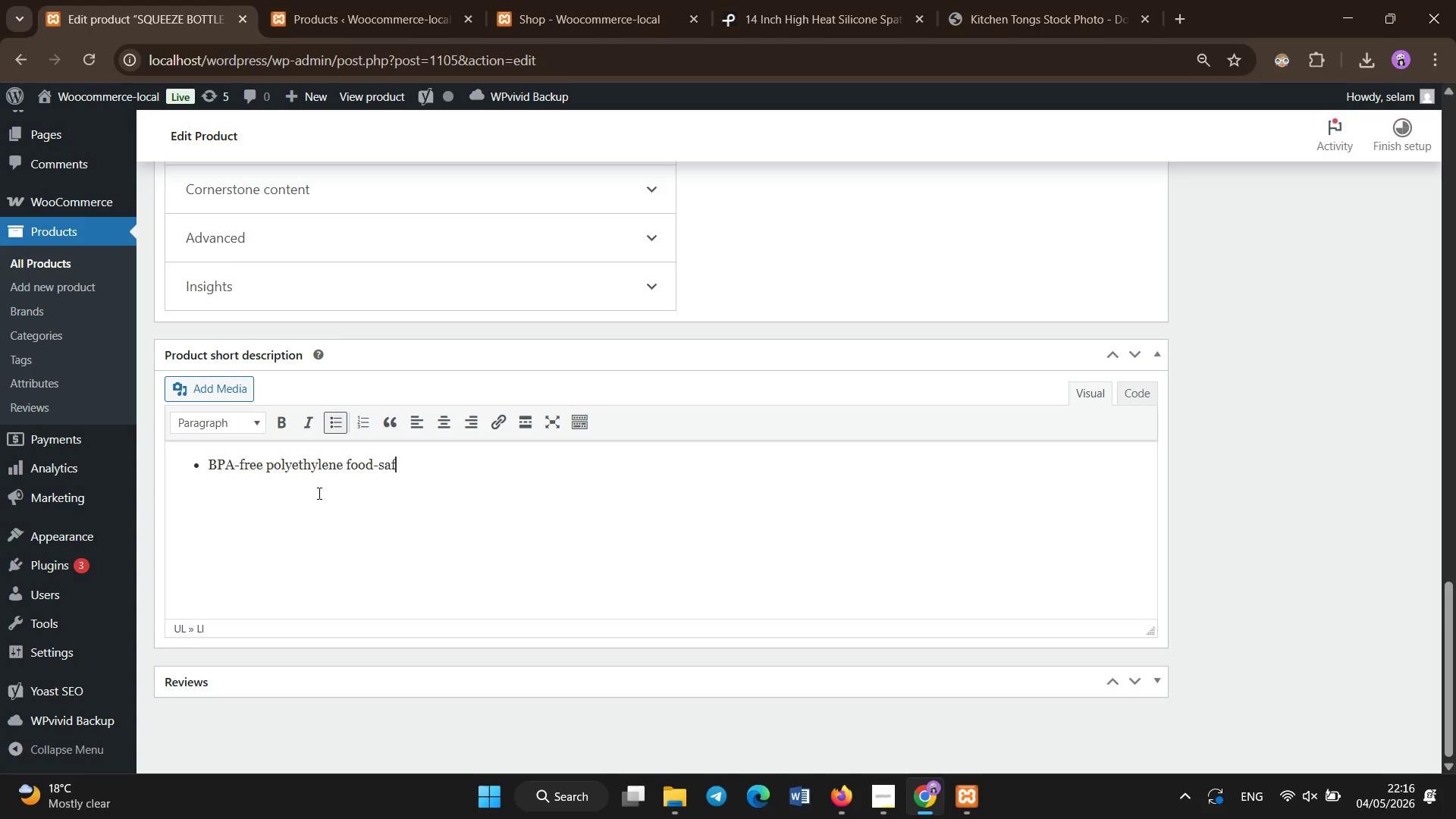 
type(e material )
 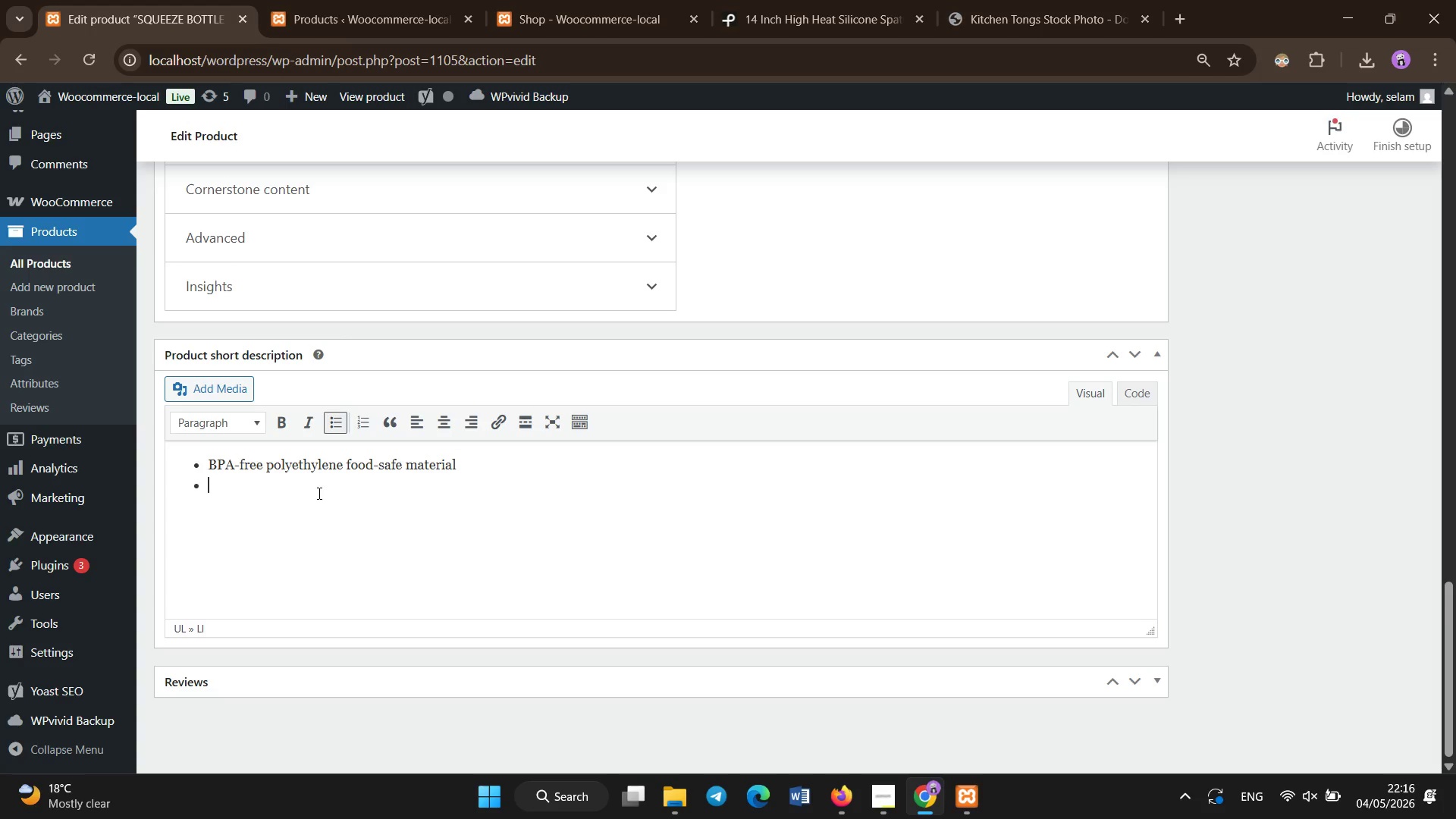 
key(Enter)
 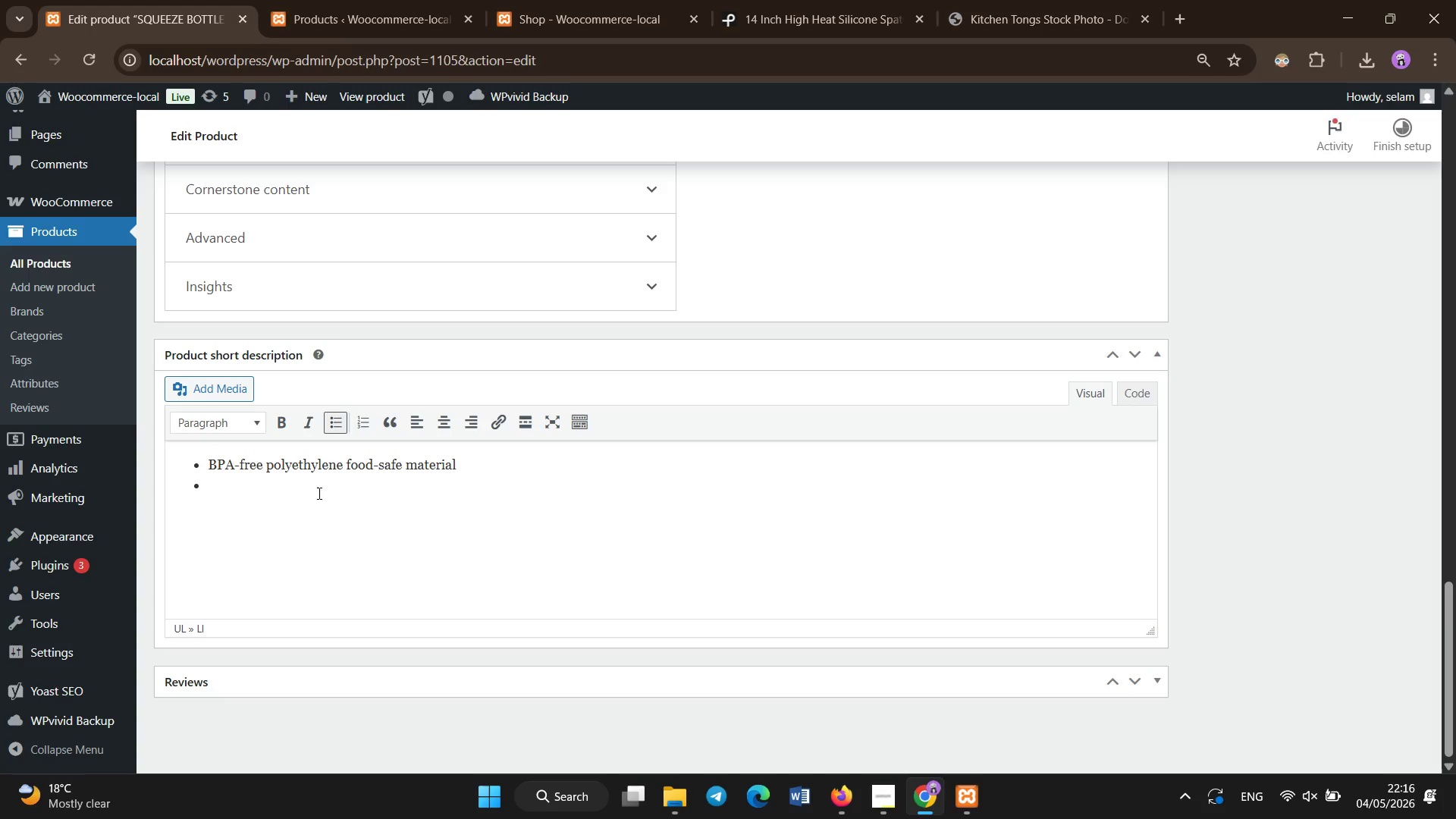 
type(Wide )
key(Backspace)
type(-mouth design for easy filling controlled squeezw )
key(Backspace)
key(Backspace)
type(e de)
key(Backspace)
type(ispensing for sauces)
 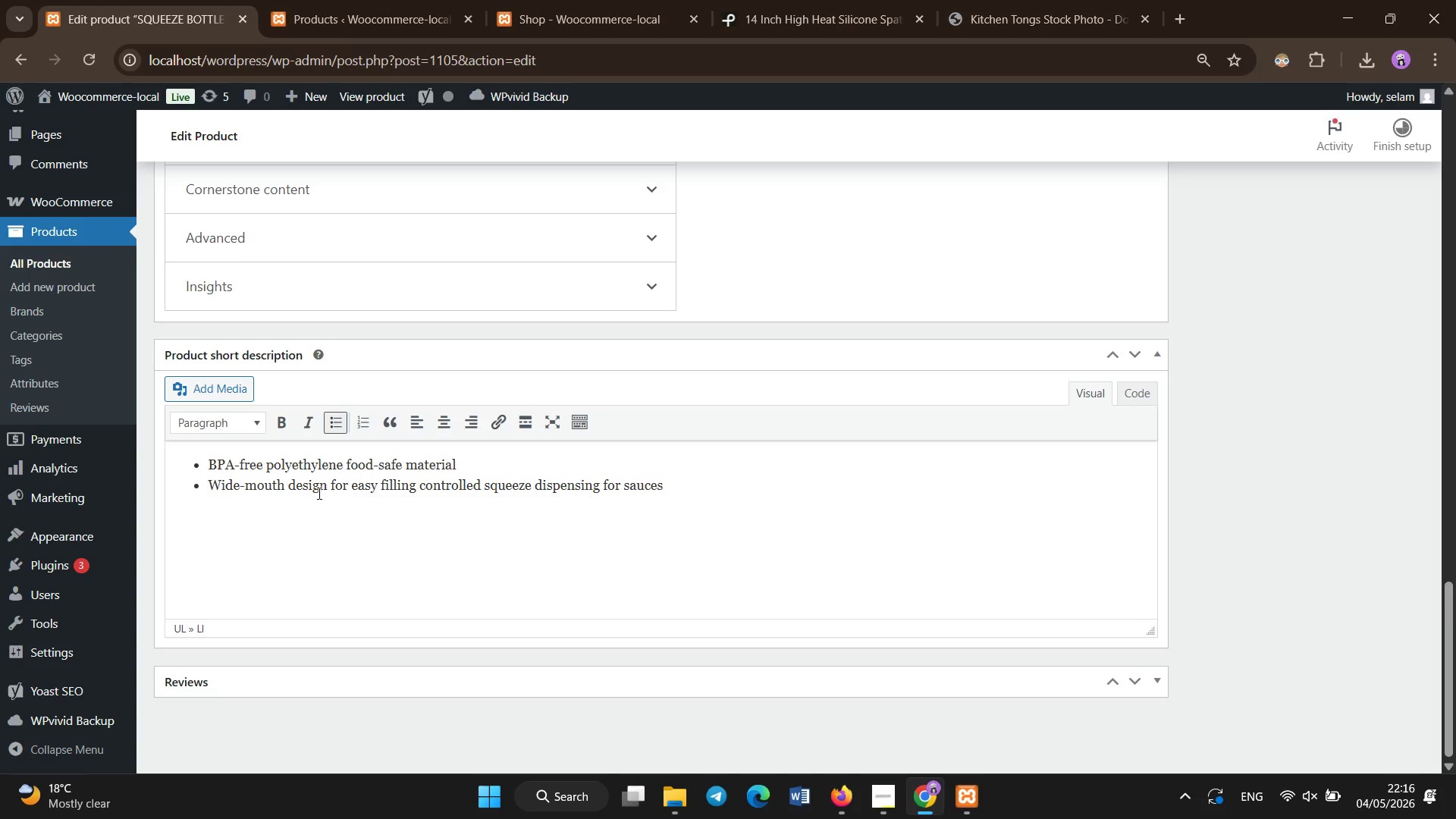 
key(Enter)
 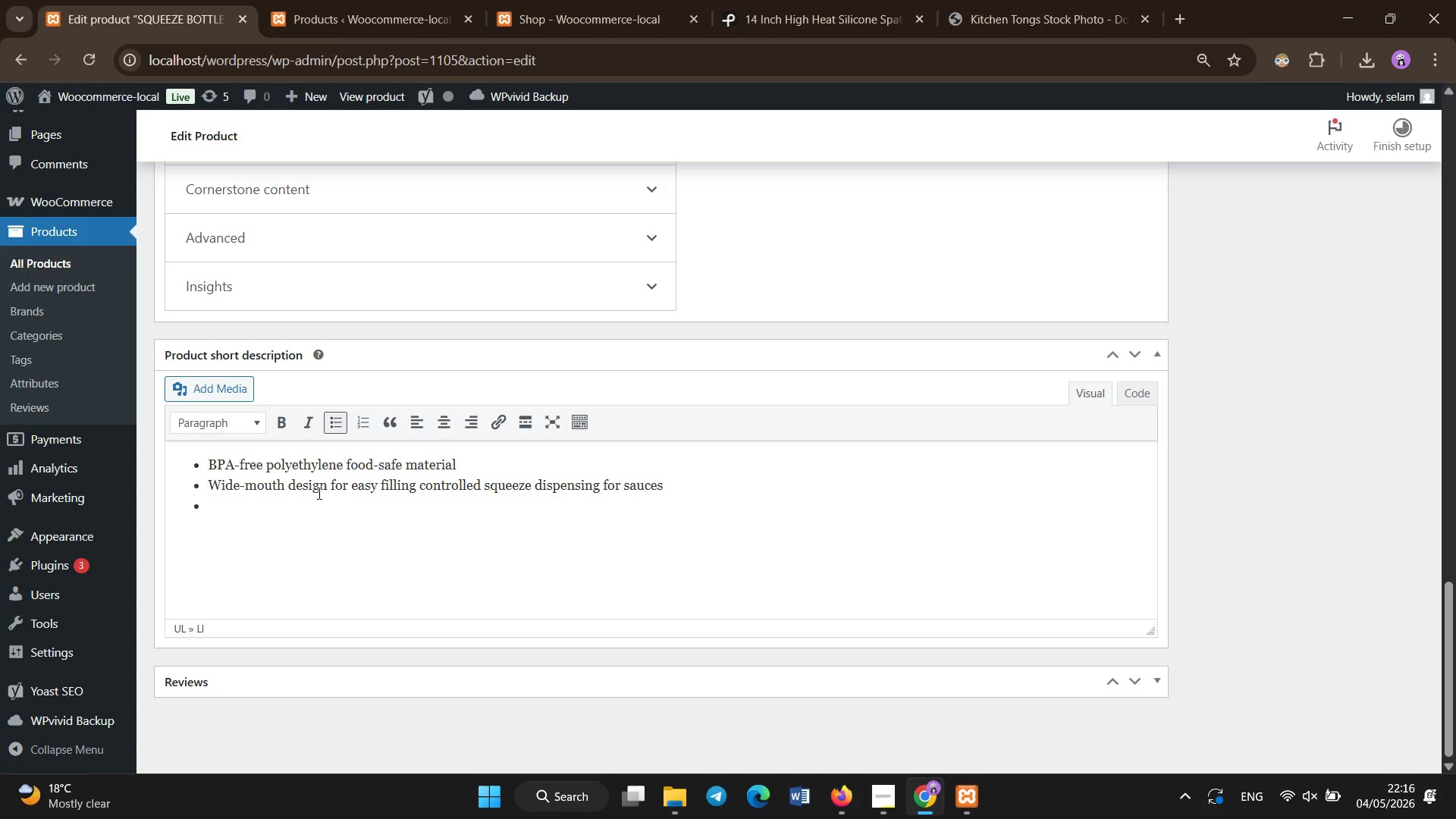 
type(cl)
key(Backspace)
key(Backspace)
 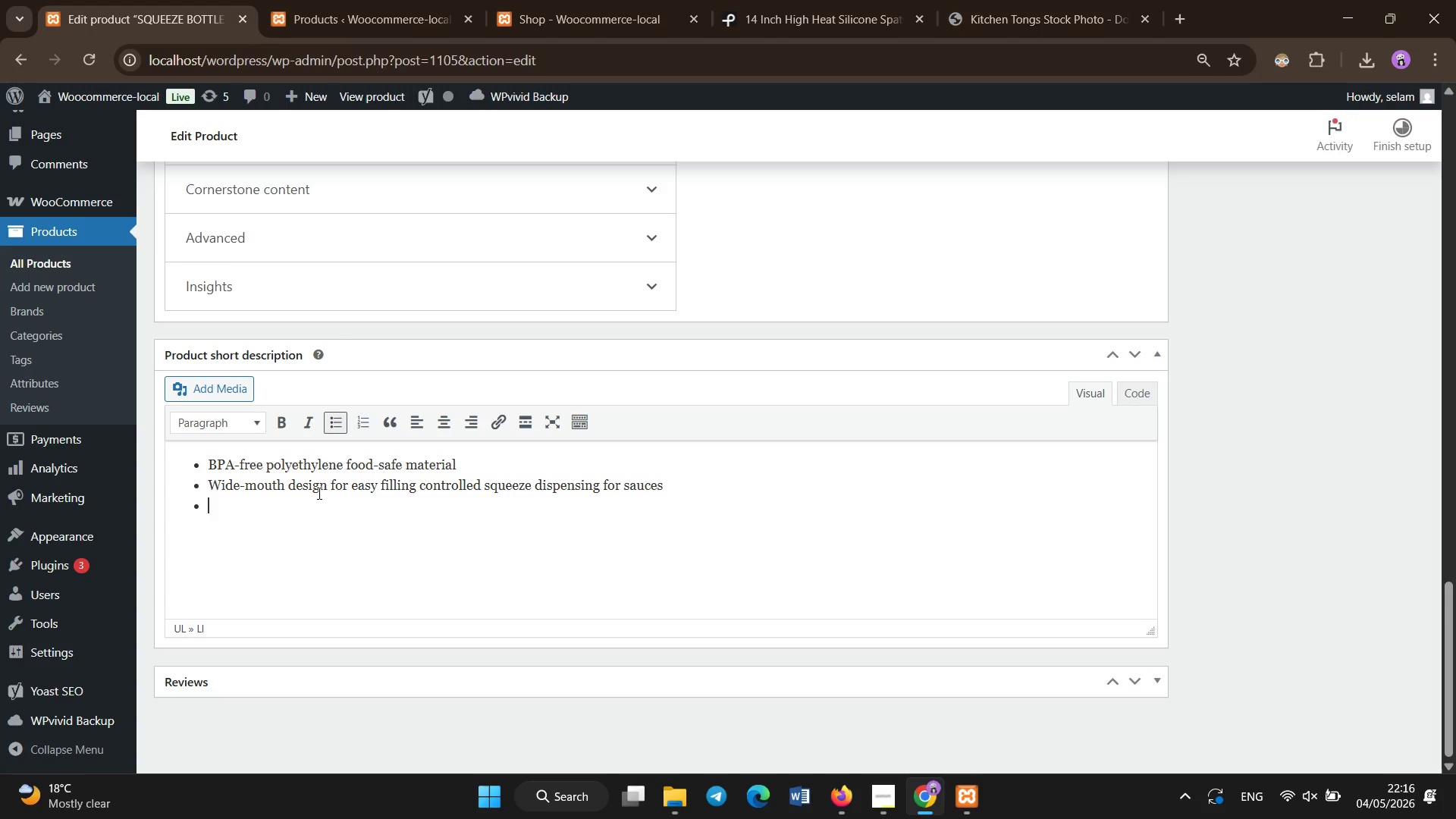 
left_click([417, 487])
 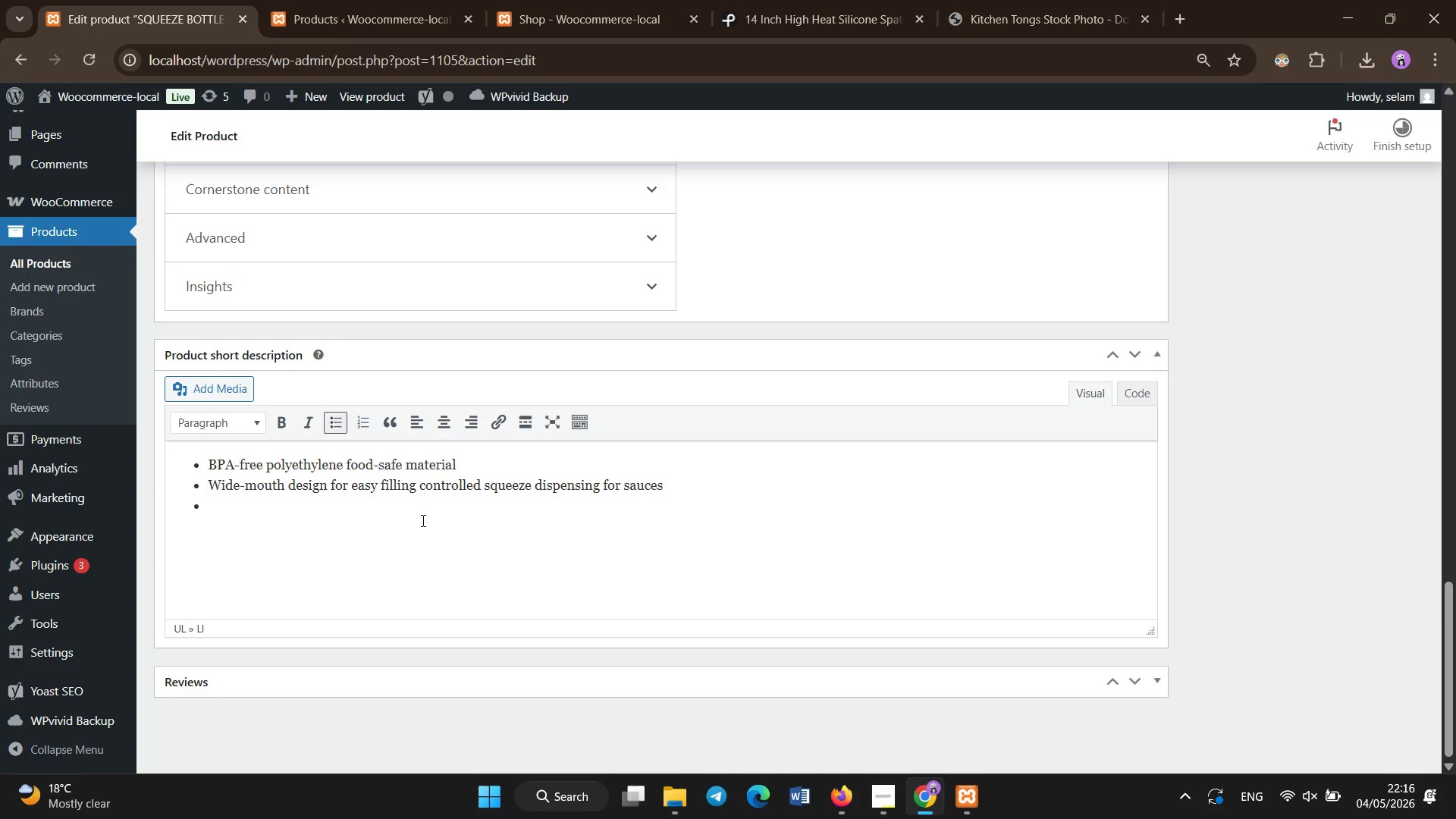 
key(Enter)
 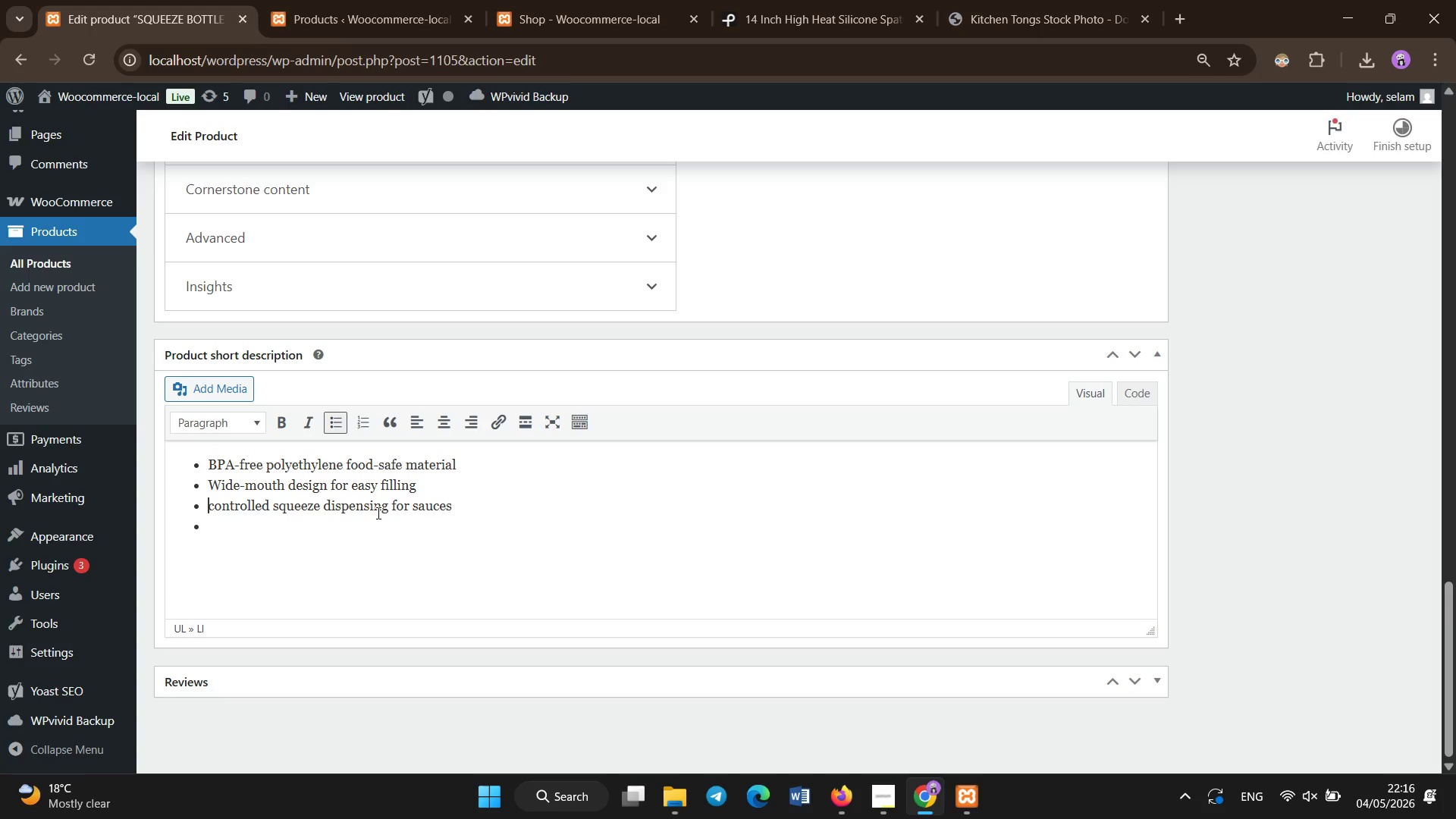 
key(ArrowRight)
 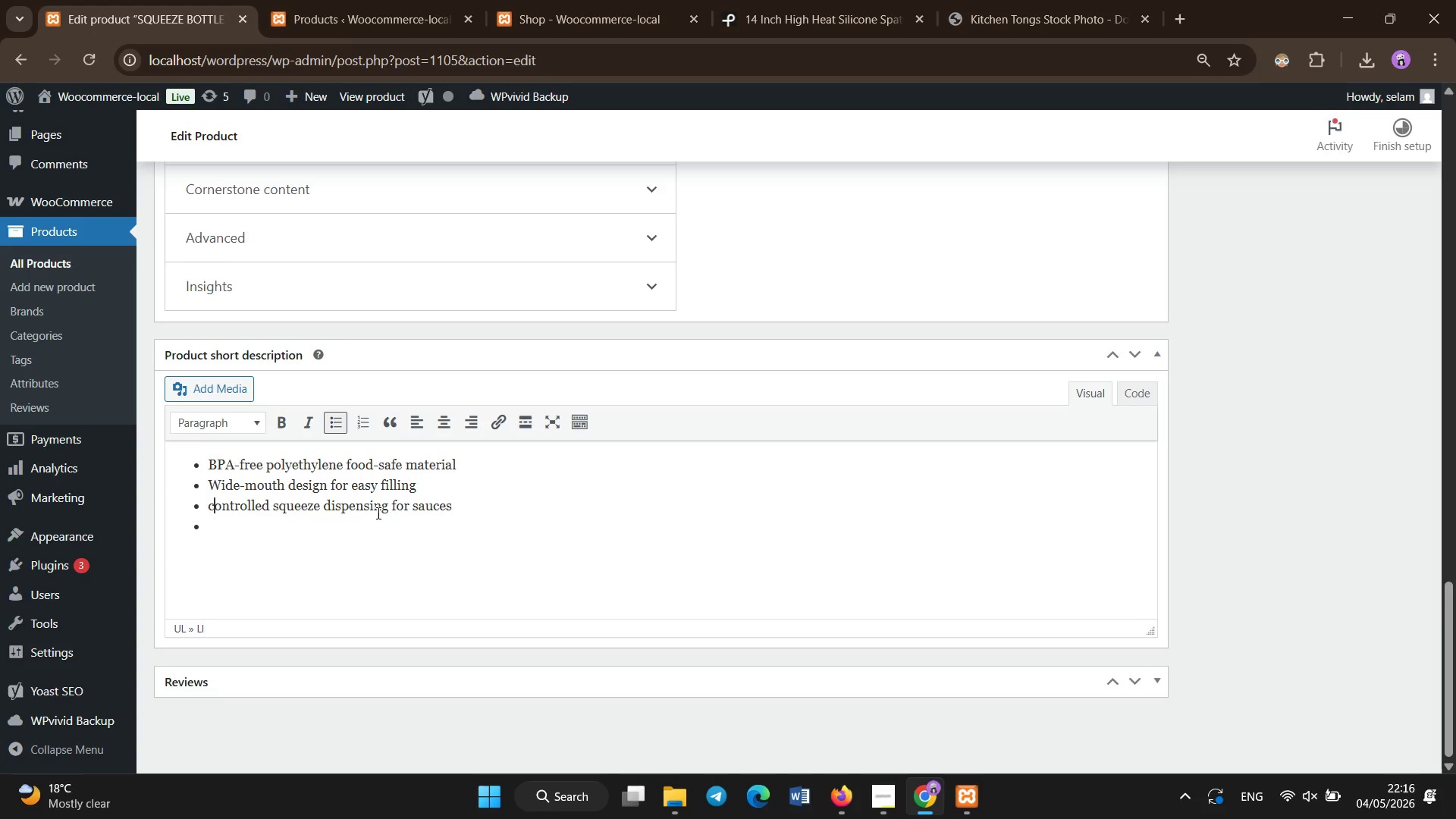 
key(Backspace)
 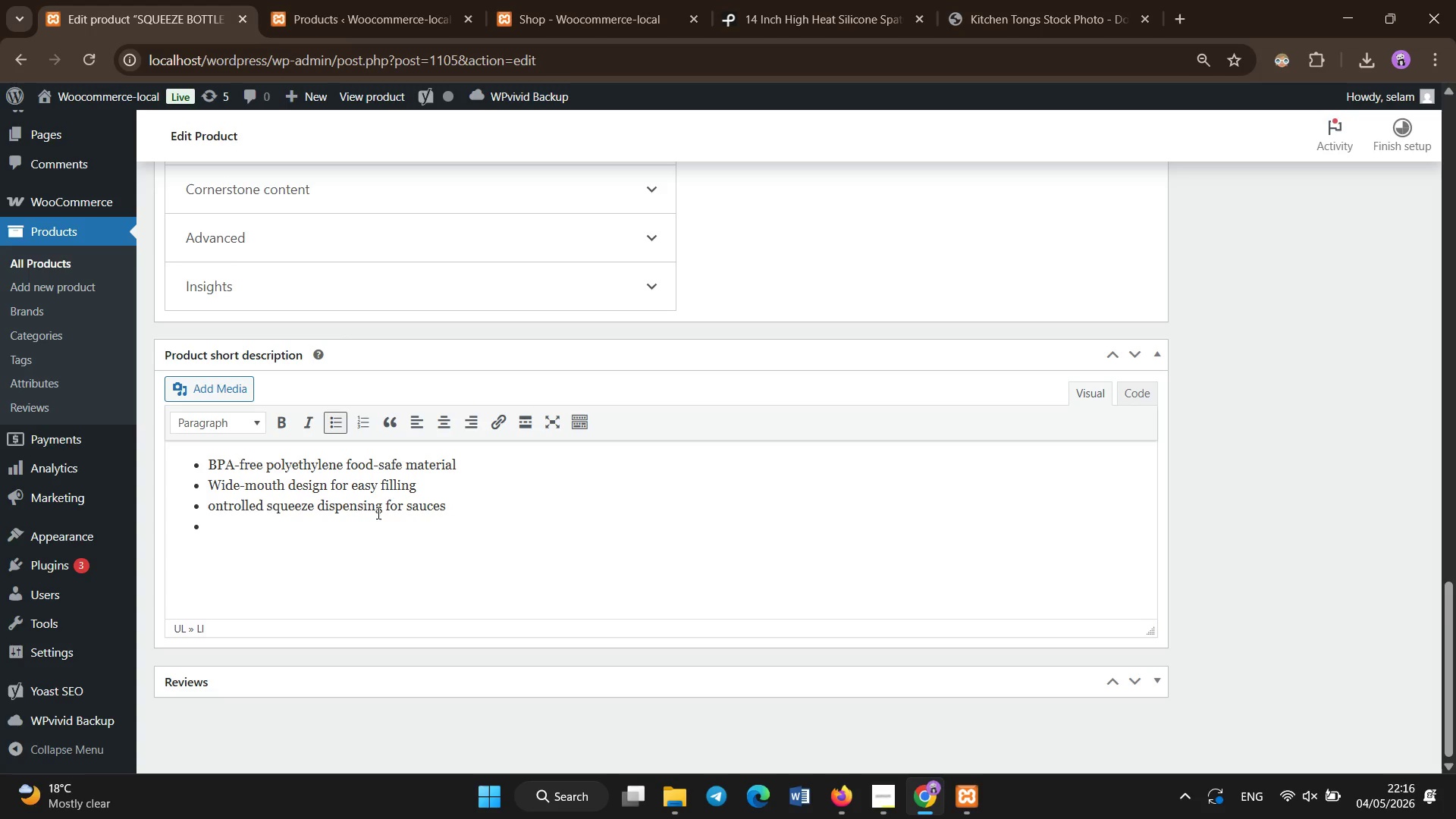 
key(Shift+C)
 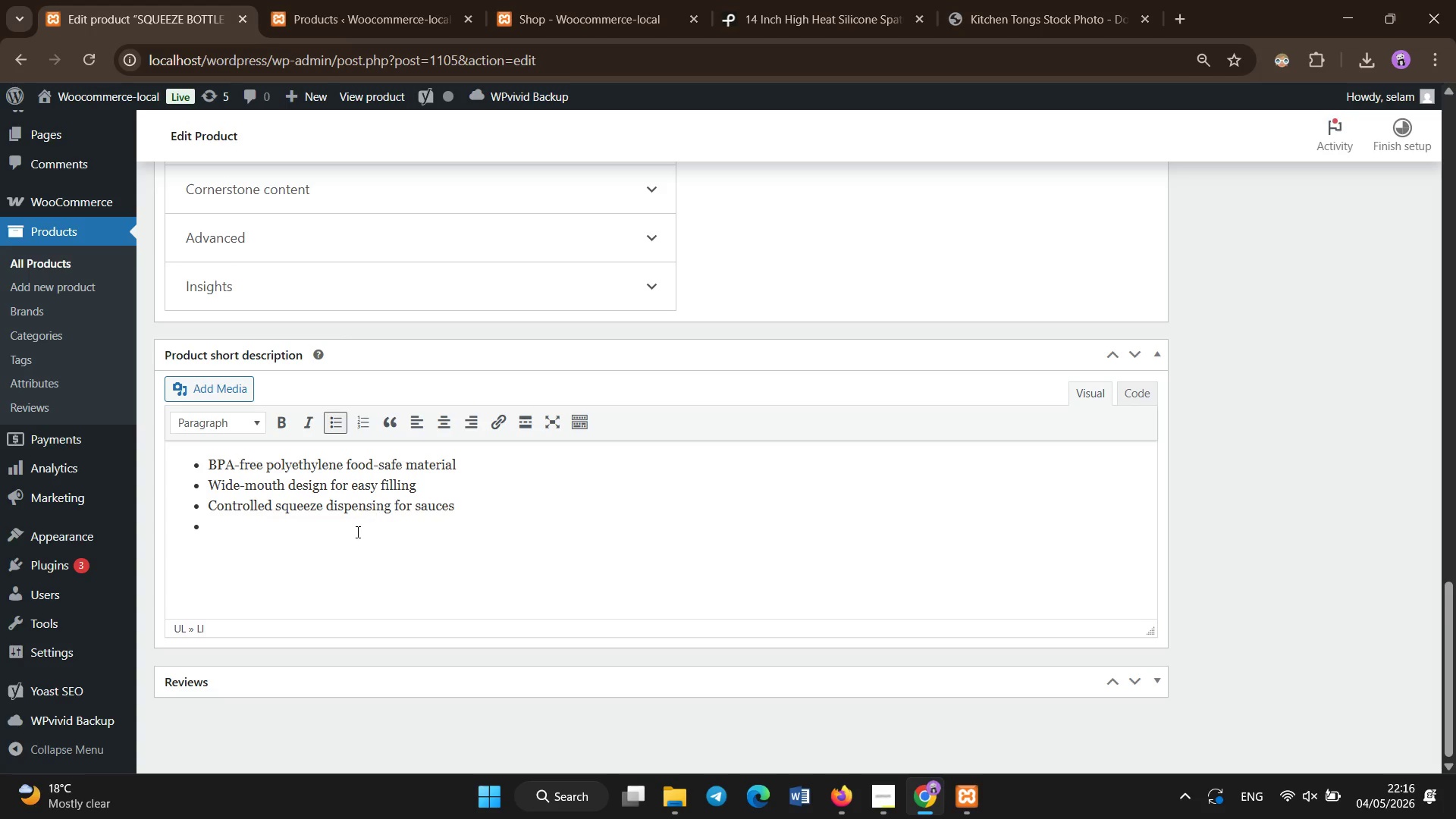 
left_click([344, 530])
 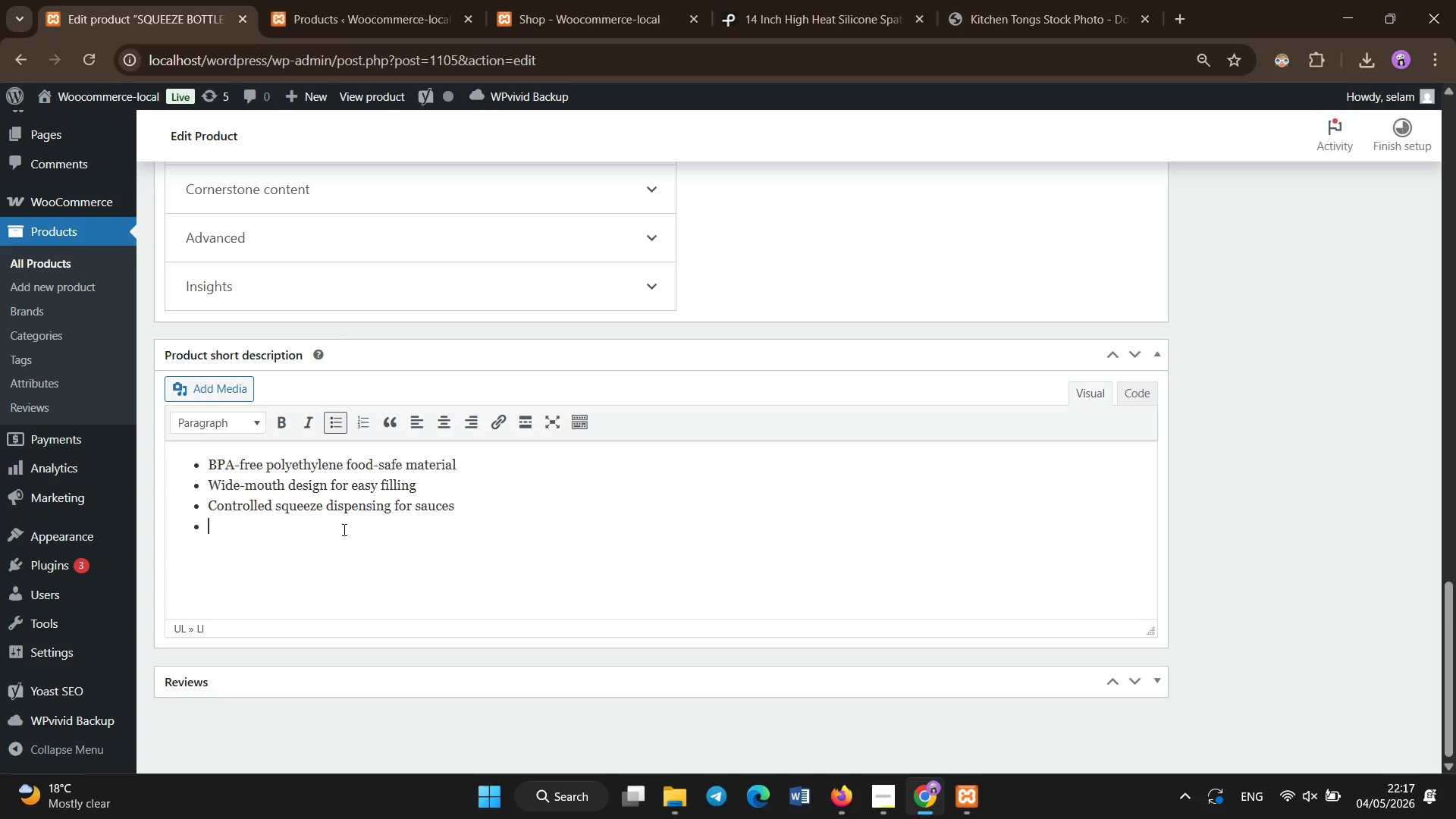 
type(Clear body for quick ingredient identification)
 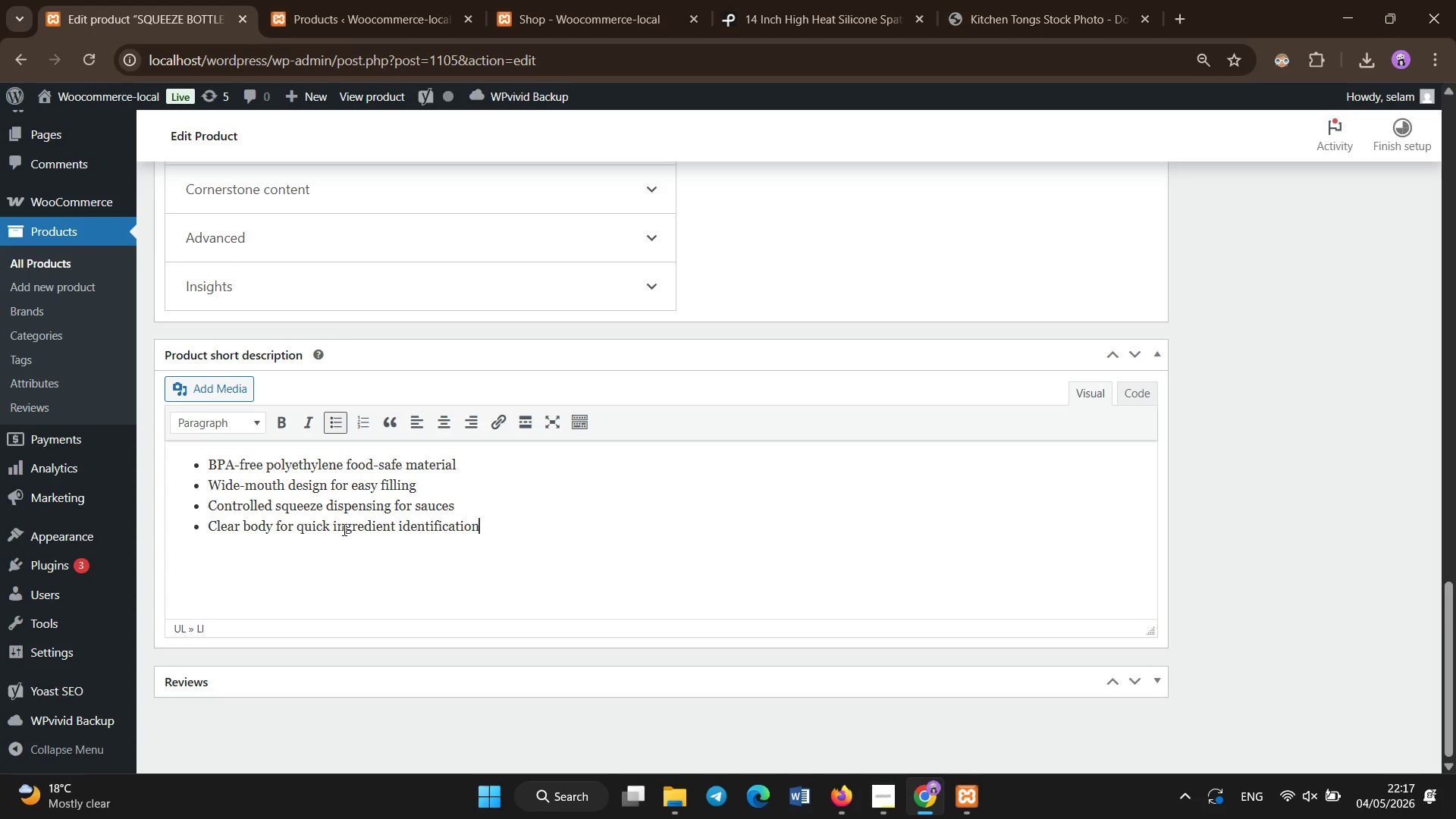 
left_click([347, 523])
 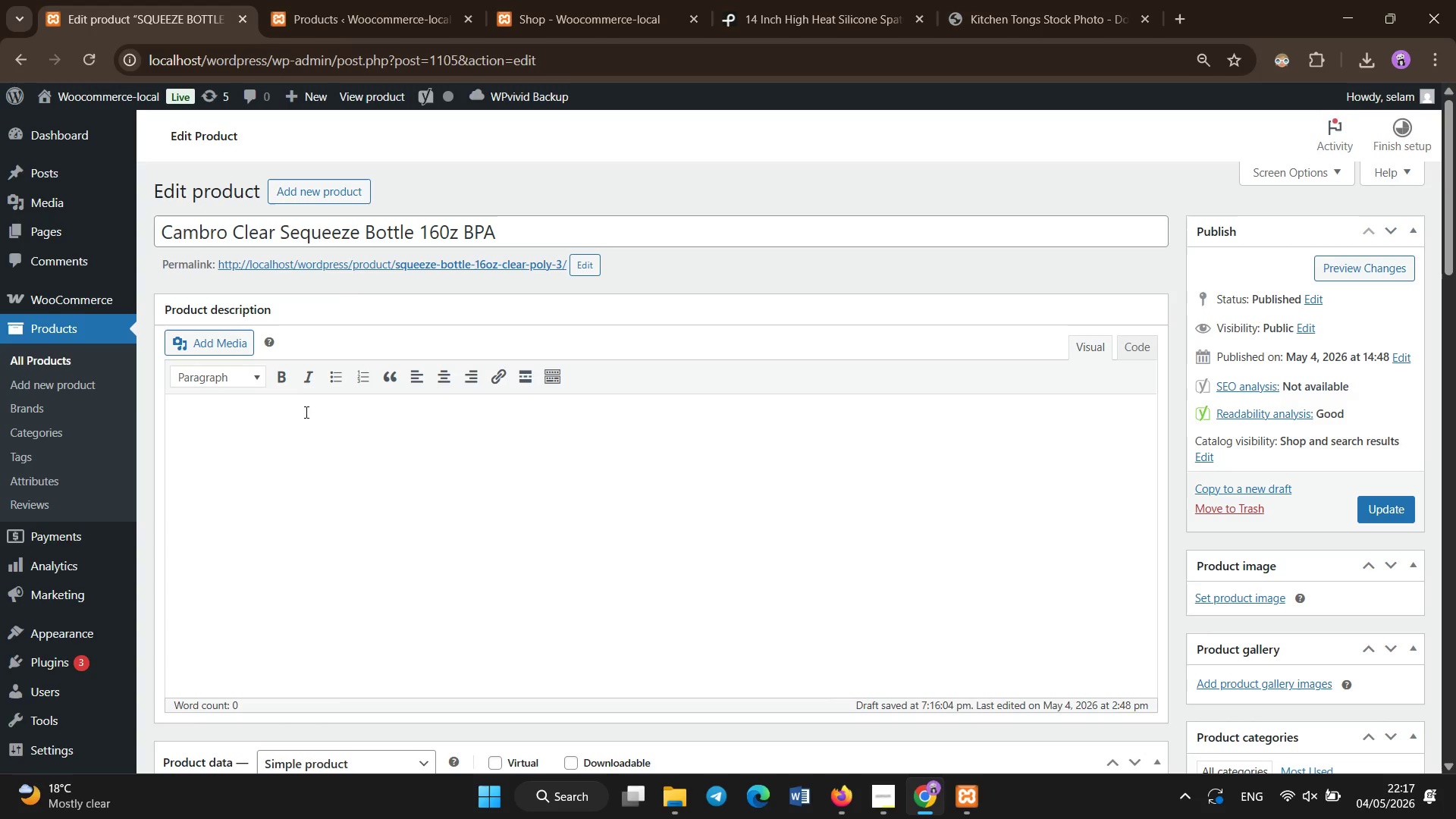 
scroll: coordinate [344, 526], scroll_direction: up, amount: 22.0
 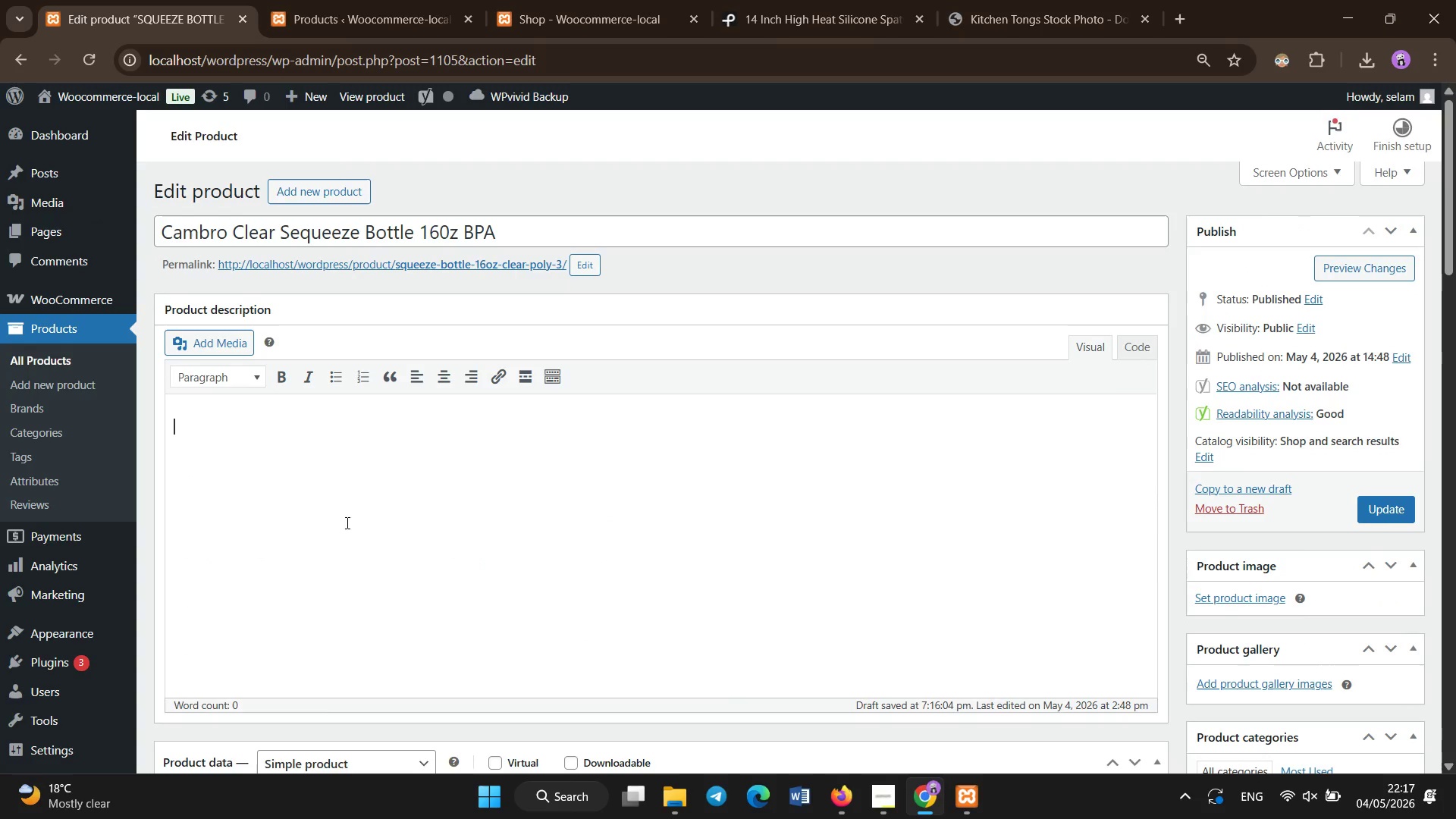 
double_click([271, 460])
 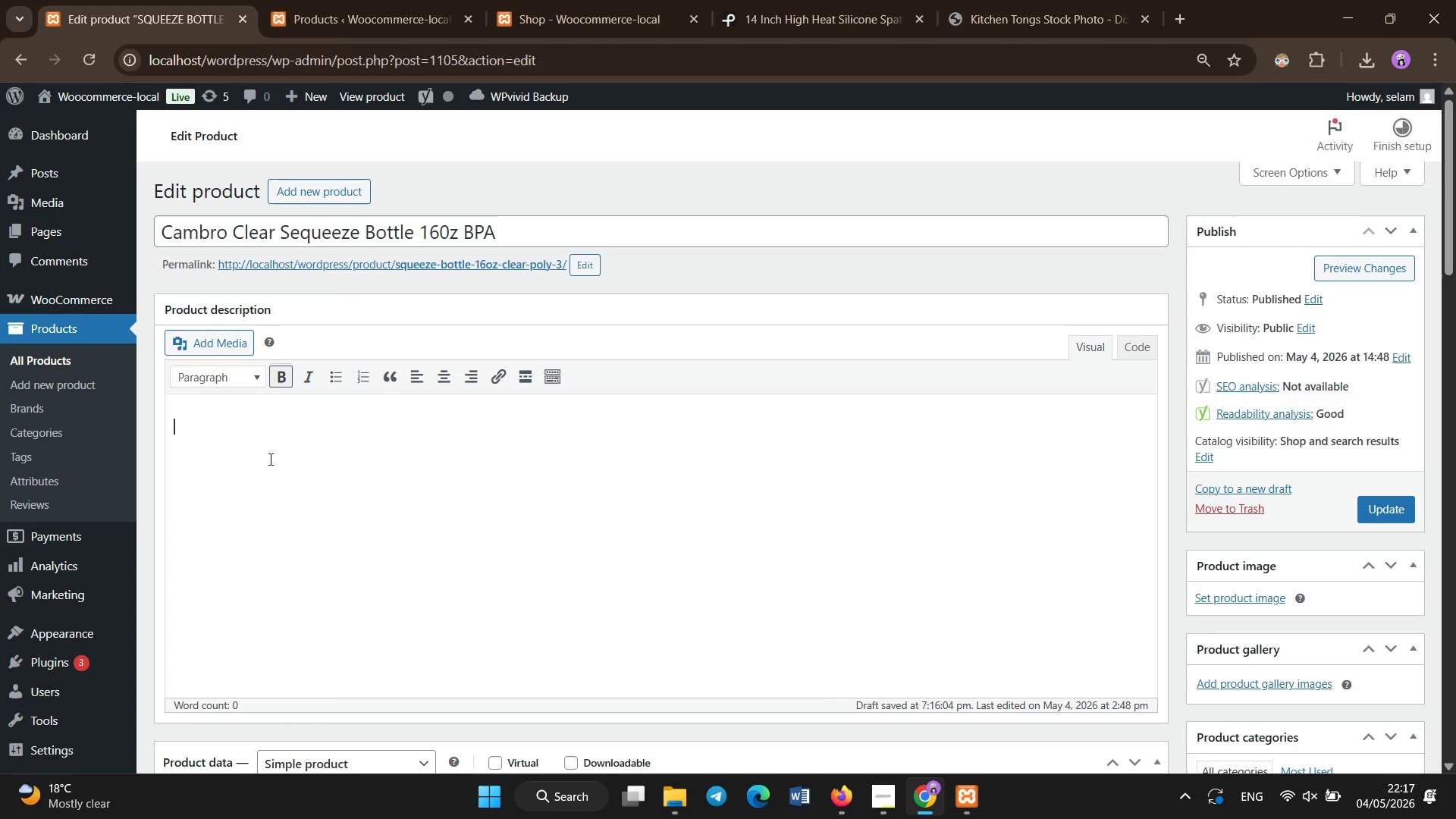 
type(Precision Sauce Control for Professional Kitchens)
 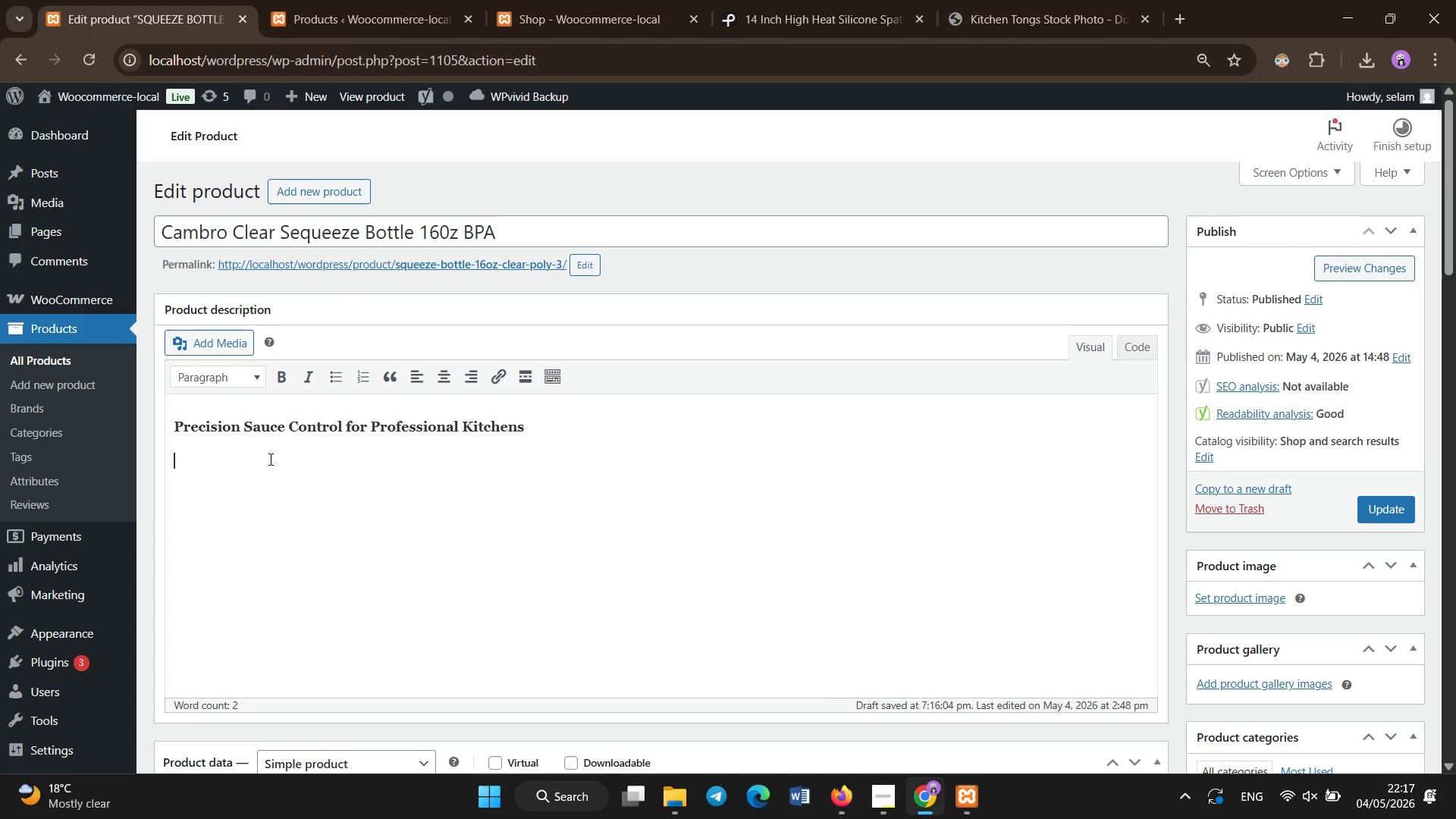 
 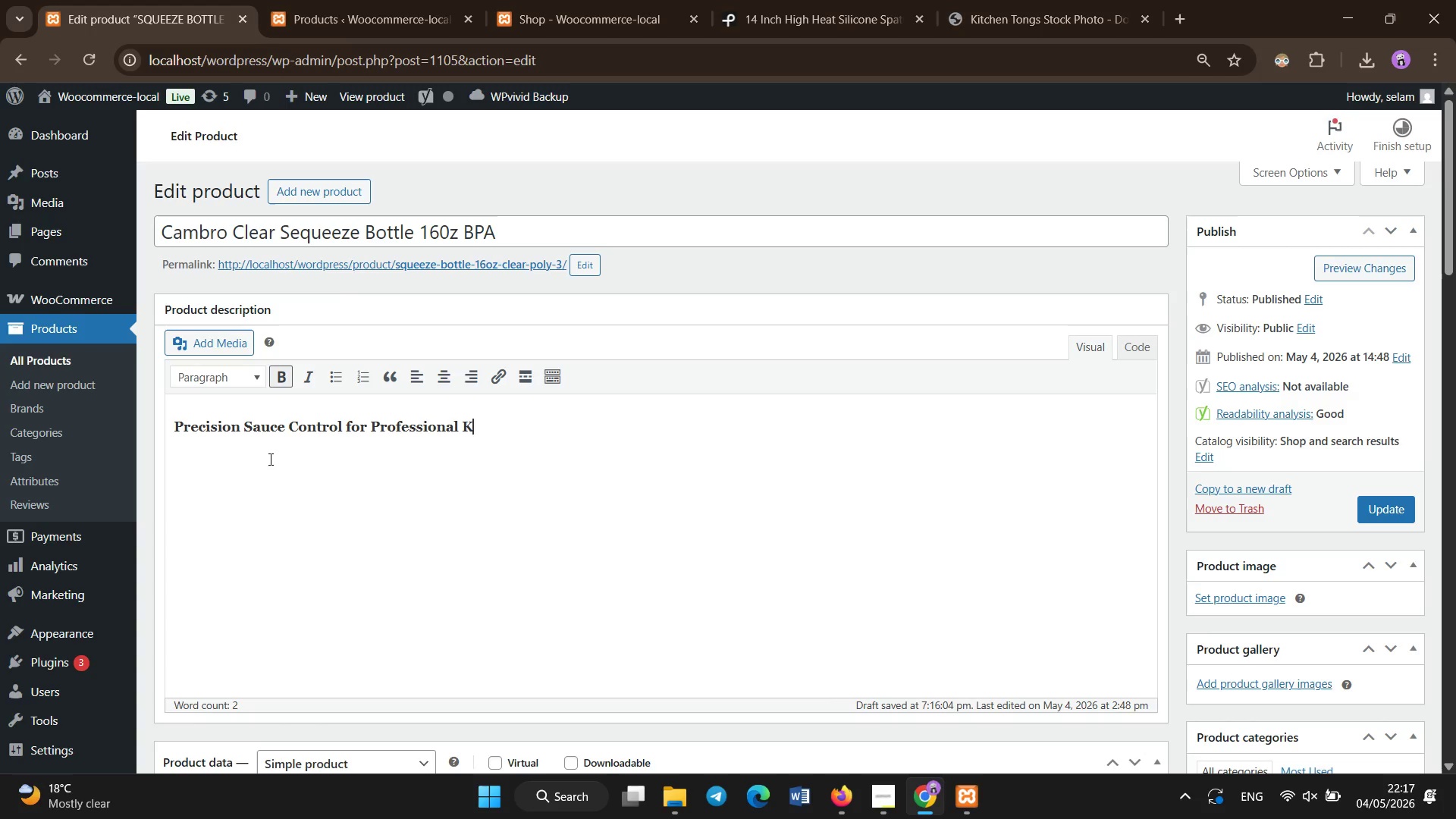 
key(Enter)
 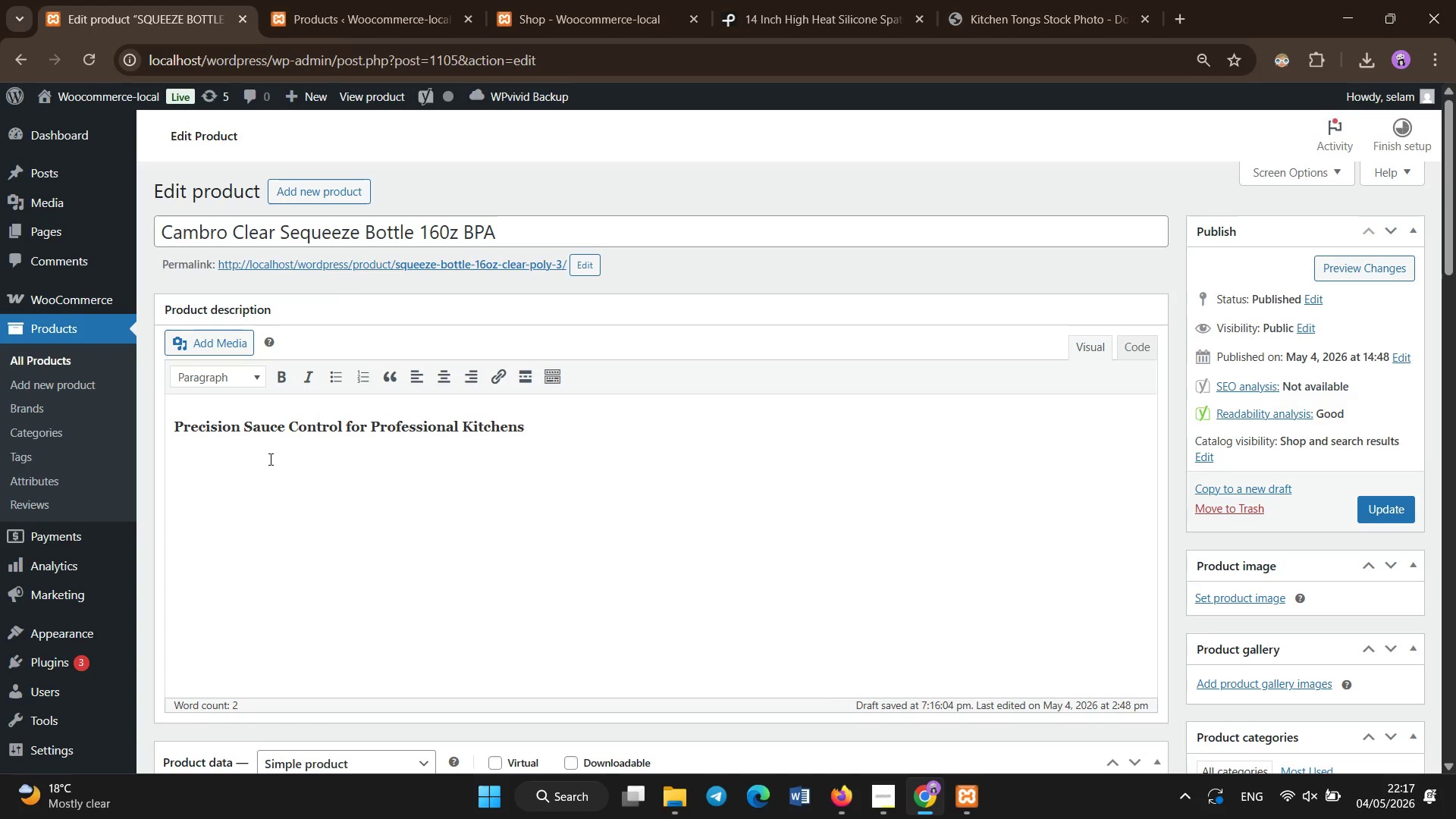 
type(The Cambro 160z sequeex)
key(Backspace)
type(ze bootle )
 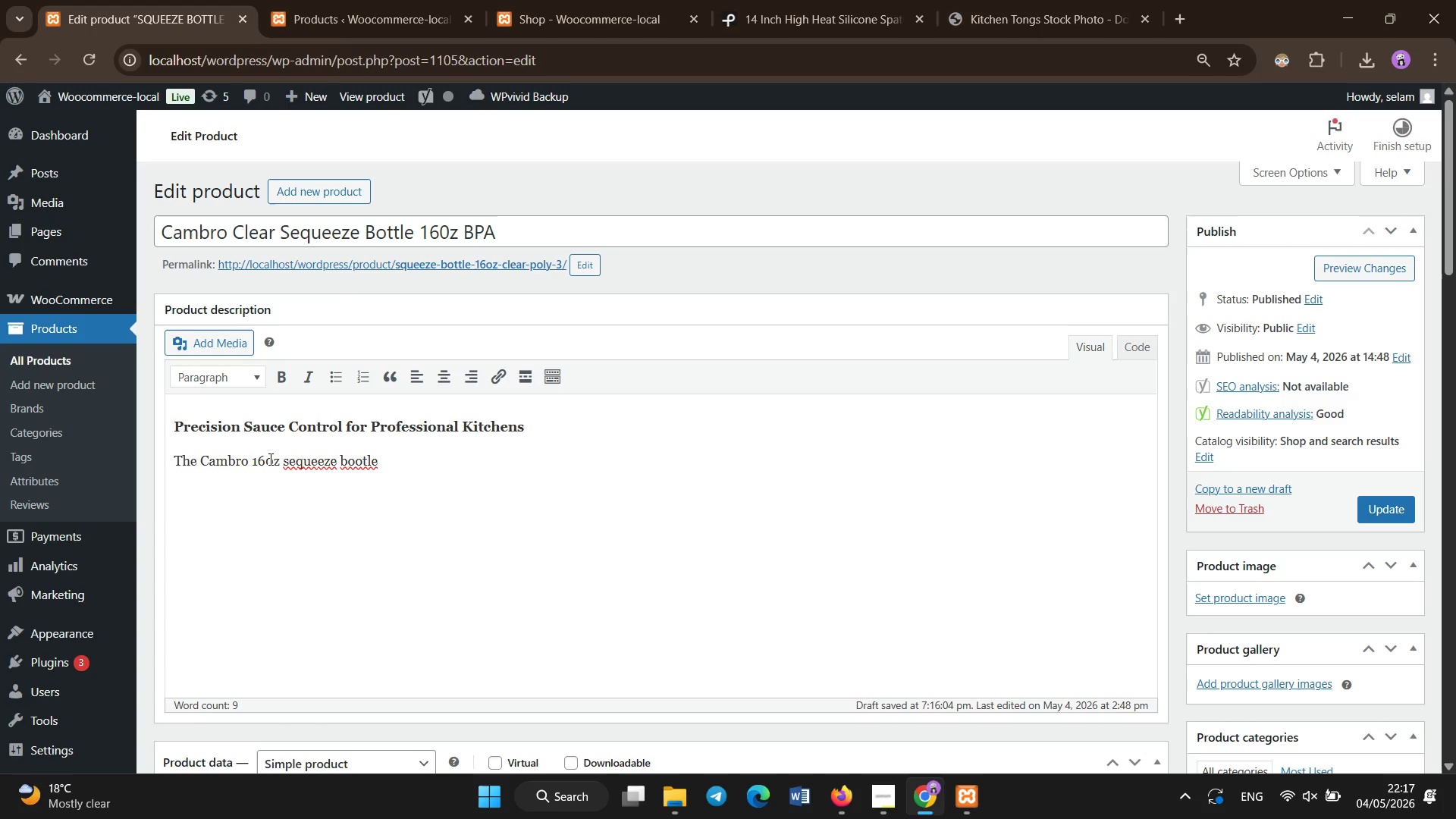 
hold_key(key=ArrowLeft, duration=0.56)
 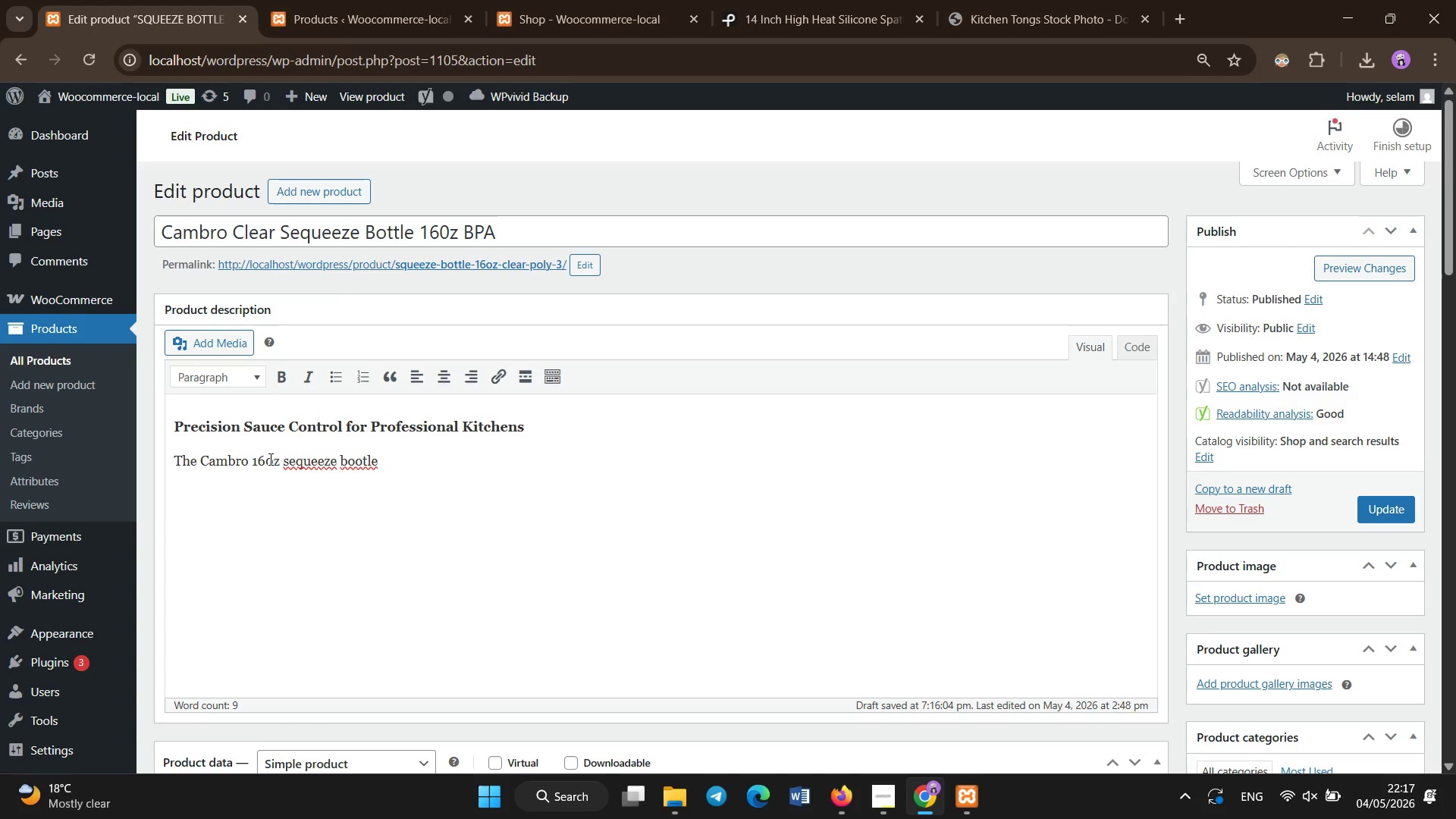 
key(ArrowLeft)
 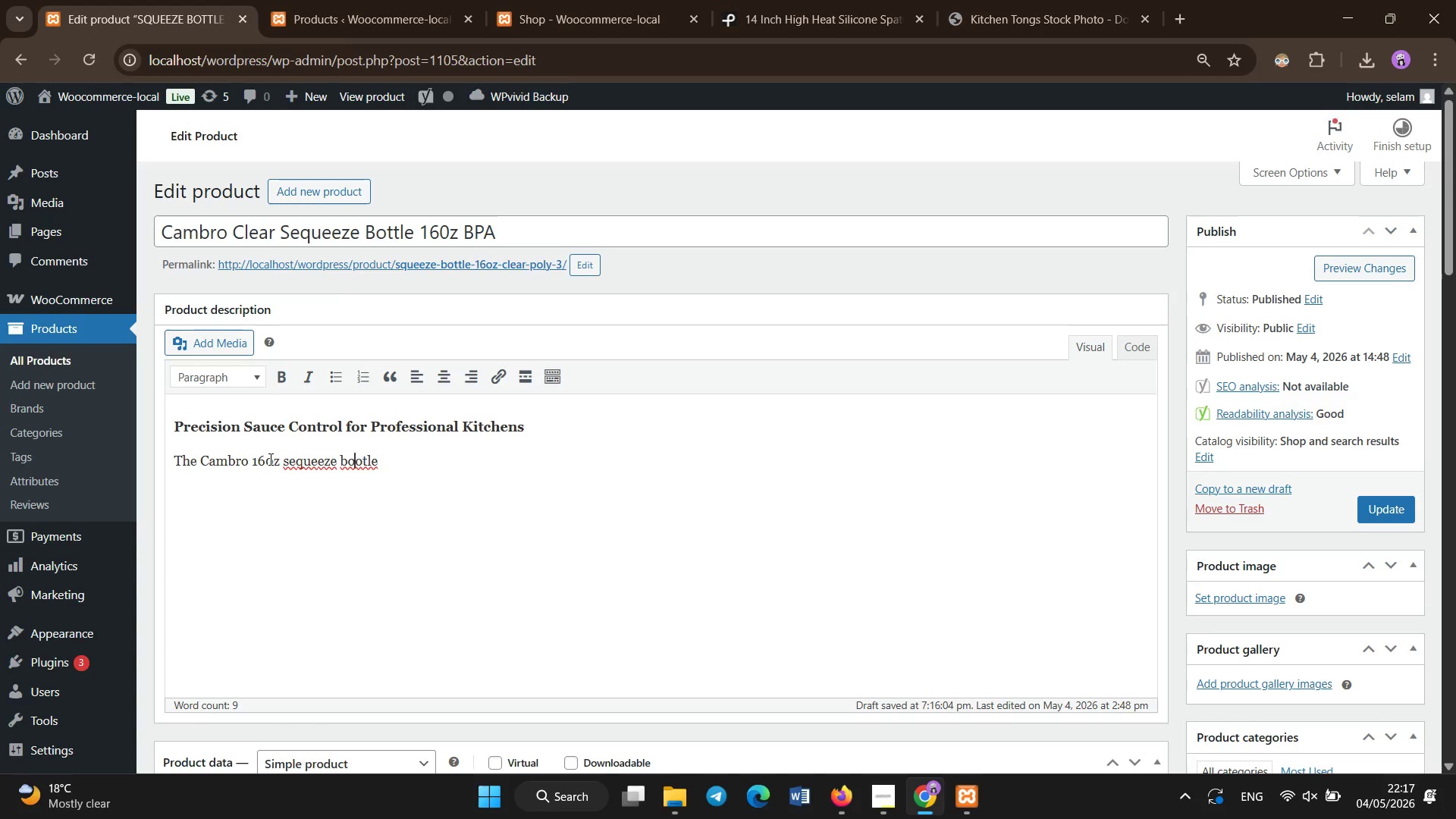 
key(ArrowLeft)
 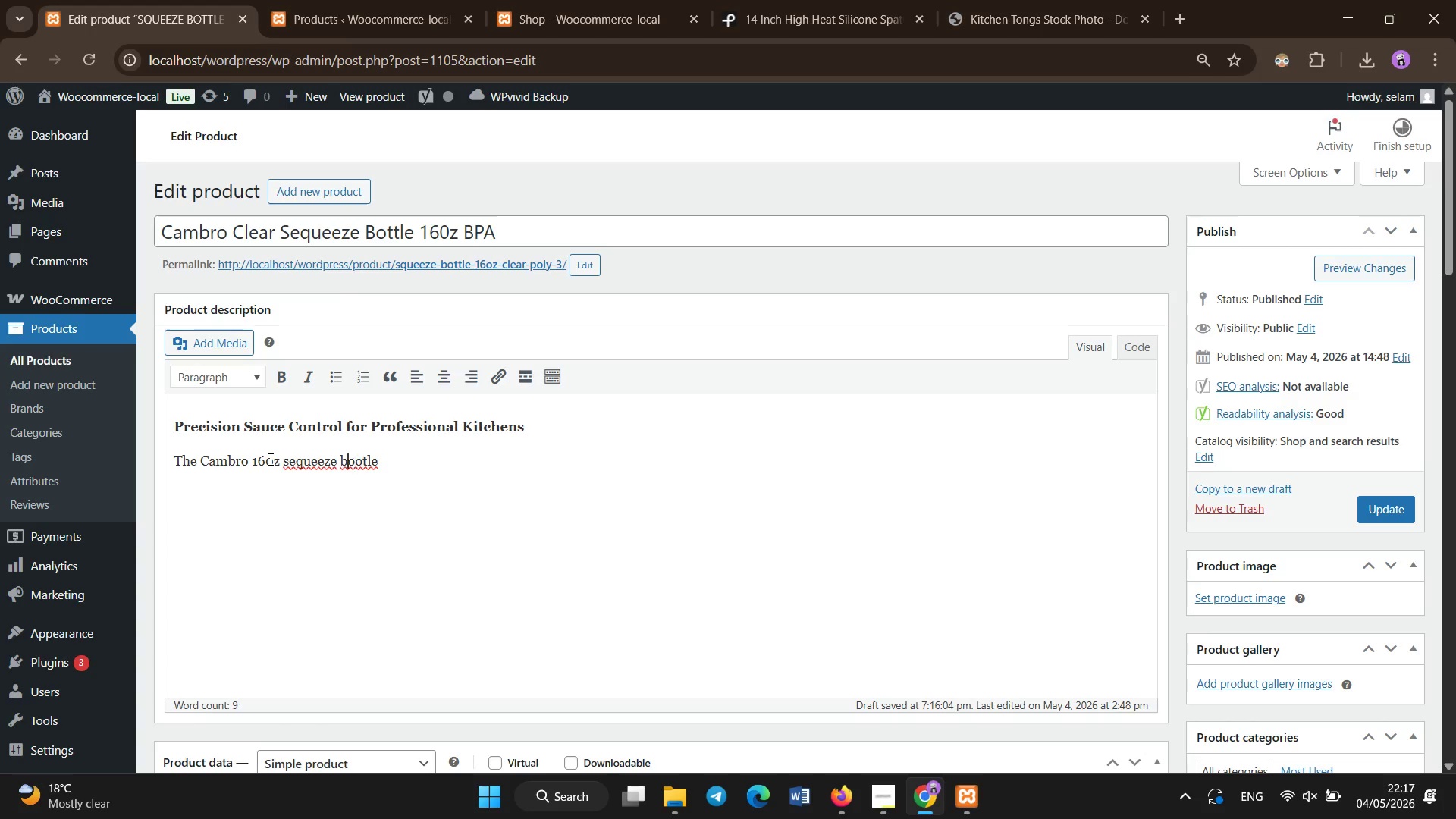 
key(ArrowLeft)
 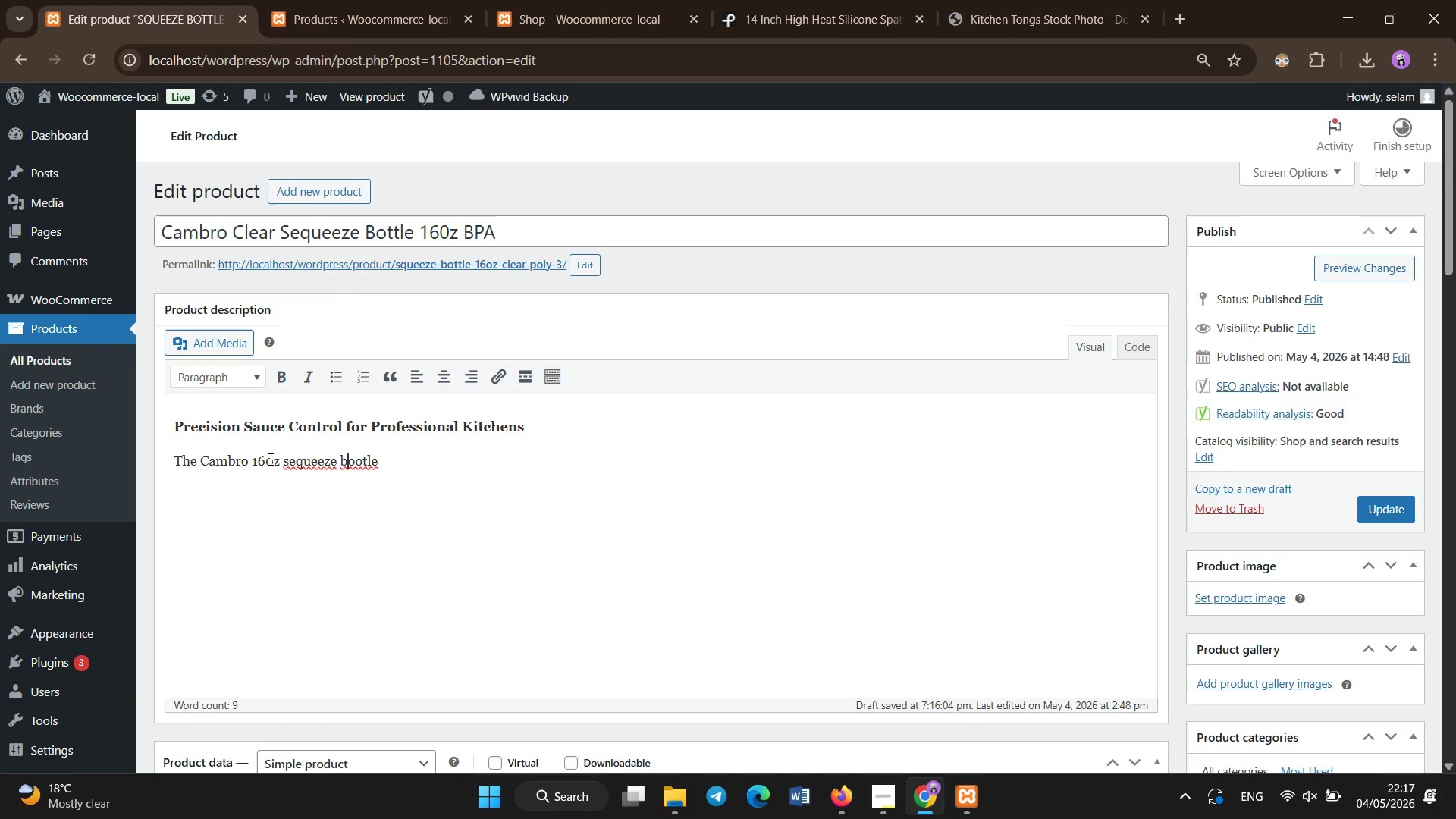 
key(ArrowLeft)
 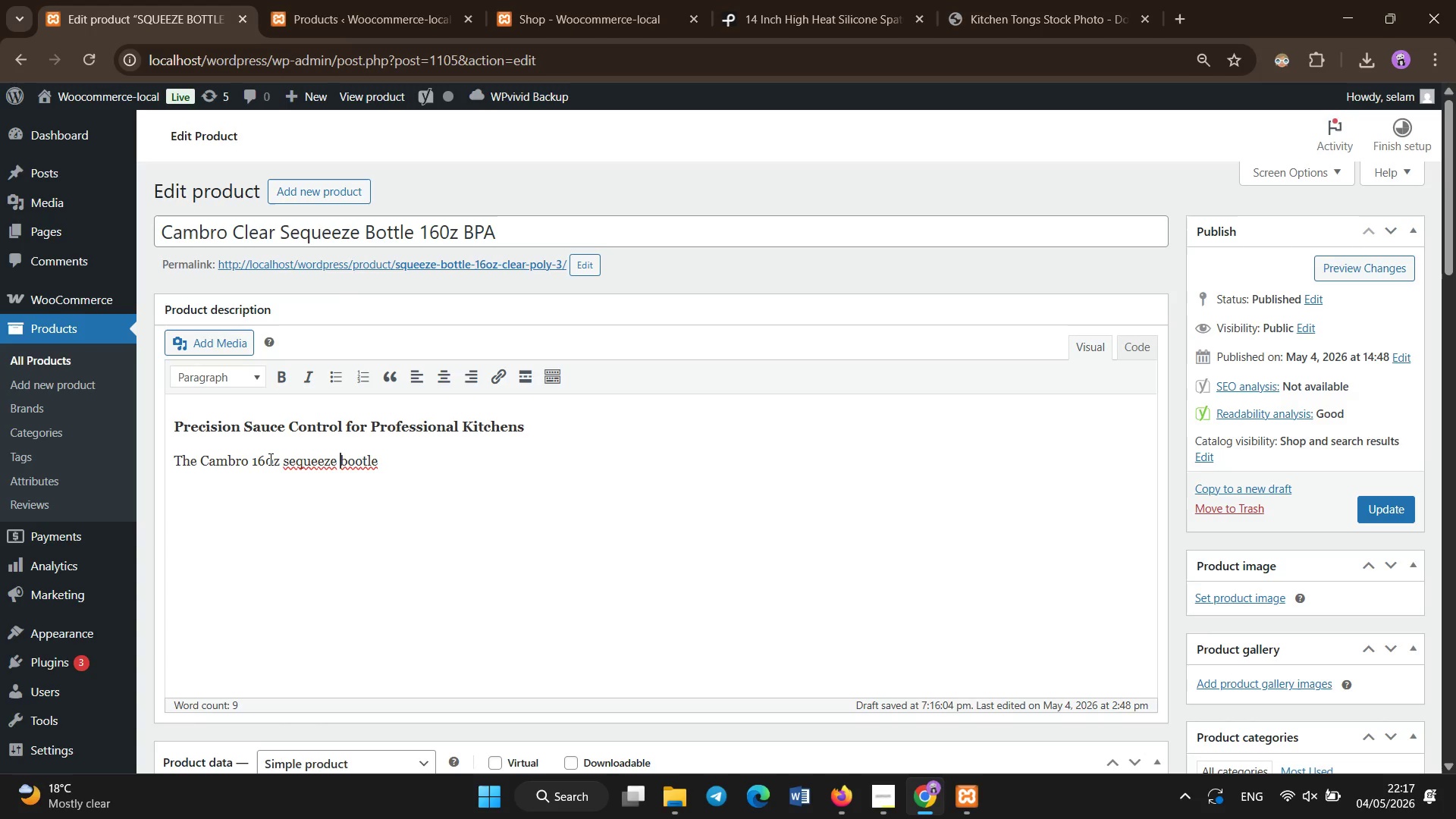 
key(ArrowLeft)
 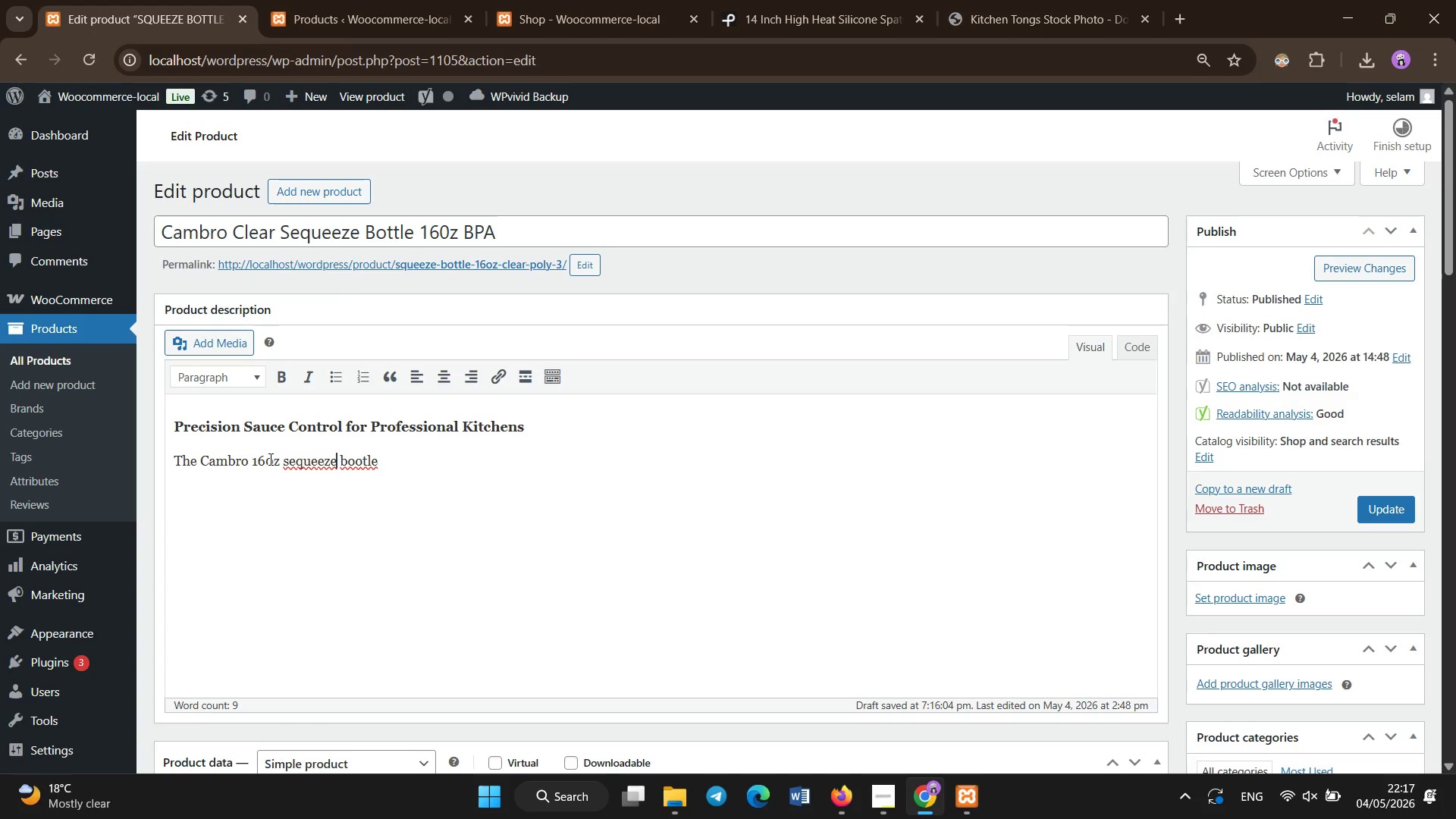 
key(ArrowLeft)
 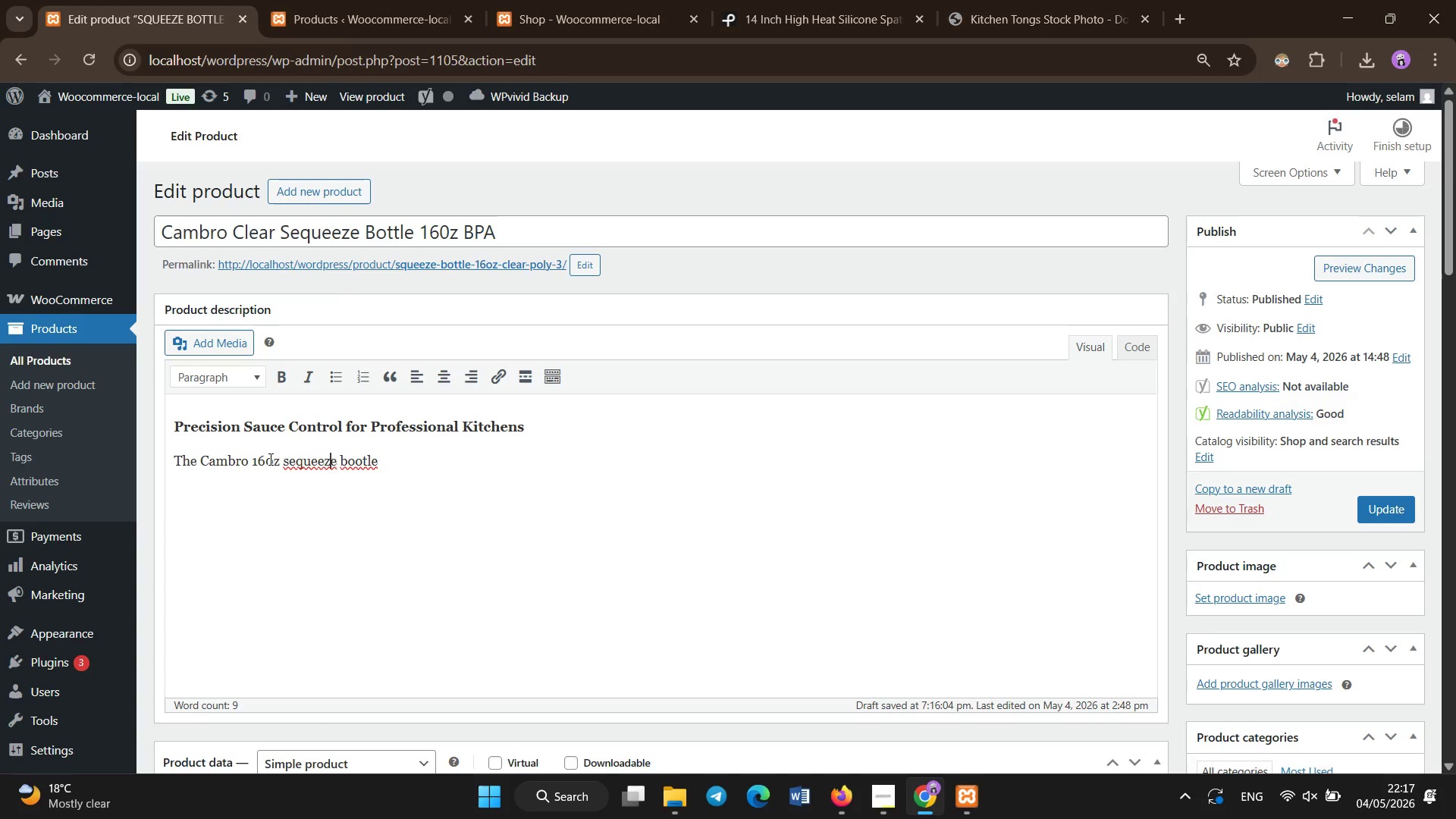 
key(ArrowLeft)
 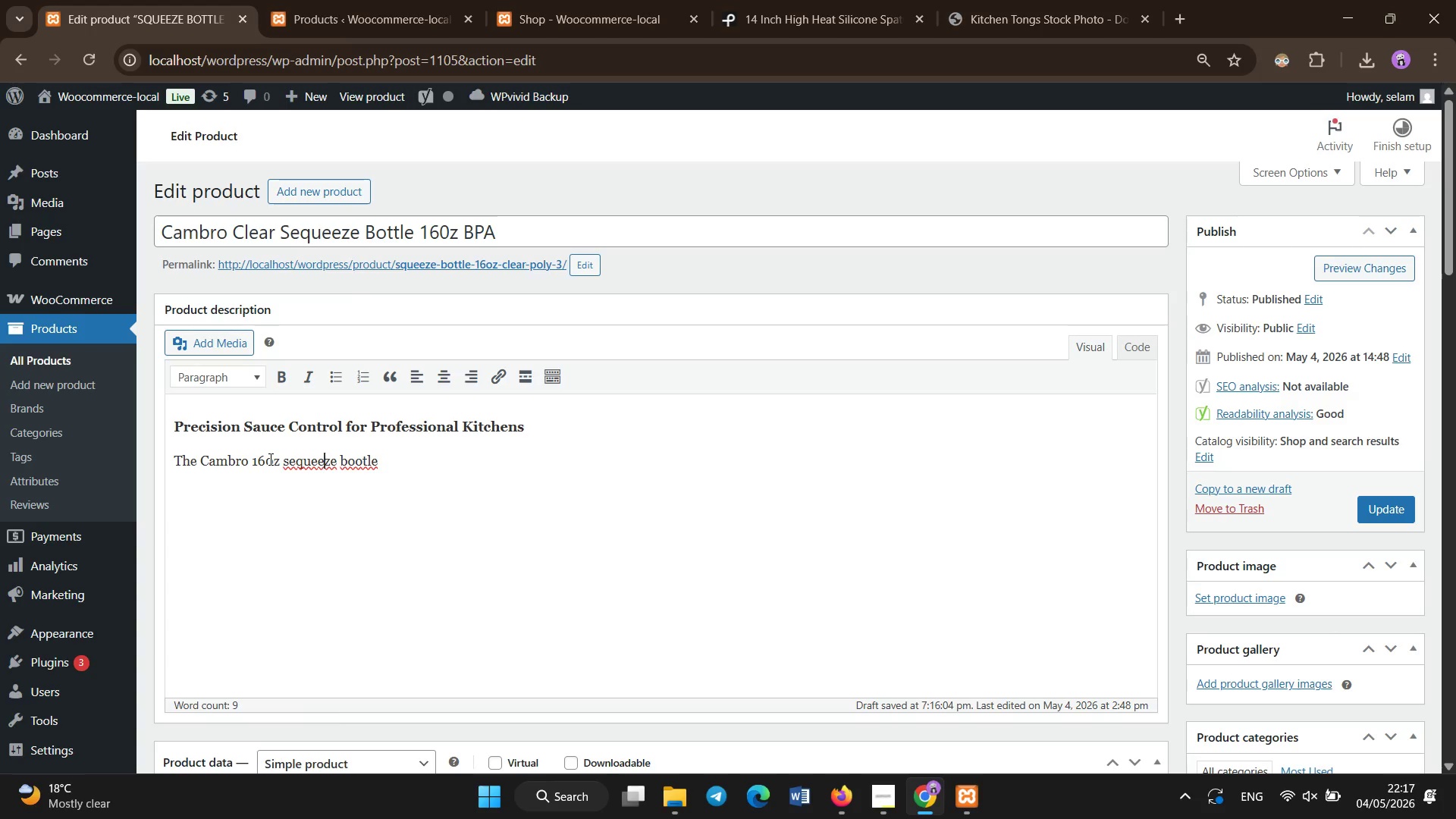 
key(ArrowLeft)
 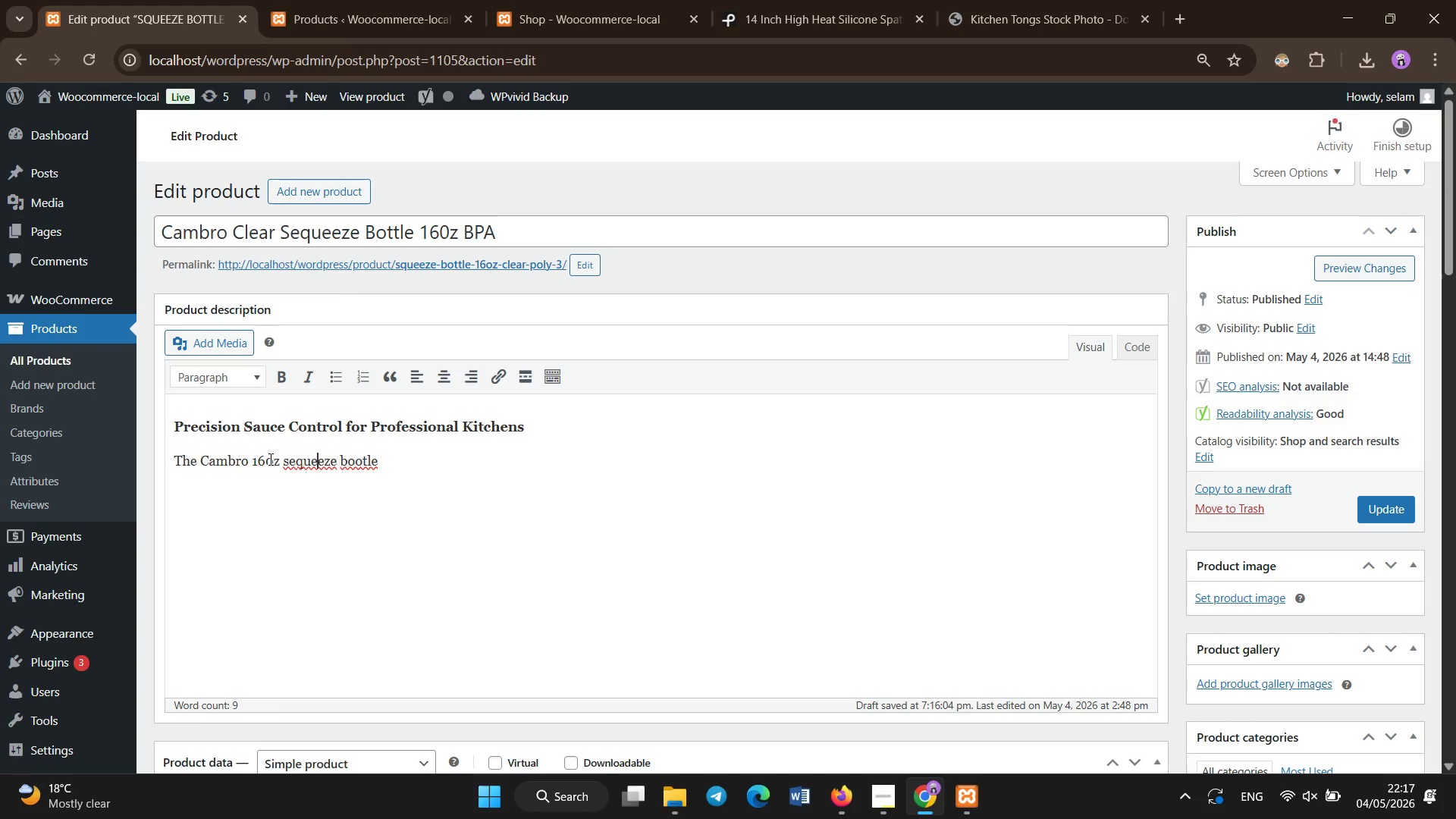 
key(ArrowLeft)
 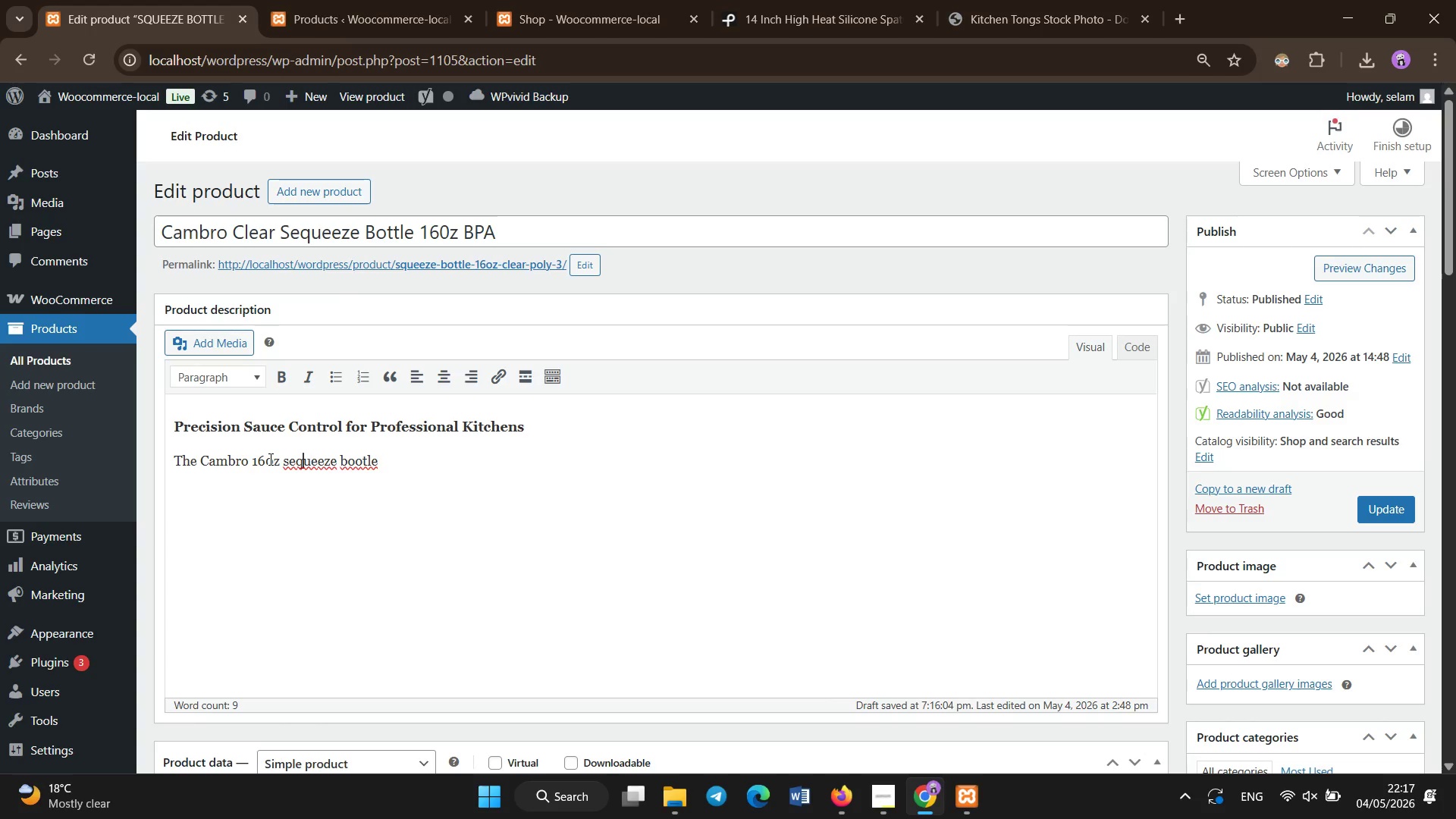 
key(ArrowLeft)
 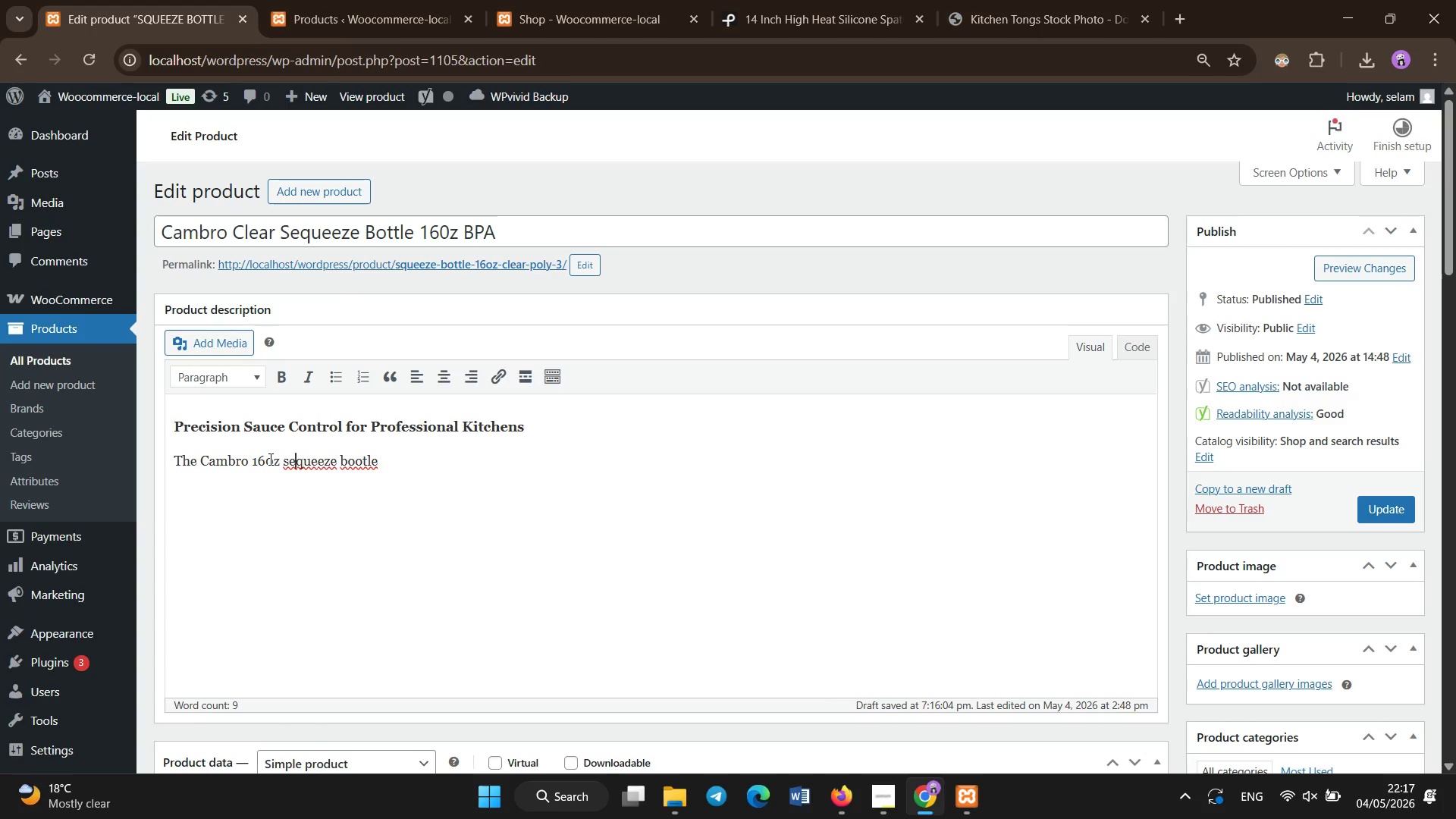 
key(ArrowLeft)
 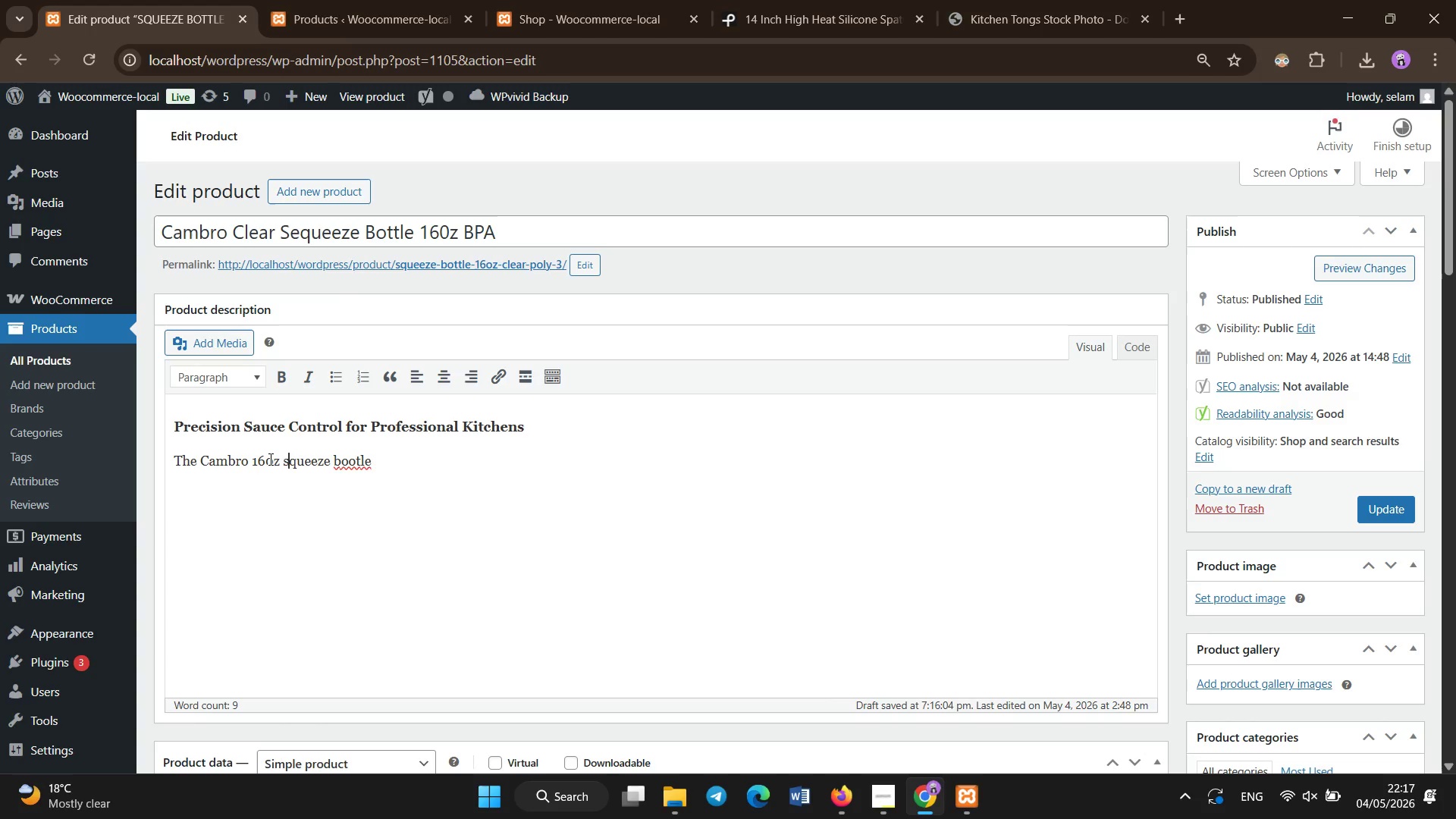 
key(Backspace)
type([End])
key(Backspace)
key(Backspace)
key(Backspace)
key(Backspace)
key(Backspace)
type(ttle is designed for chefs who need accuracy, speed, and consistency in plating an )
key(Backspace)
type(d food presetn)
key(Backspace)
key(Backspace)
type(ntaion. I)
key(Backspace)
key(Backspace)
key(Backspace)
key(Backspace)
type(resentation. In busy commercial kitchens, o)
key(Backspace)
type(controlling portion sizes and sauce placement is essential for maintaining quality and reducing waste.)
 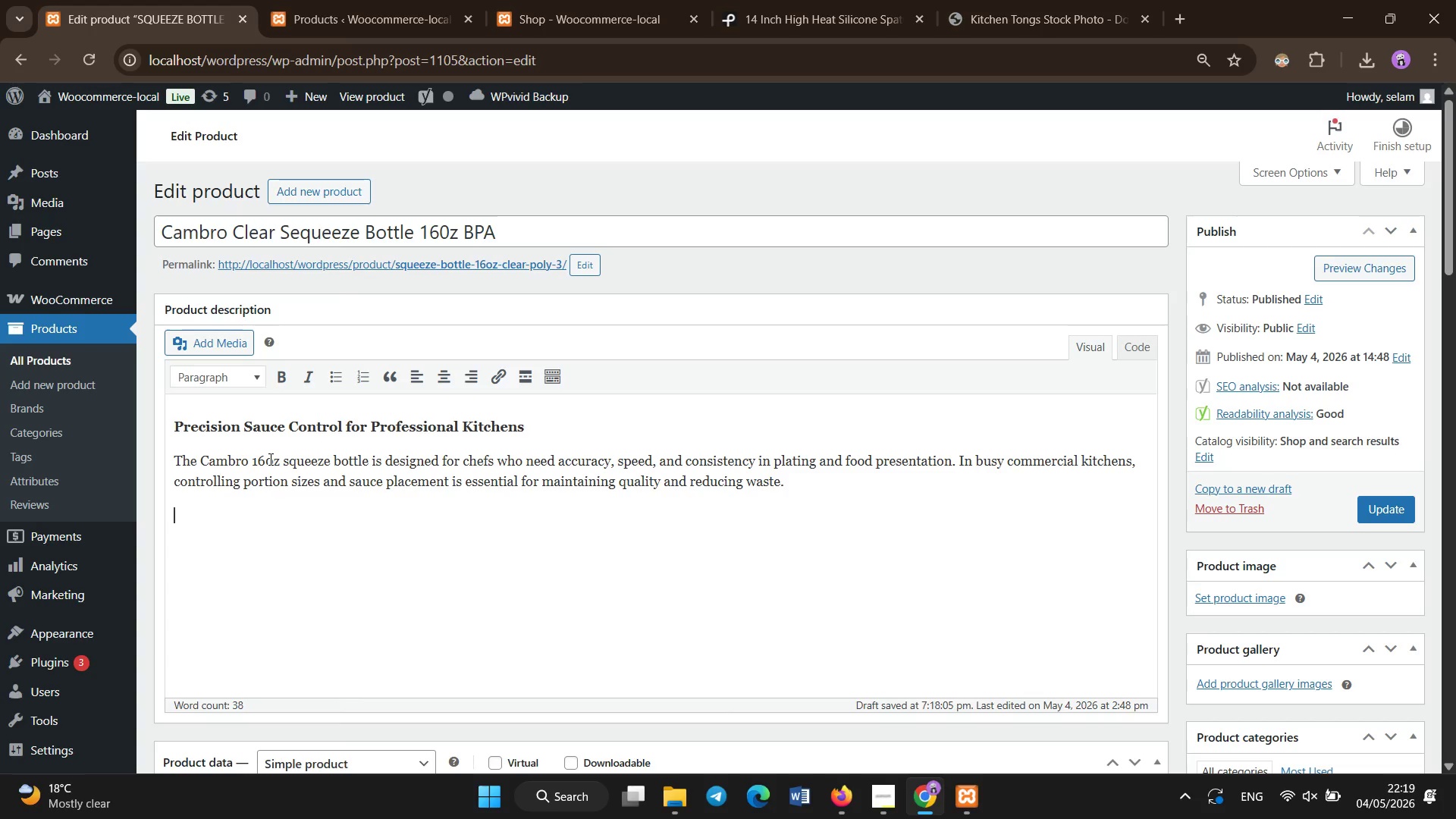 
 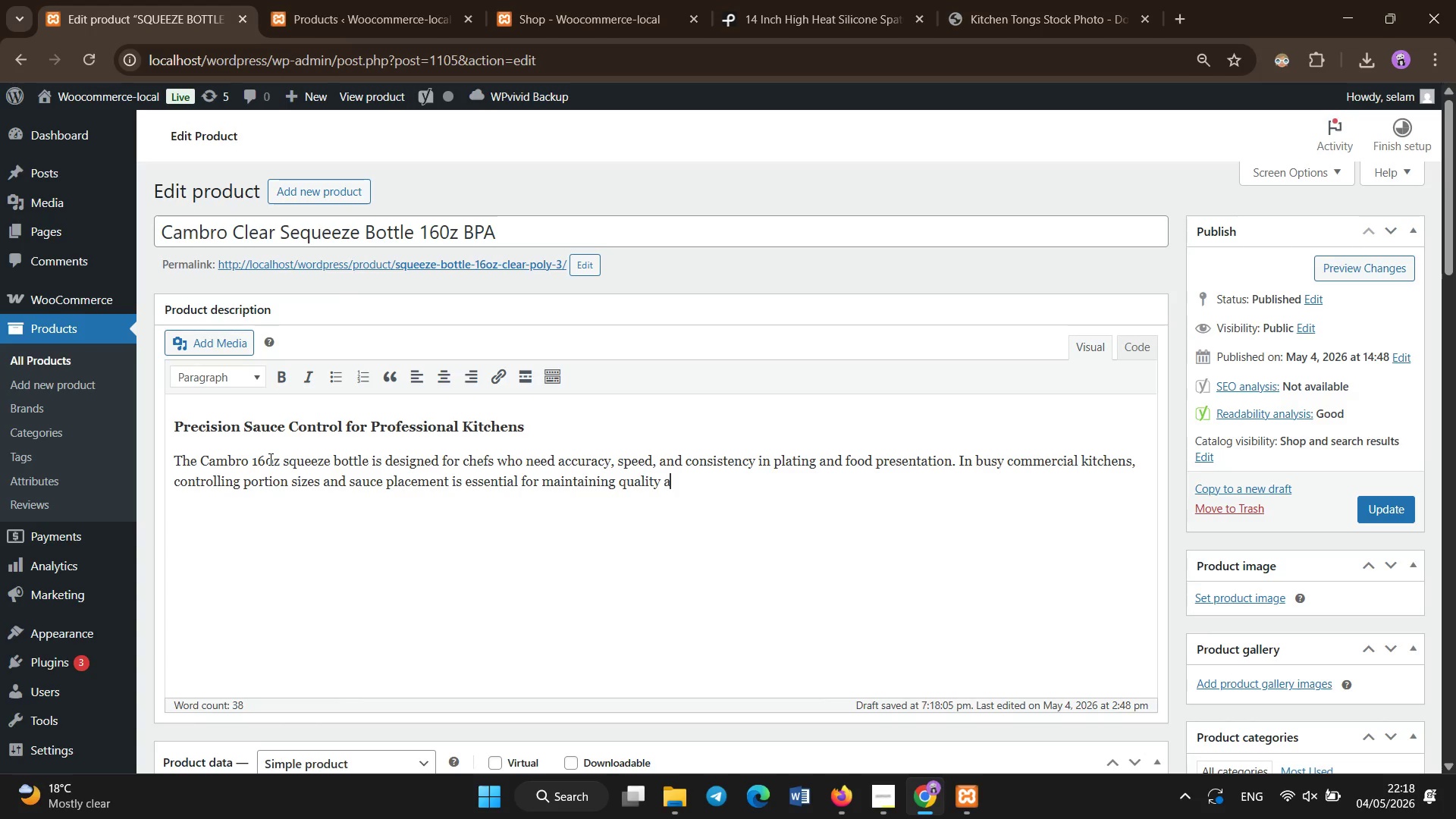 
key(Enter)
 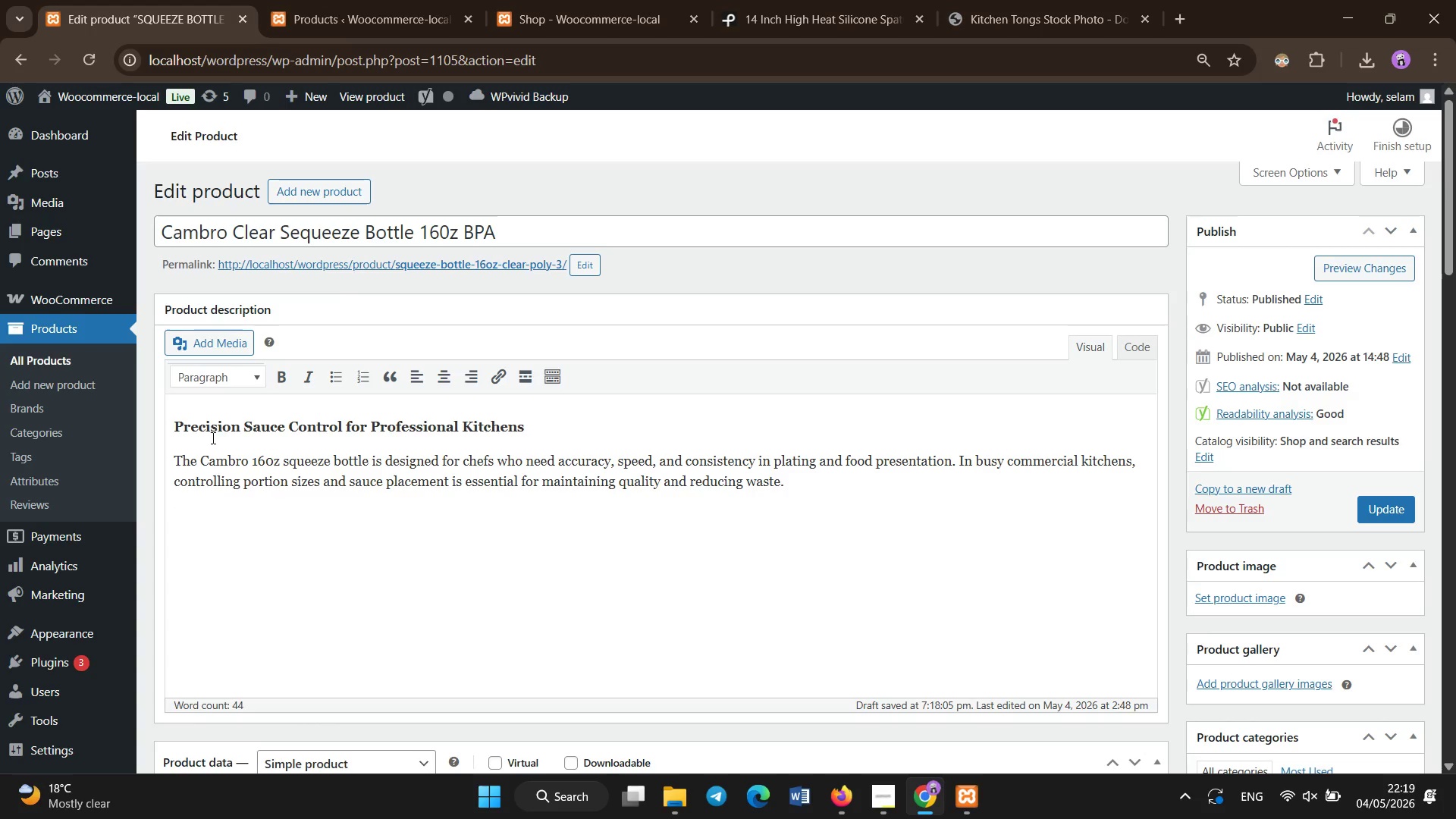 
left_click([278, 380])
 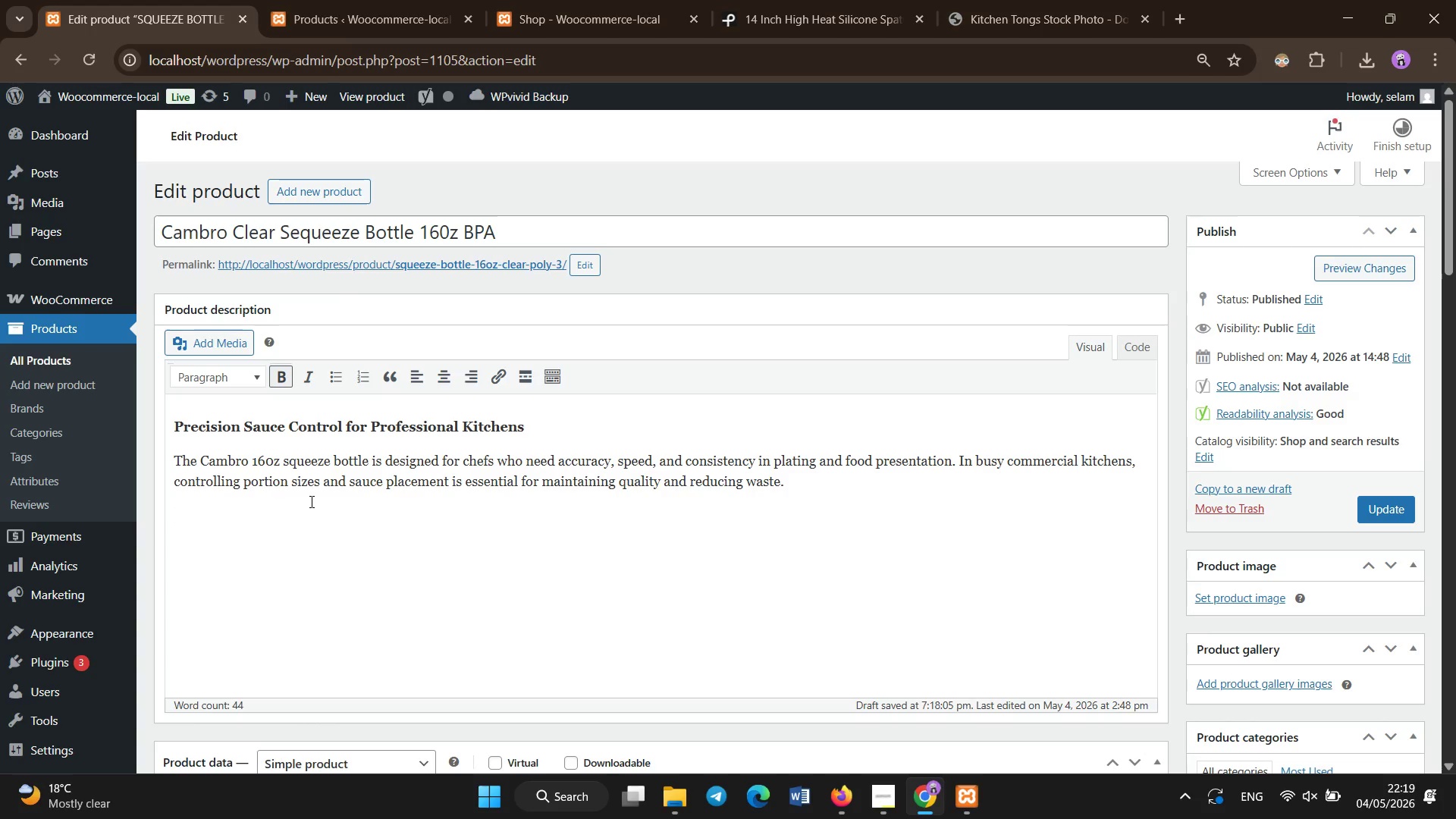 
type(Built for Fast-Paced Service Envri)
key(Backspace)
key(Backspace)
type(ironments)
 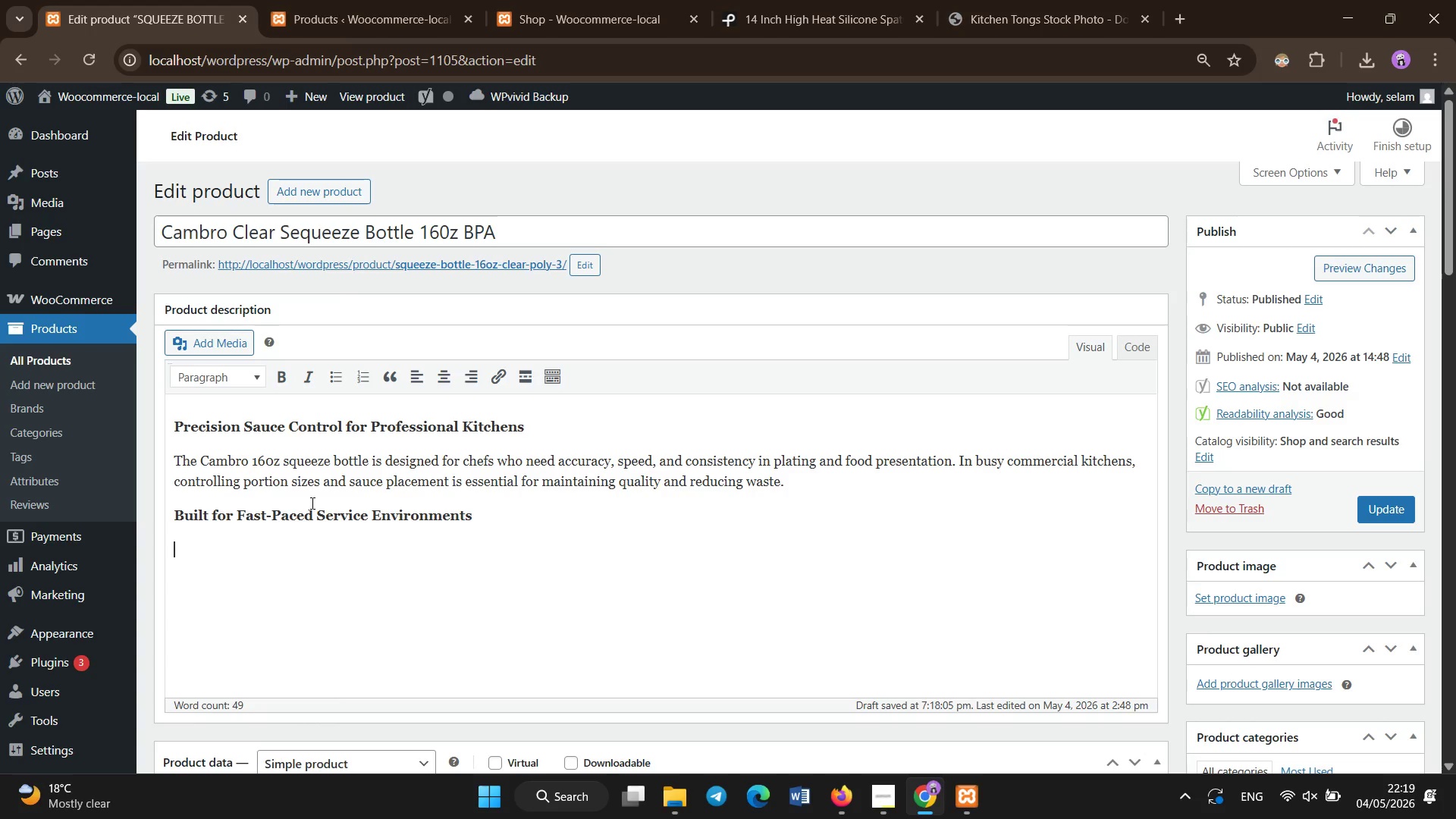 
 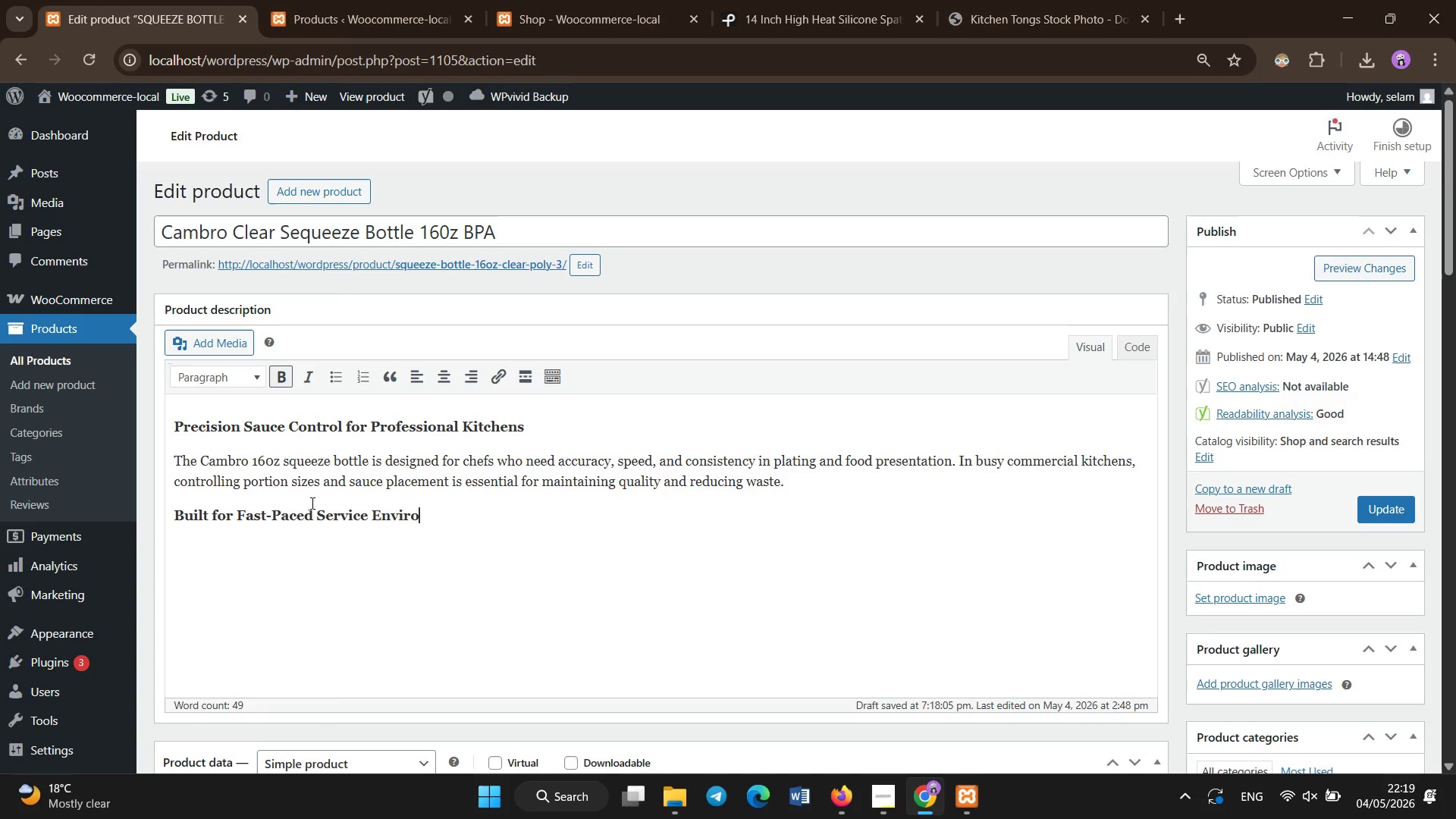 
key(Enter)
 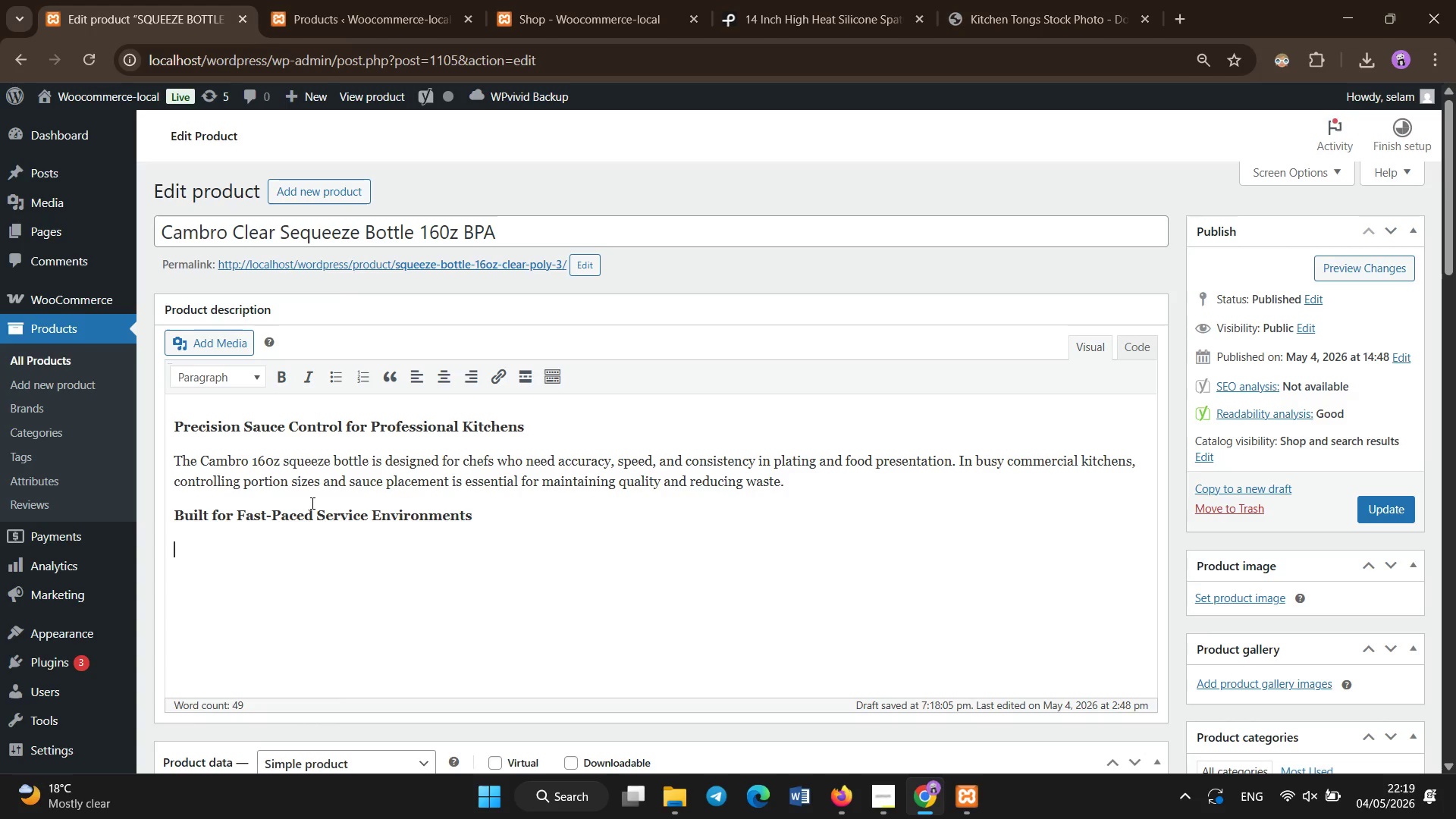 
type(M<)
key(Backspace)
type(ade from BPA-free polyethylene, this squeeze bottle is durable enough for dialy comm)
key(Backspace)
type(ailycomme)
key(Backspace)
key(Backspace)
key(Backspace)
key(Backspace)
key(Backspace)
type( commercial use while remaining lightweight and flec)
key(Backspace)
type(xible.)
 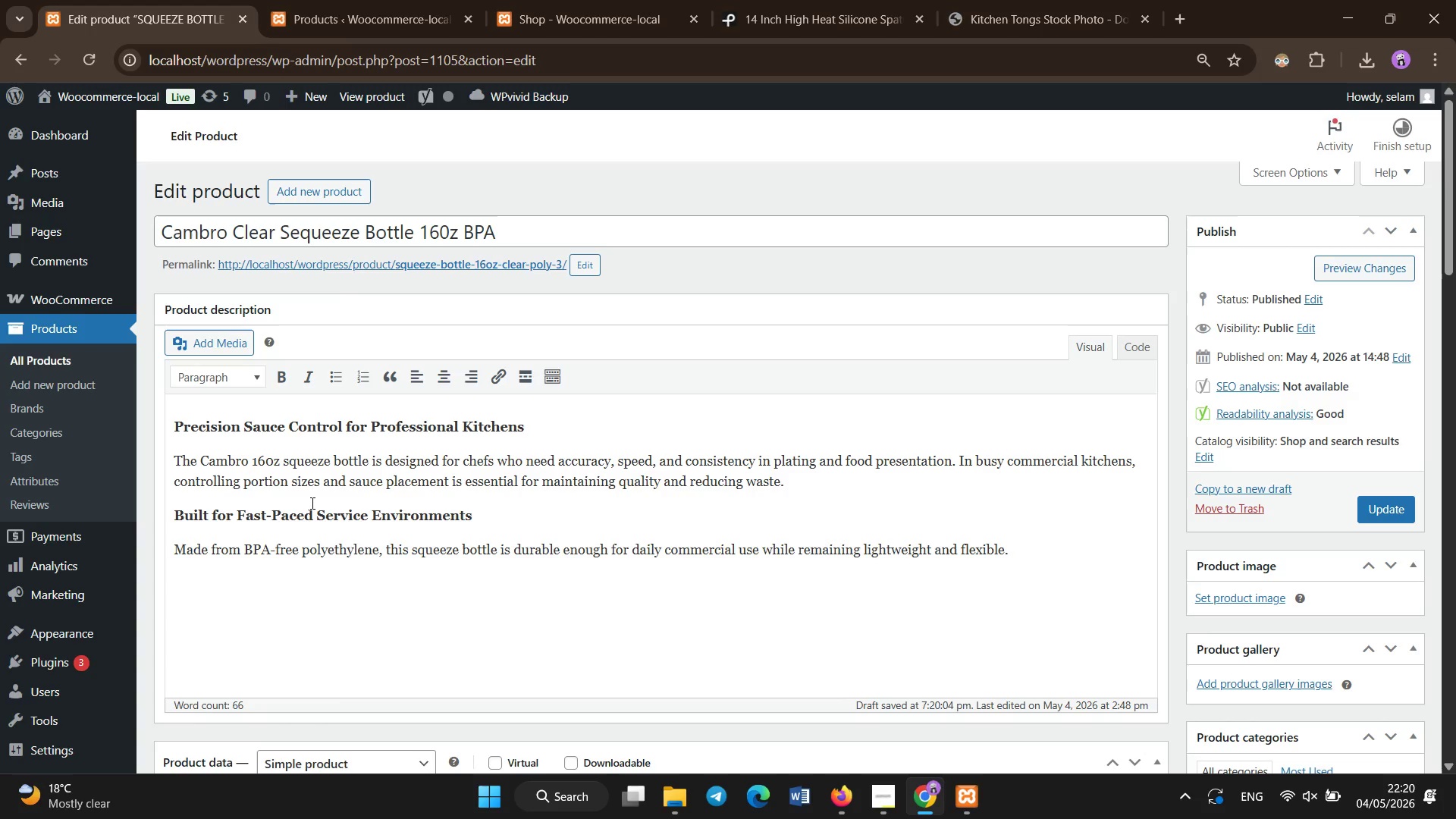 
type(Its controlled squeeze design allows chefs to sispense sau)
key(Backspace)
key(Backspace)
key(Backspace)
key(Backspace)
key(Backspace)
type(dispense sause)
key(Backspace)
key(Backspace)
type(ces, dressings, and condiments with precision, ensuring consistent plating during high-volume service.)
 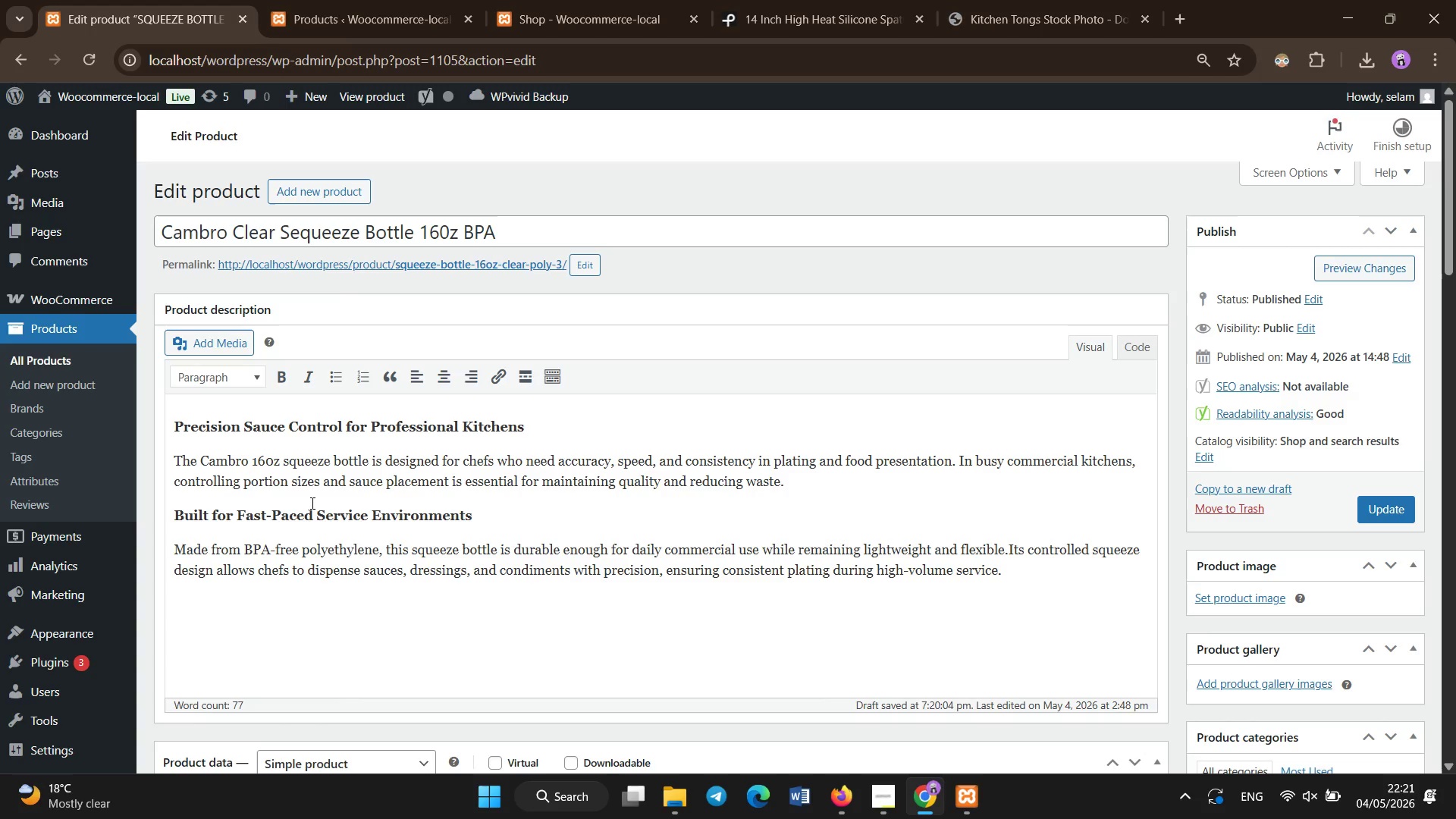 
key(Enter)
 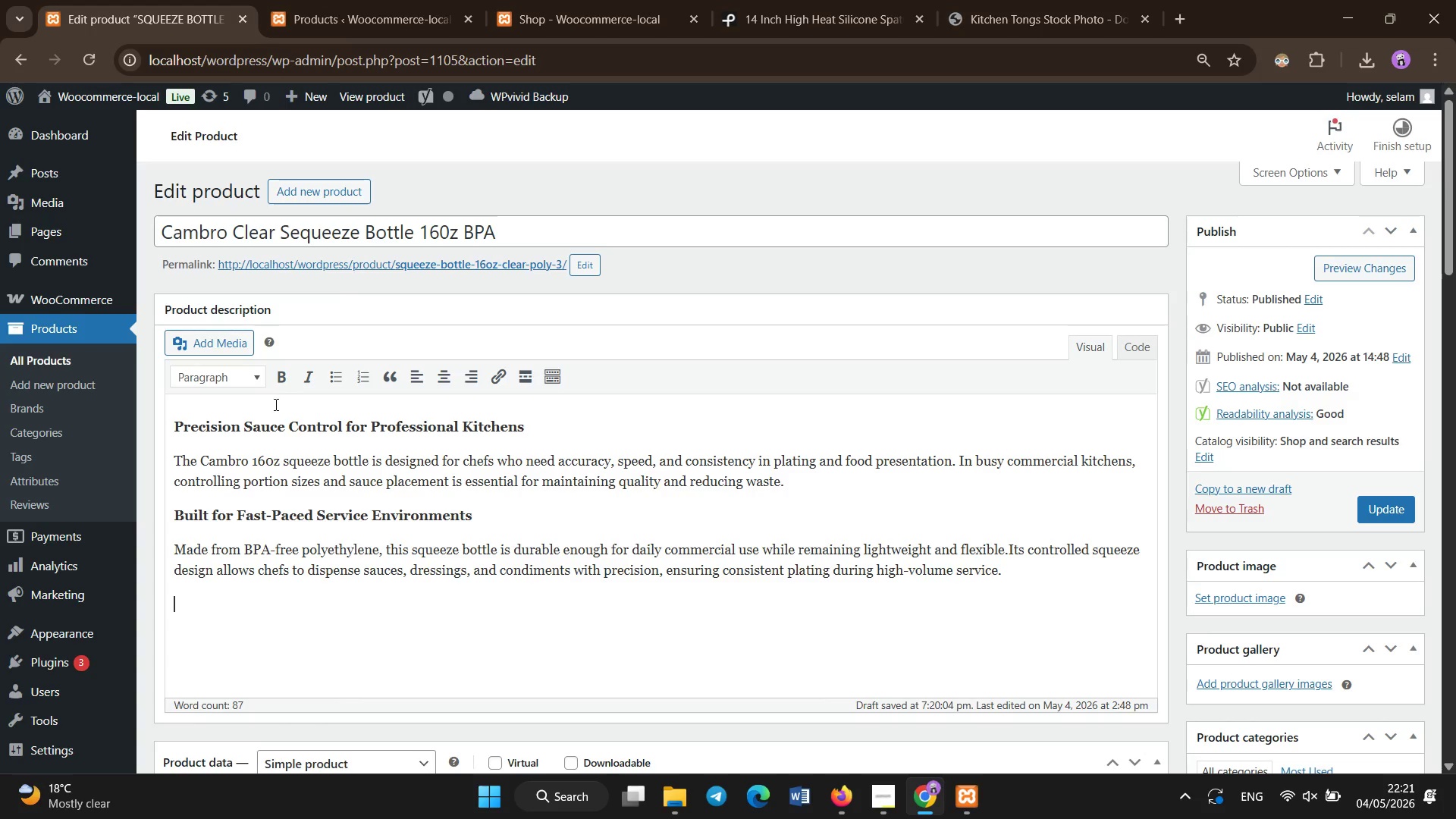 
left_click([281, 374])
 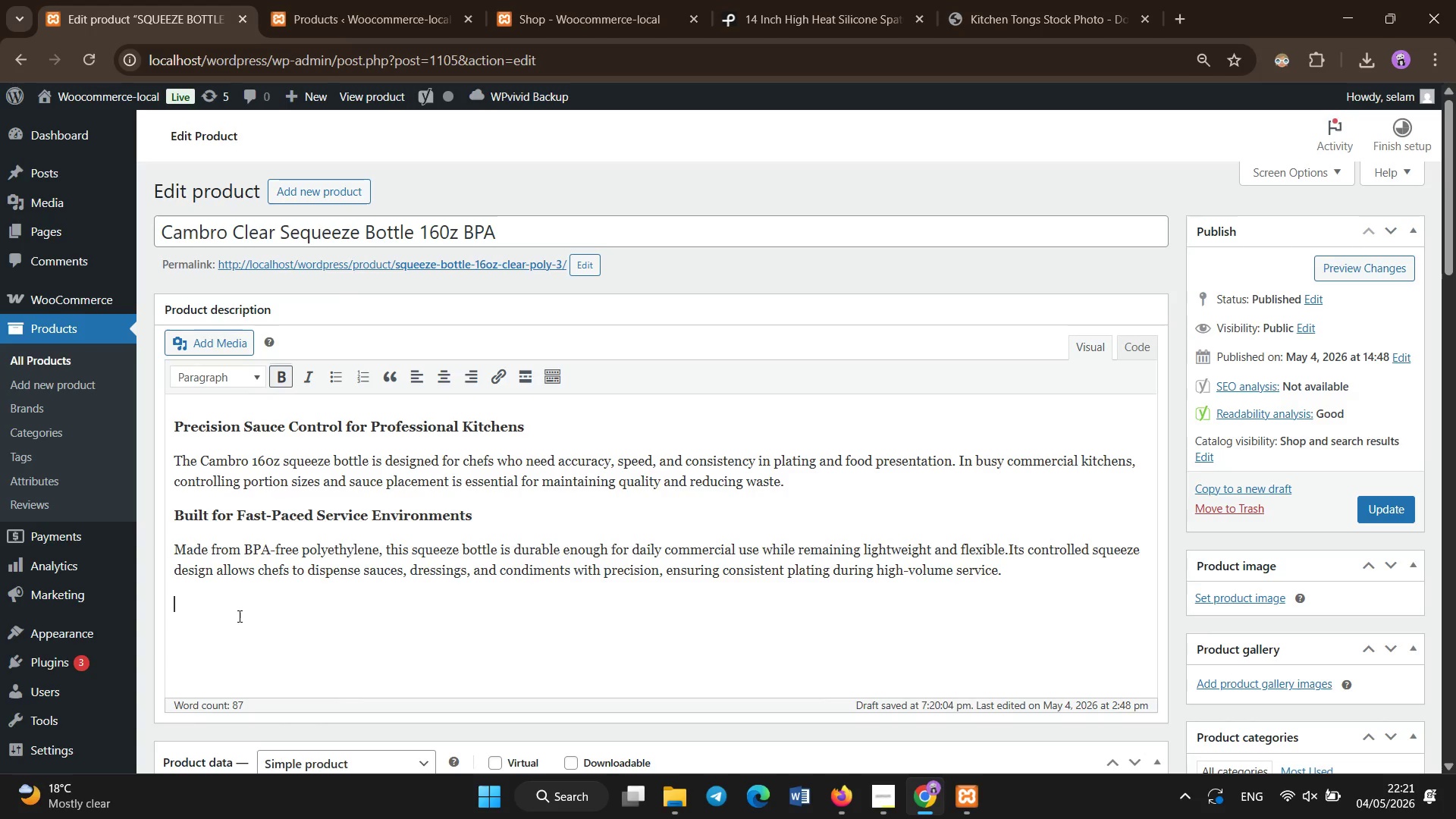 
left_click([240, 617])
 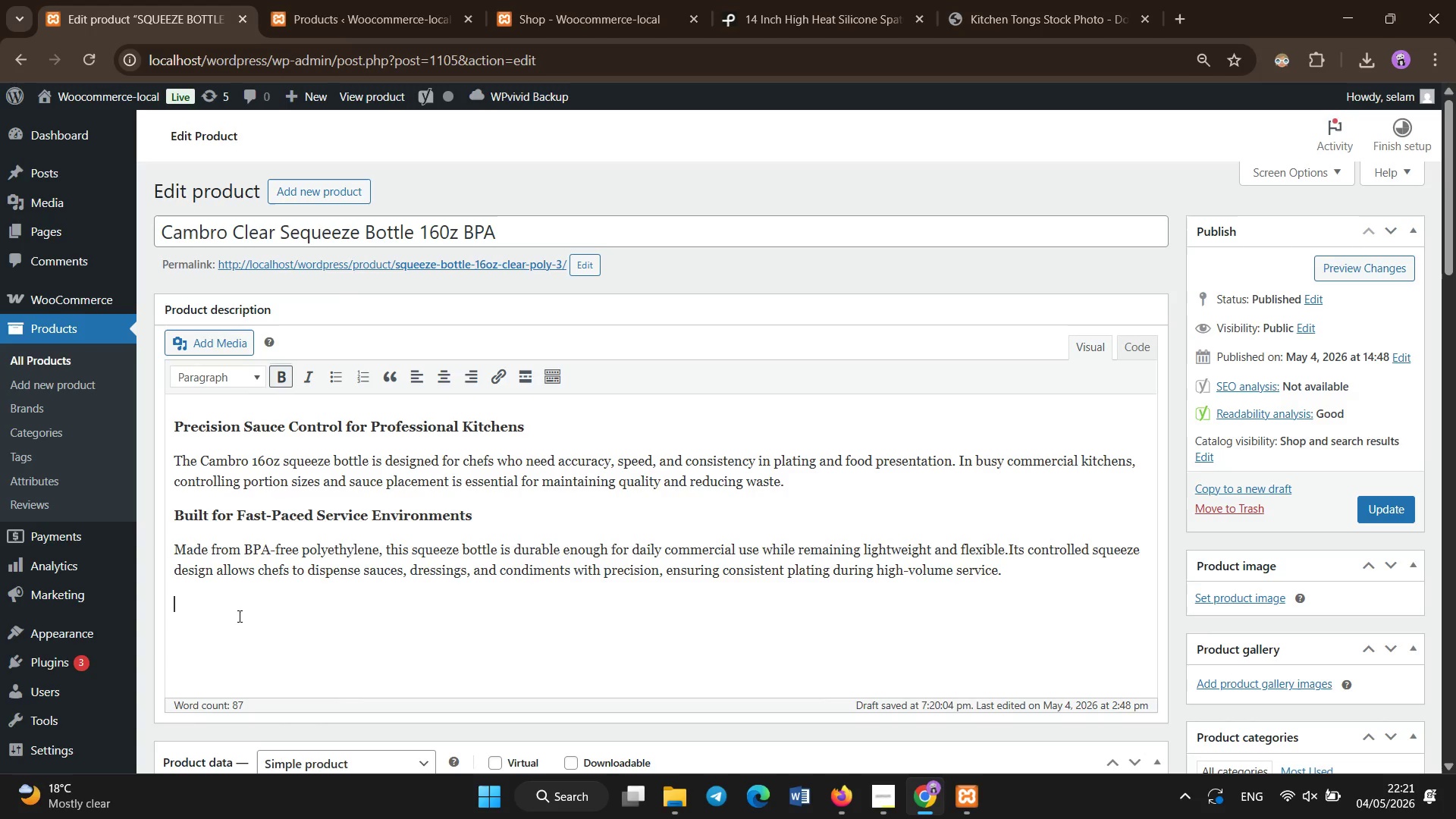 
type(Dessogned esigned for Efficiency and Visibility)
 